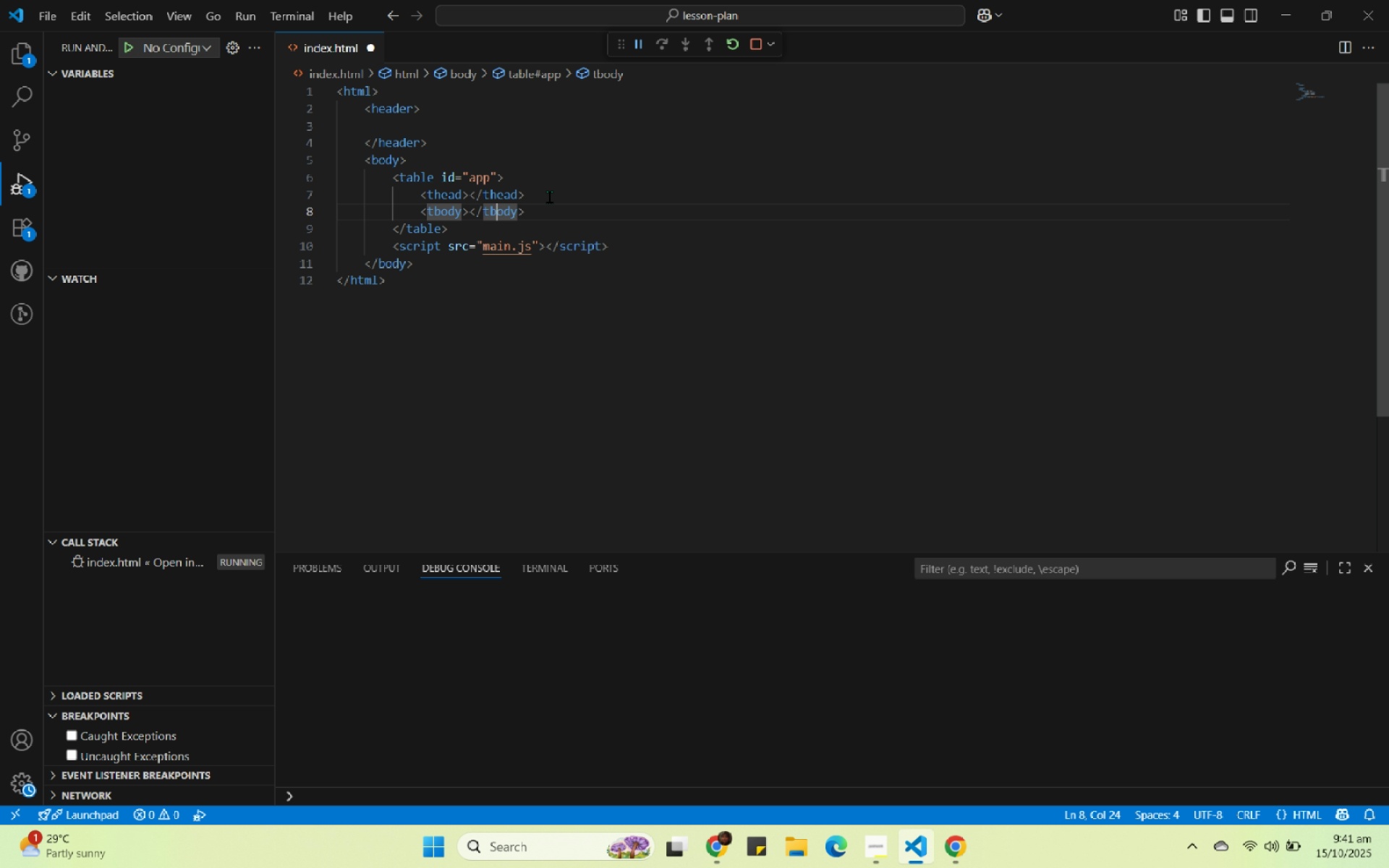 
key(ArrowLeft)
 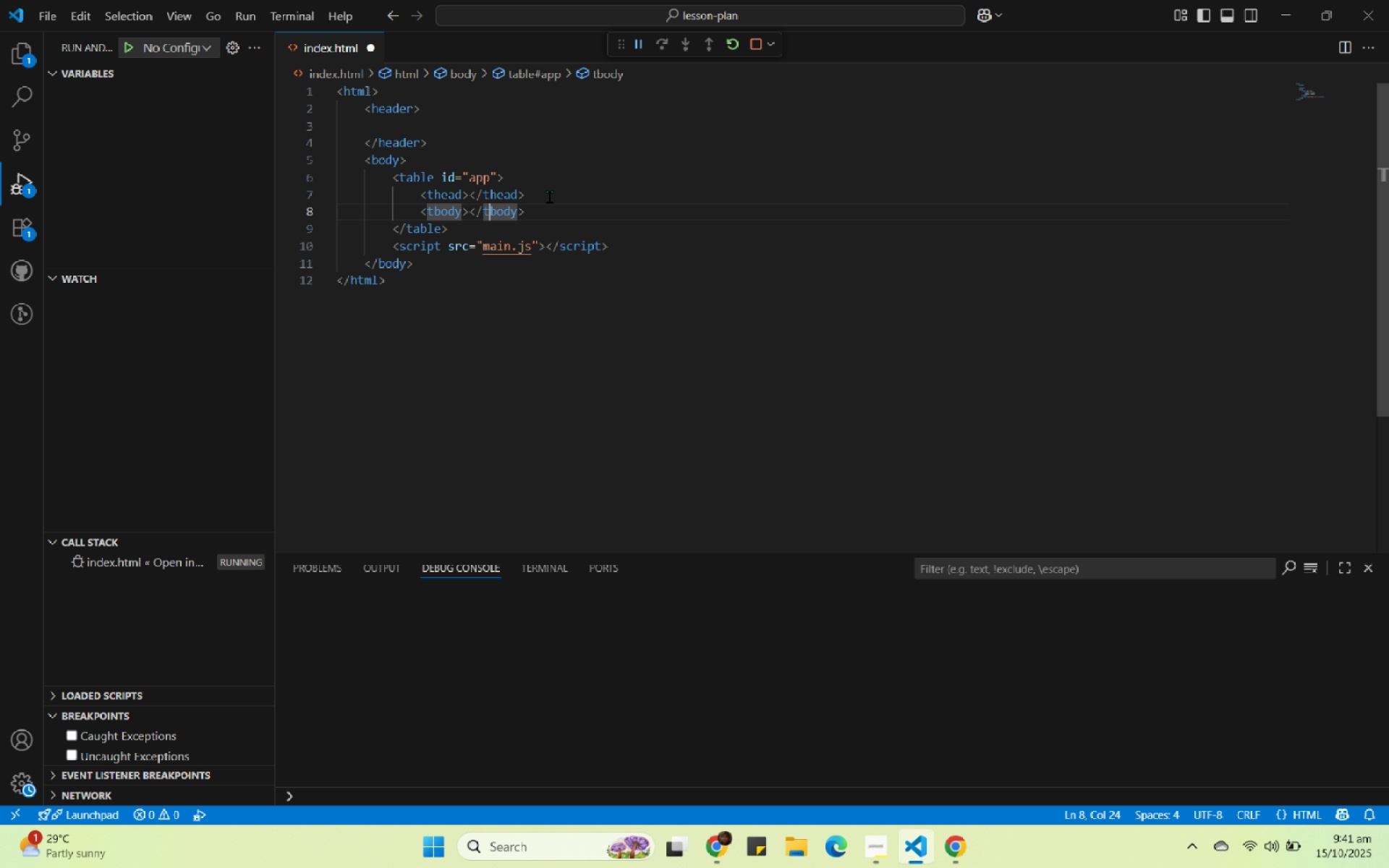 
key(ArrowLeft)
 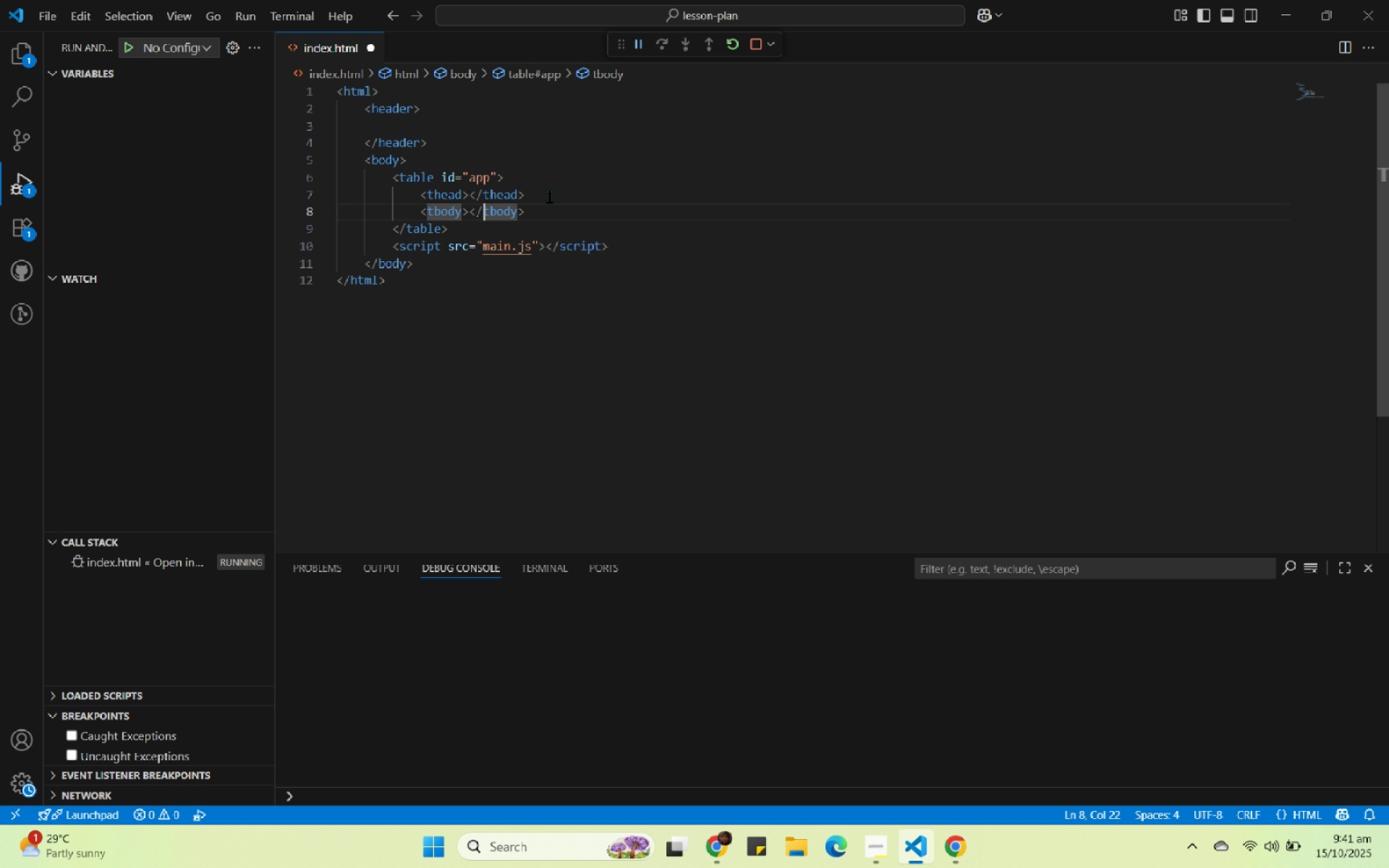 
key(ArrowLeft)
 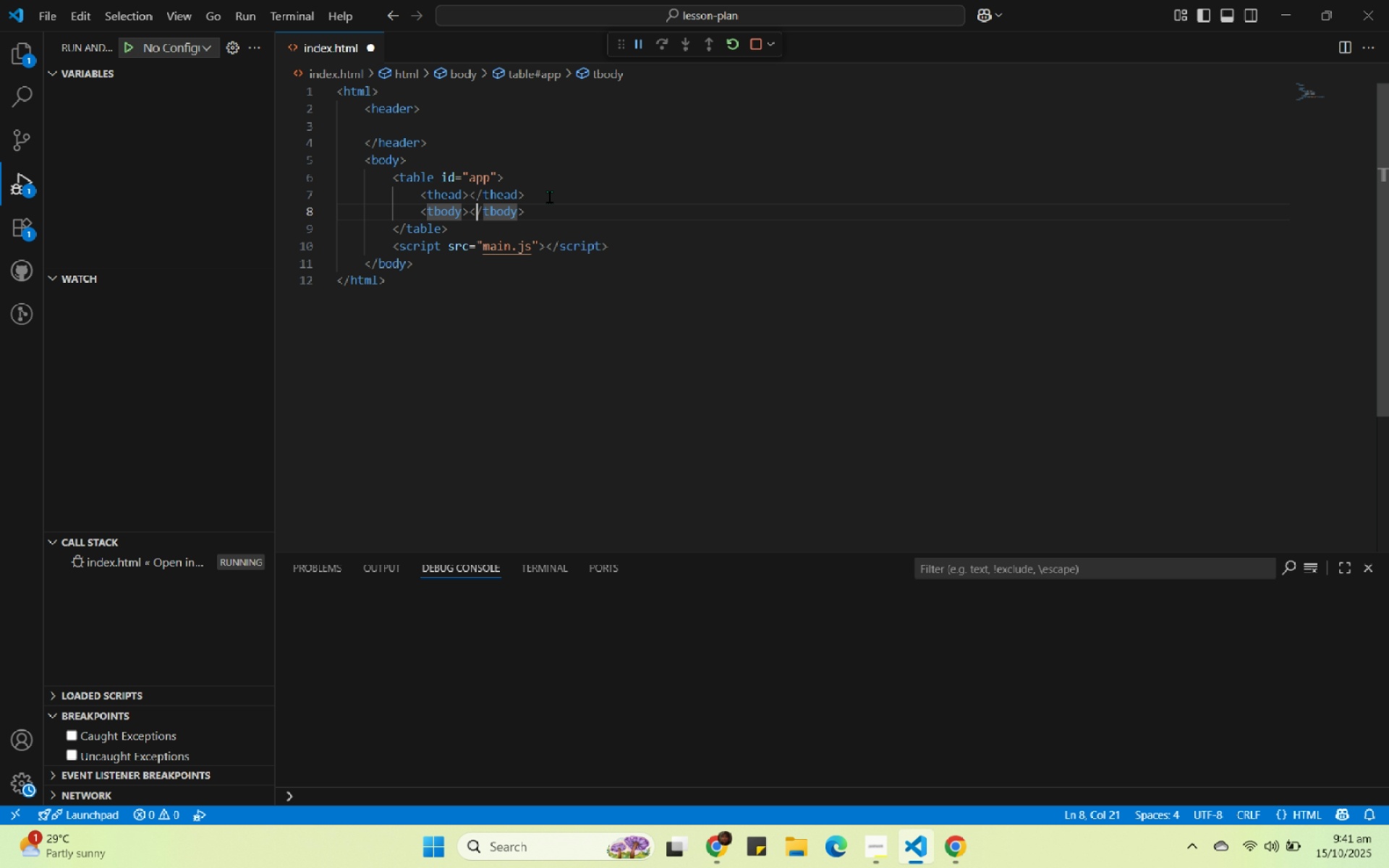 
key(ArrowLeft)
 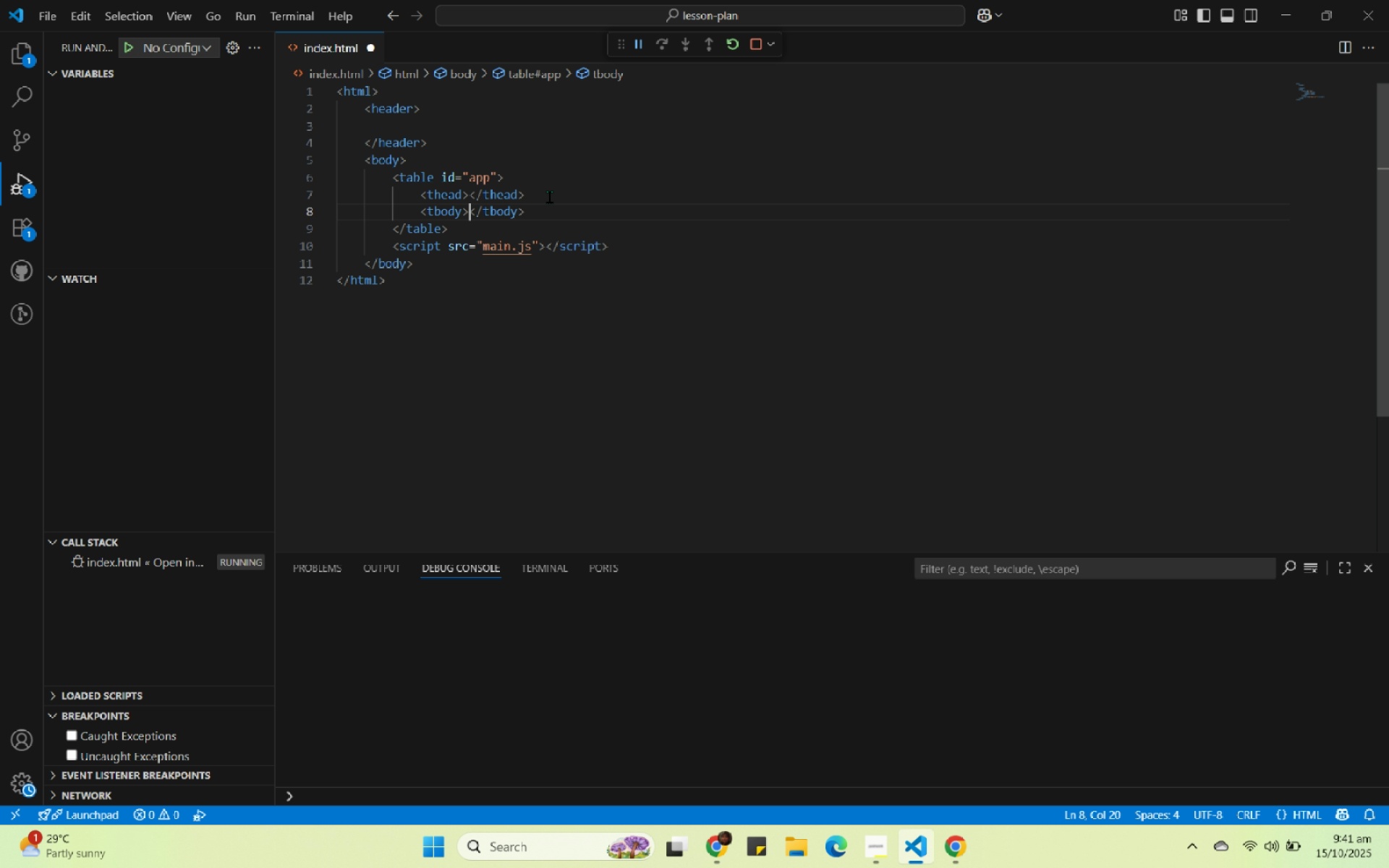 
key(ArrowLeft)
 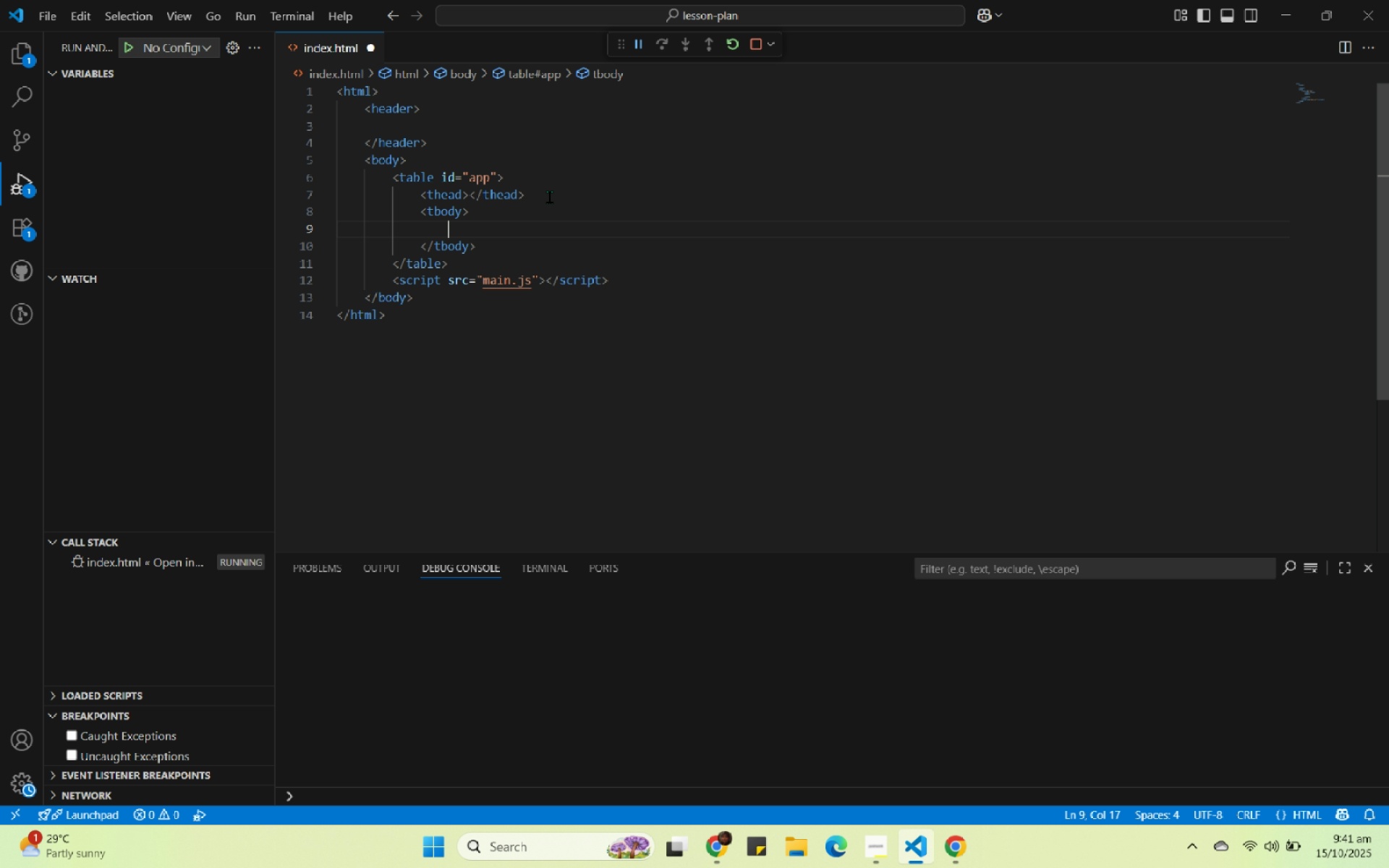 
key(Enter)
 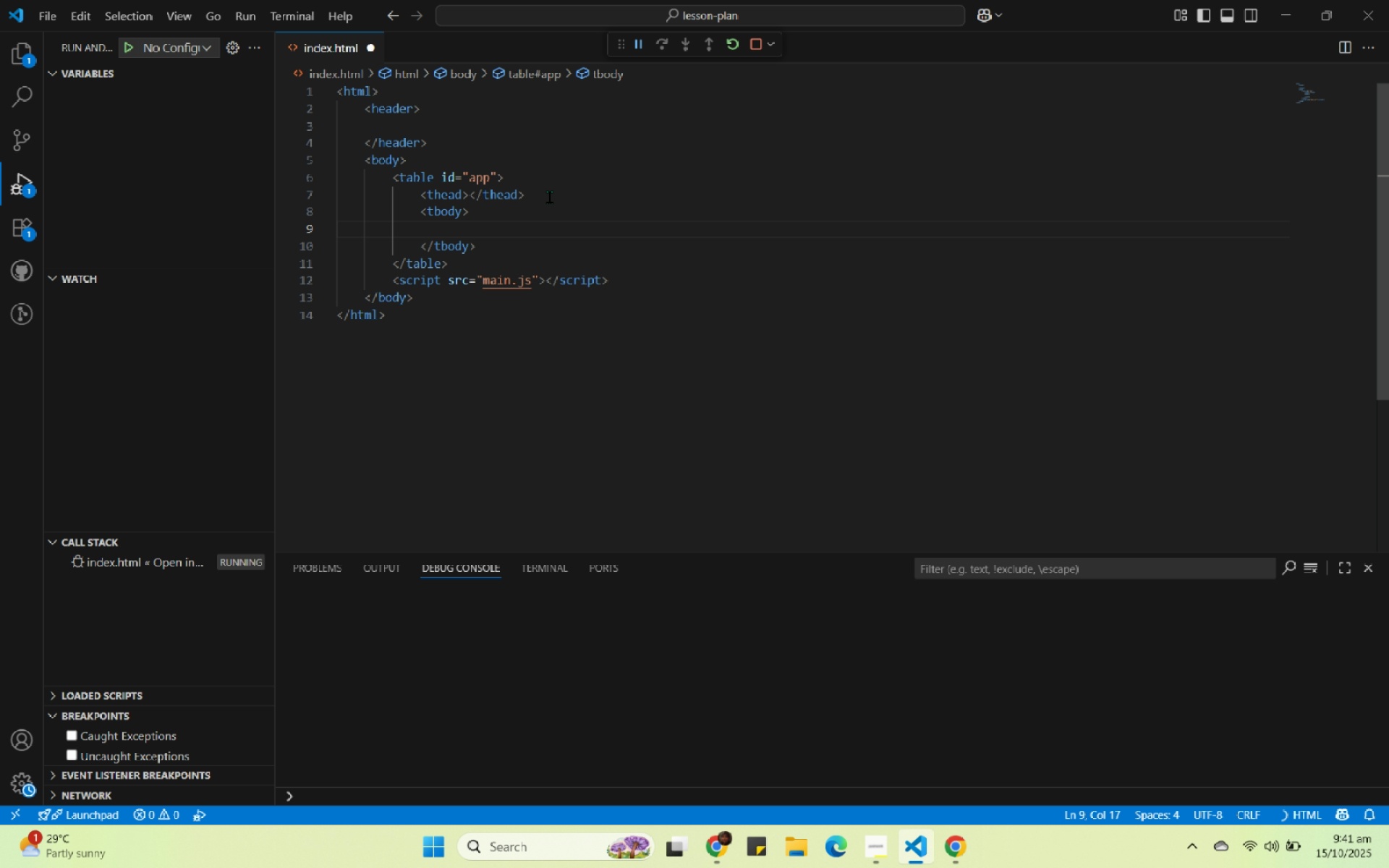 
key(Shift+Comma)
 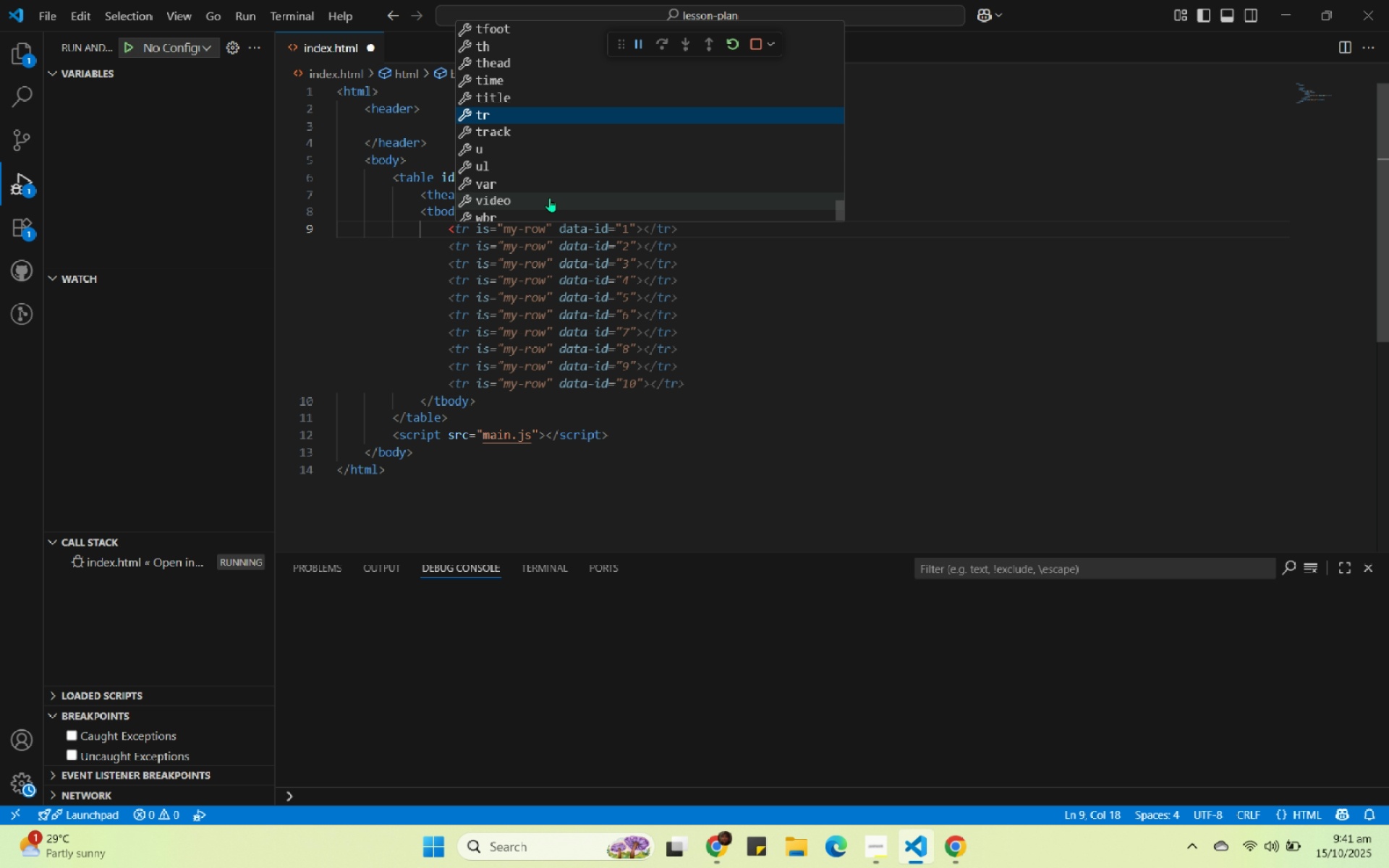 
wait(9.63)
 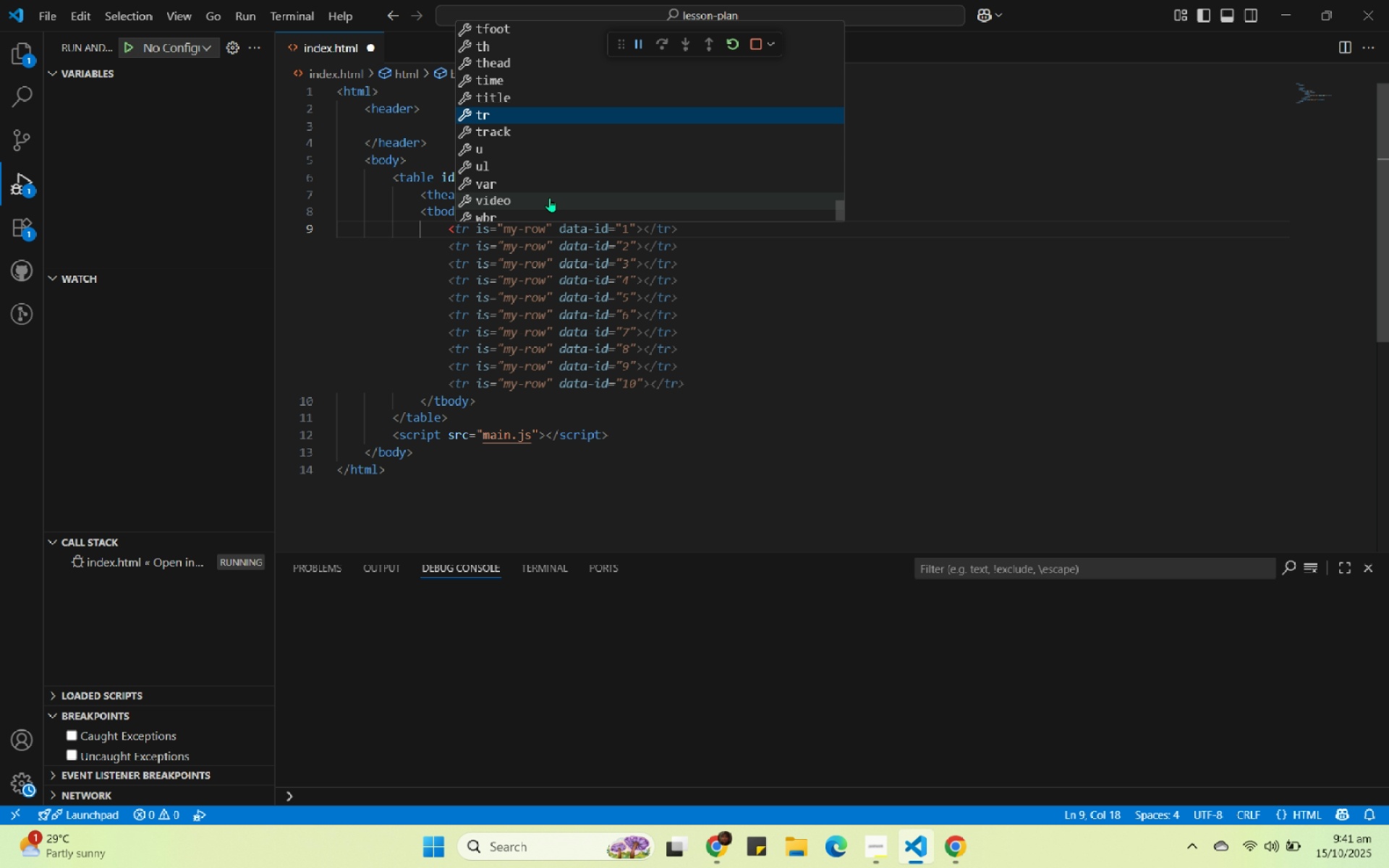 
type(tr)
key(Tab)
key(Tab)
 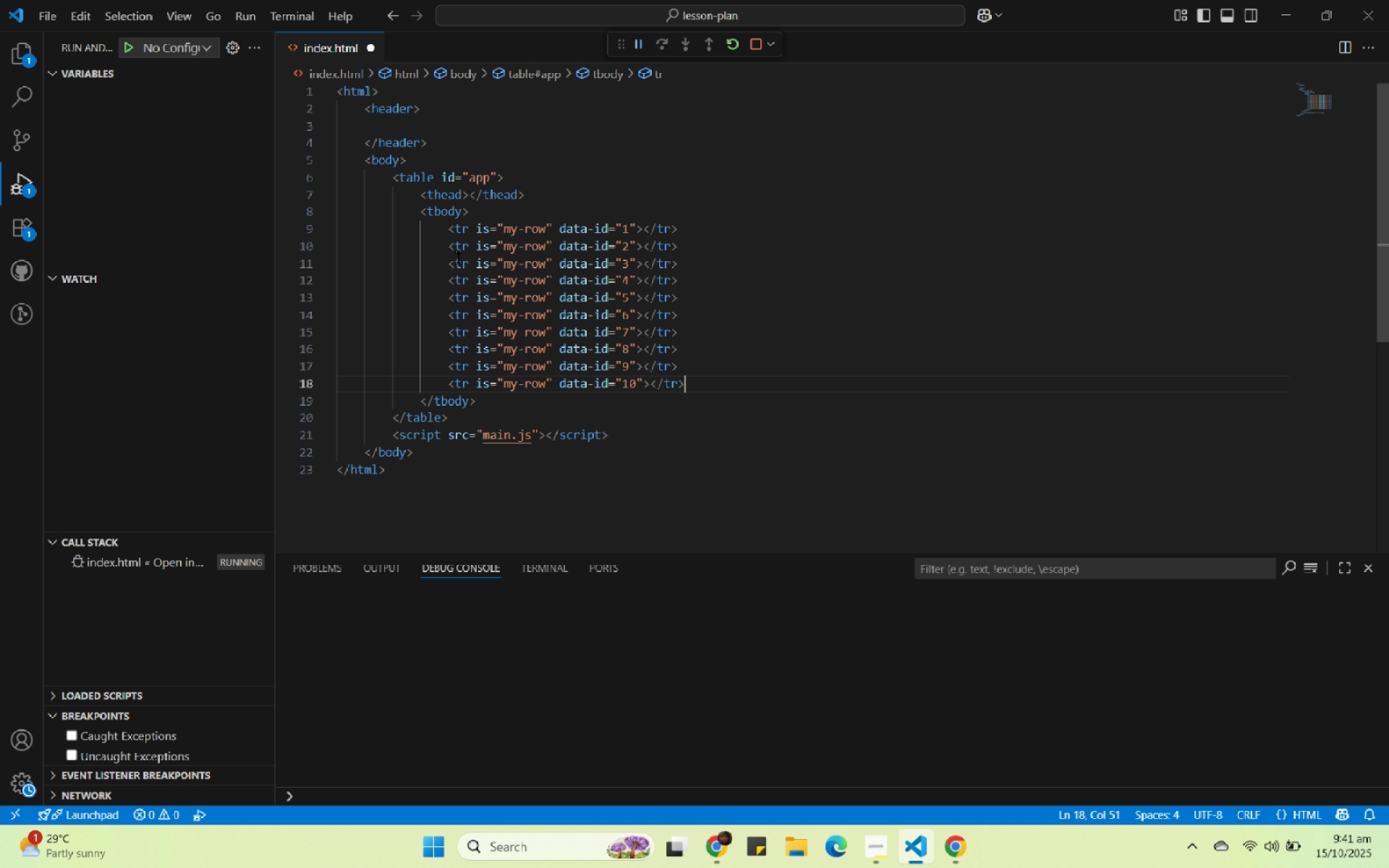 
left_click_drag(start_coordinate=[448, 249], to_coordinate=[768, 382])
 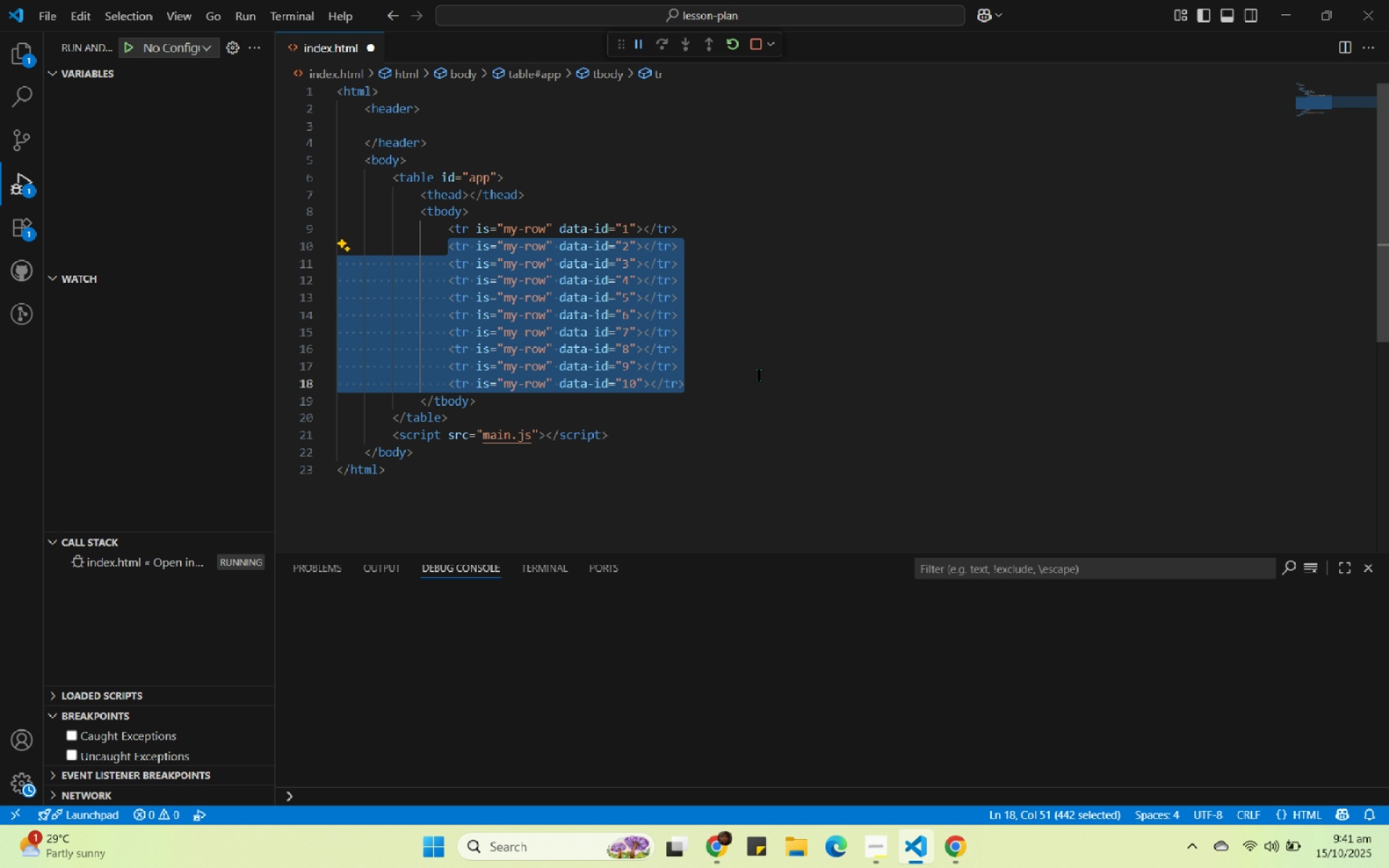 
key(Delete)
 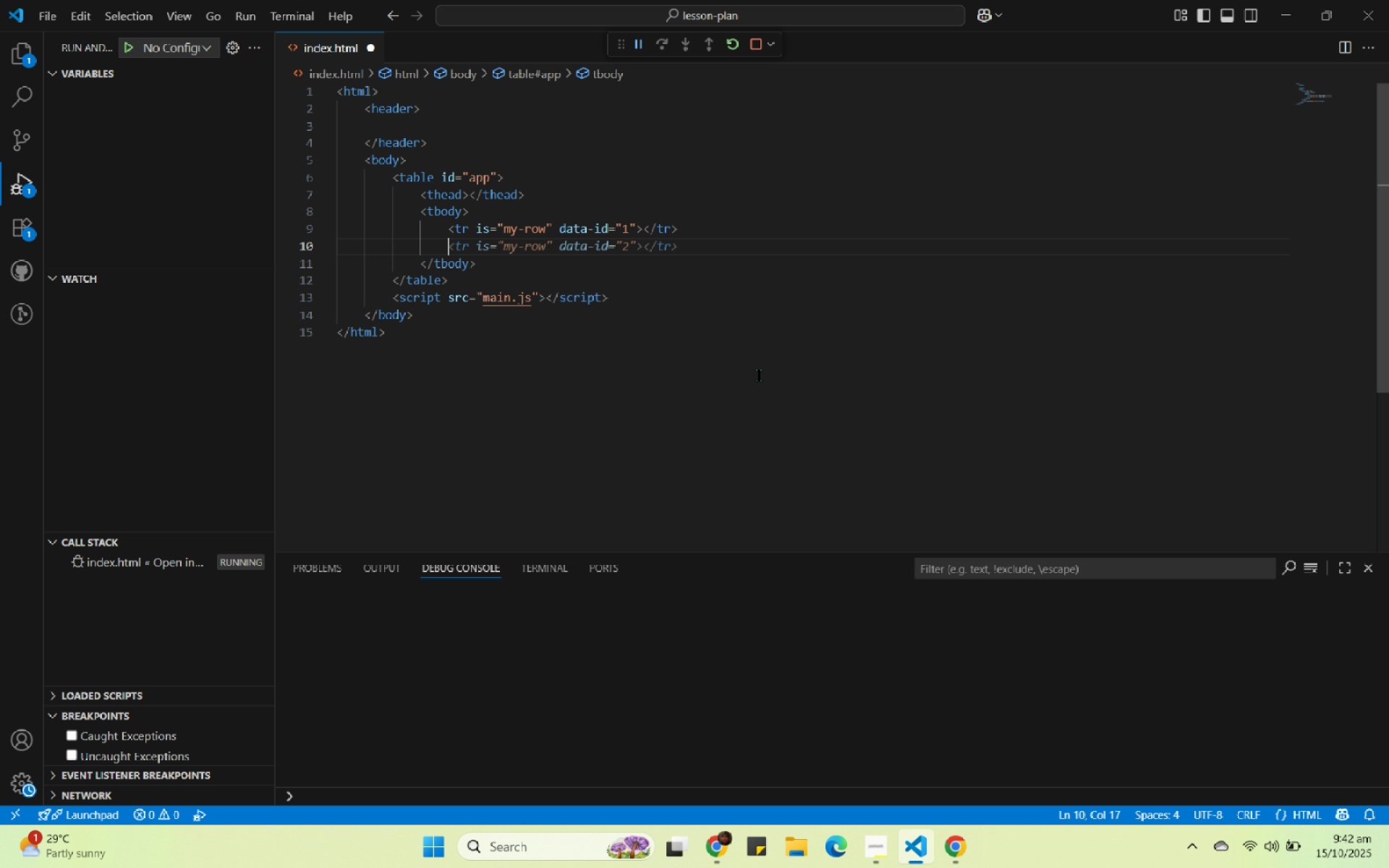 
key(Backspace)
 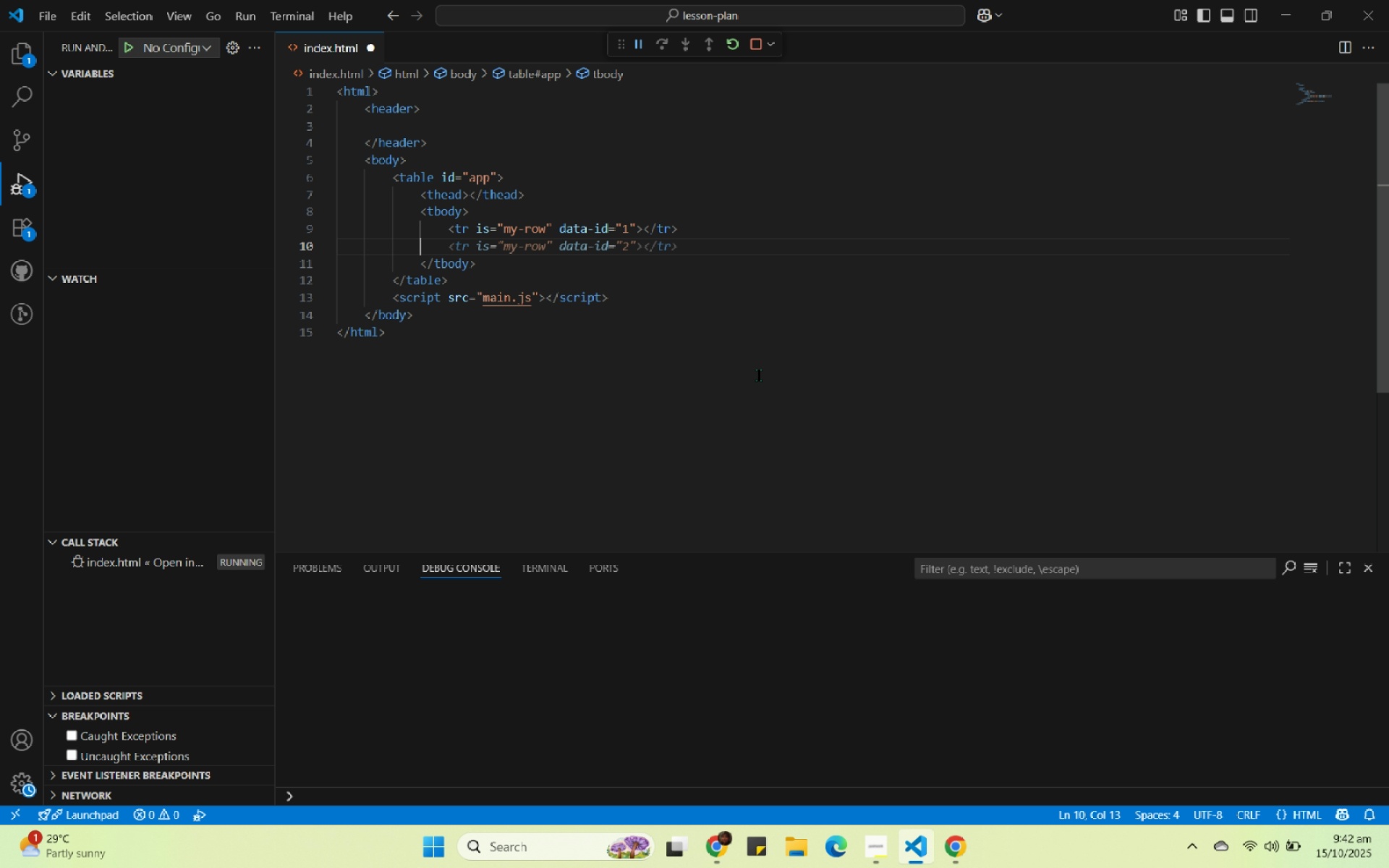 
key(Backspace)
 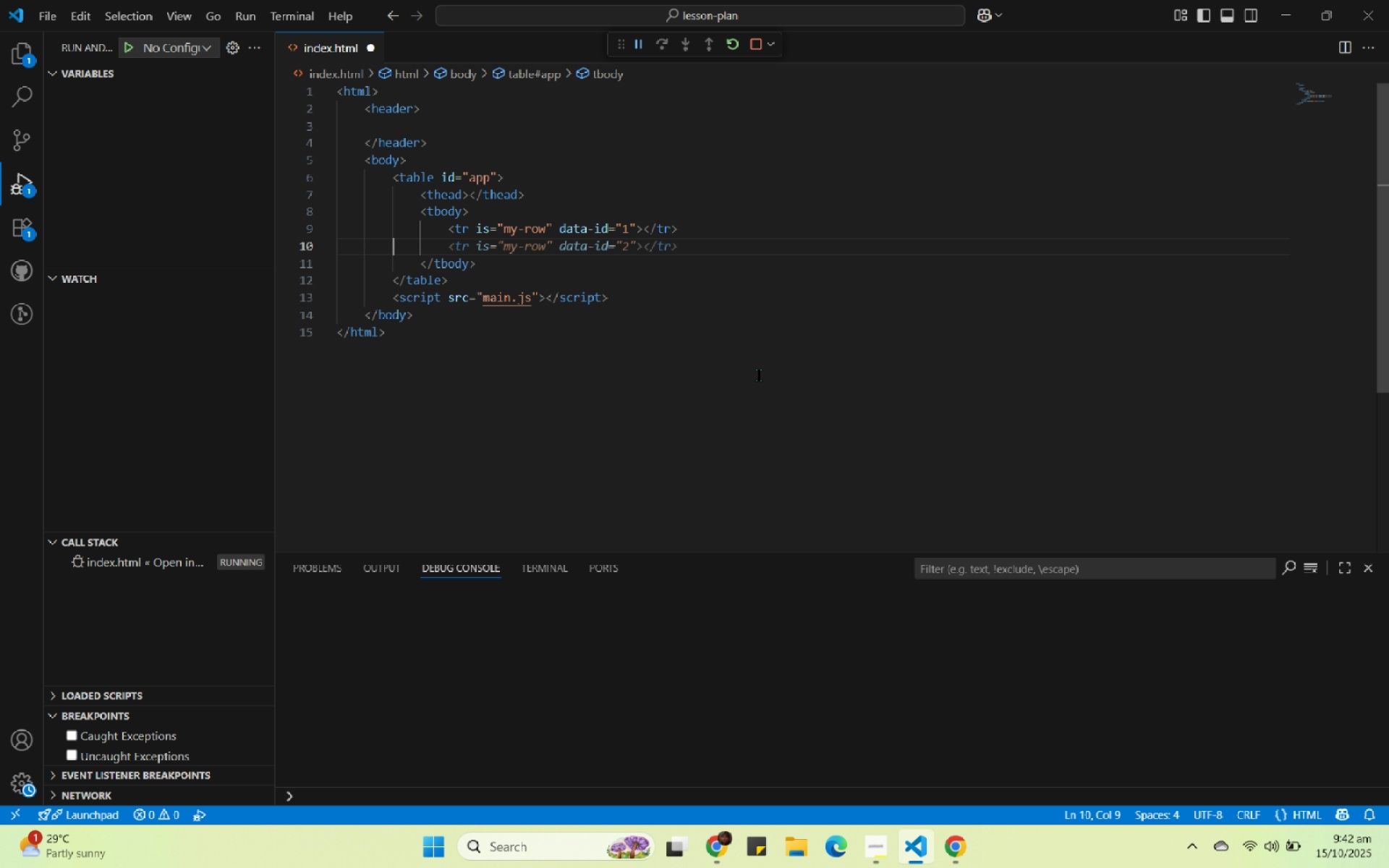 
key(Backspace)
 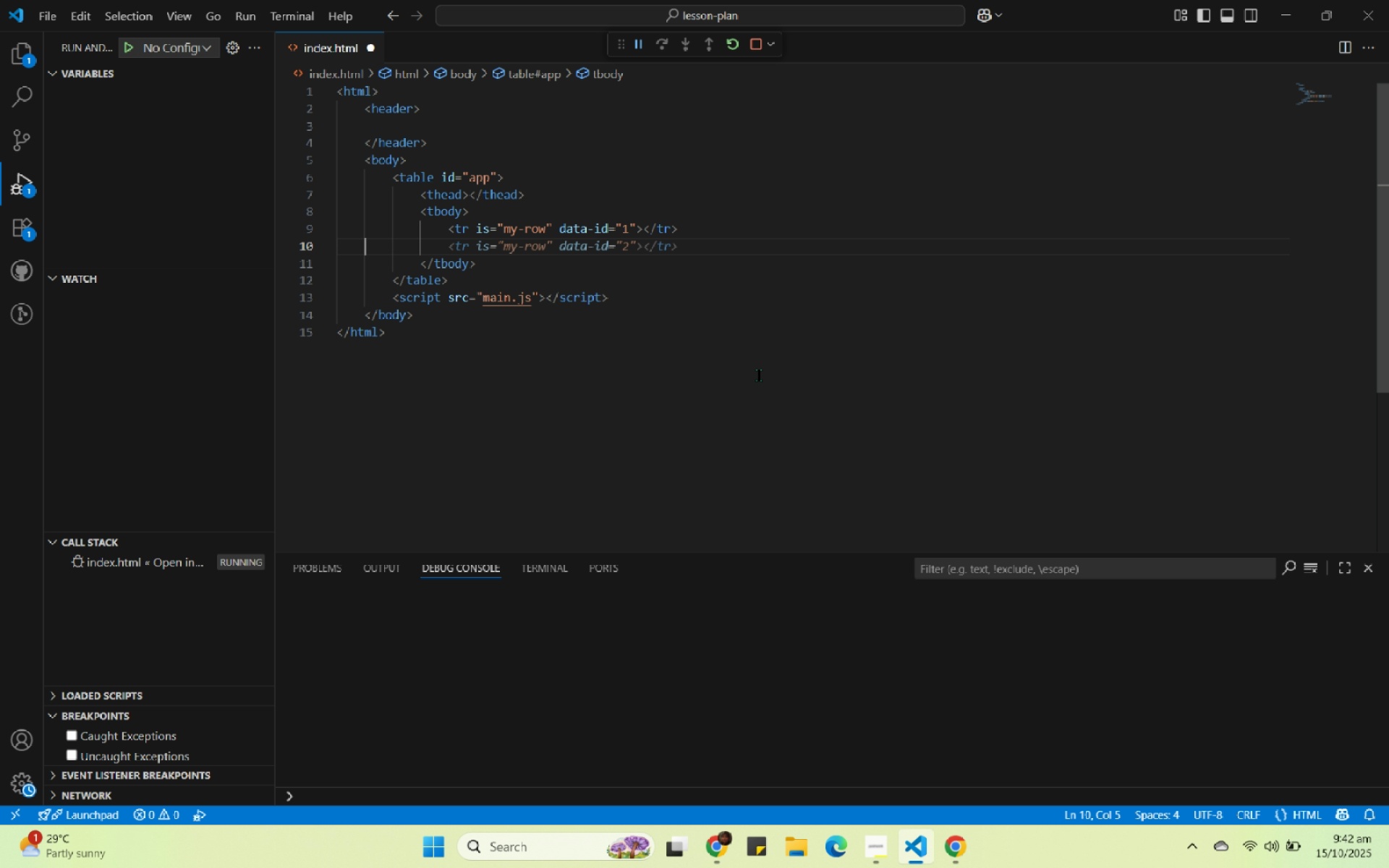 
key(Backspace)
 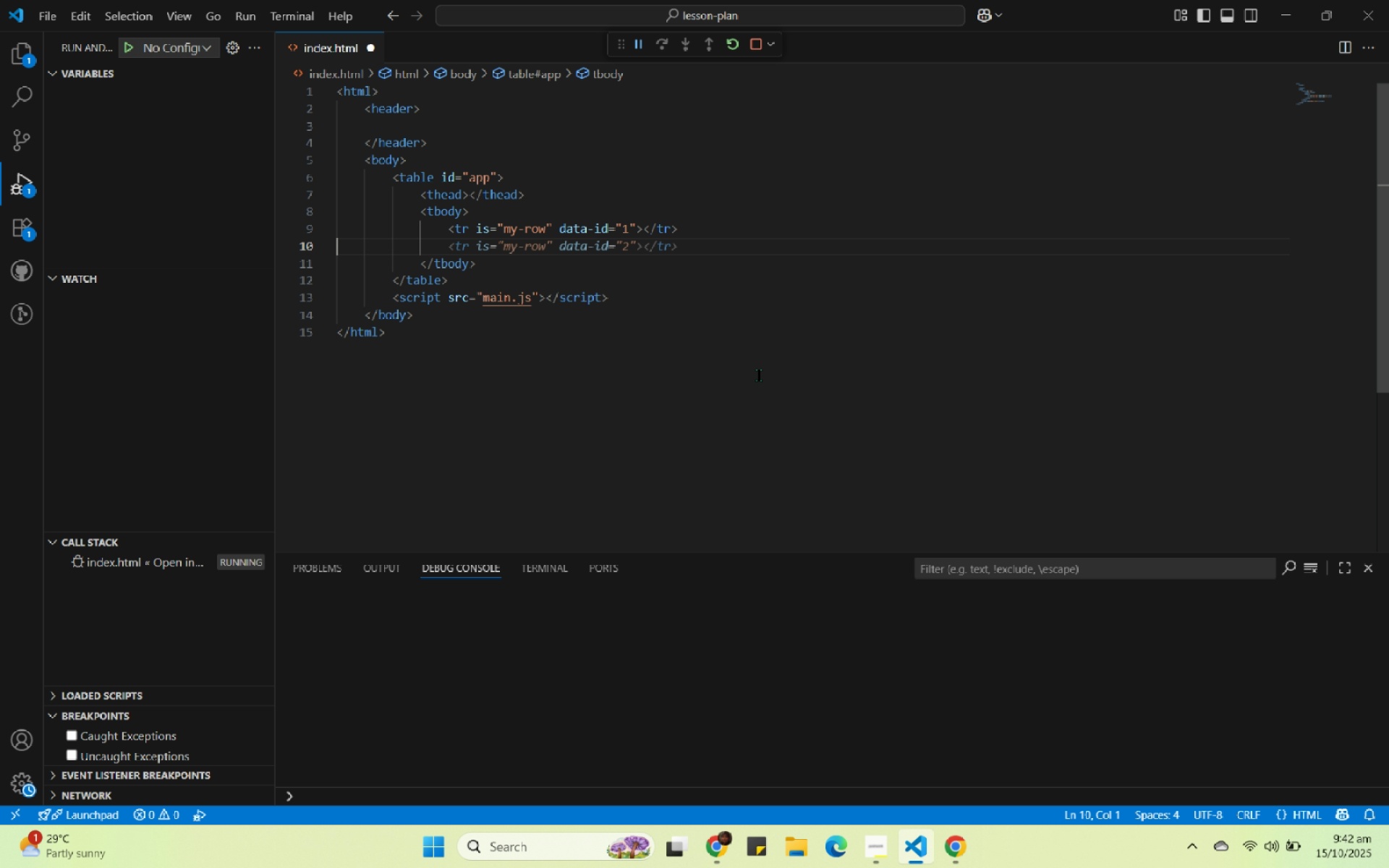 
key(Backspace)
 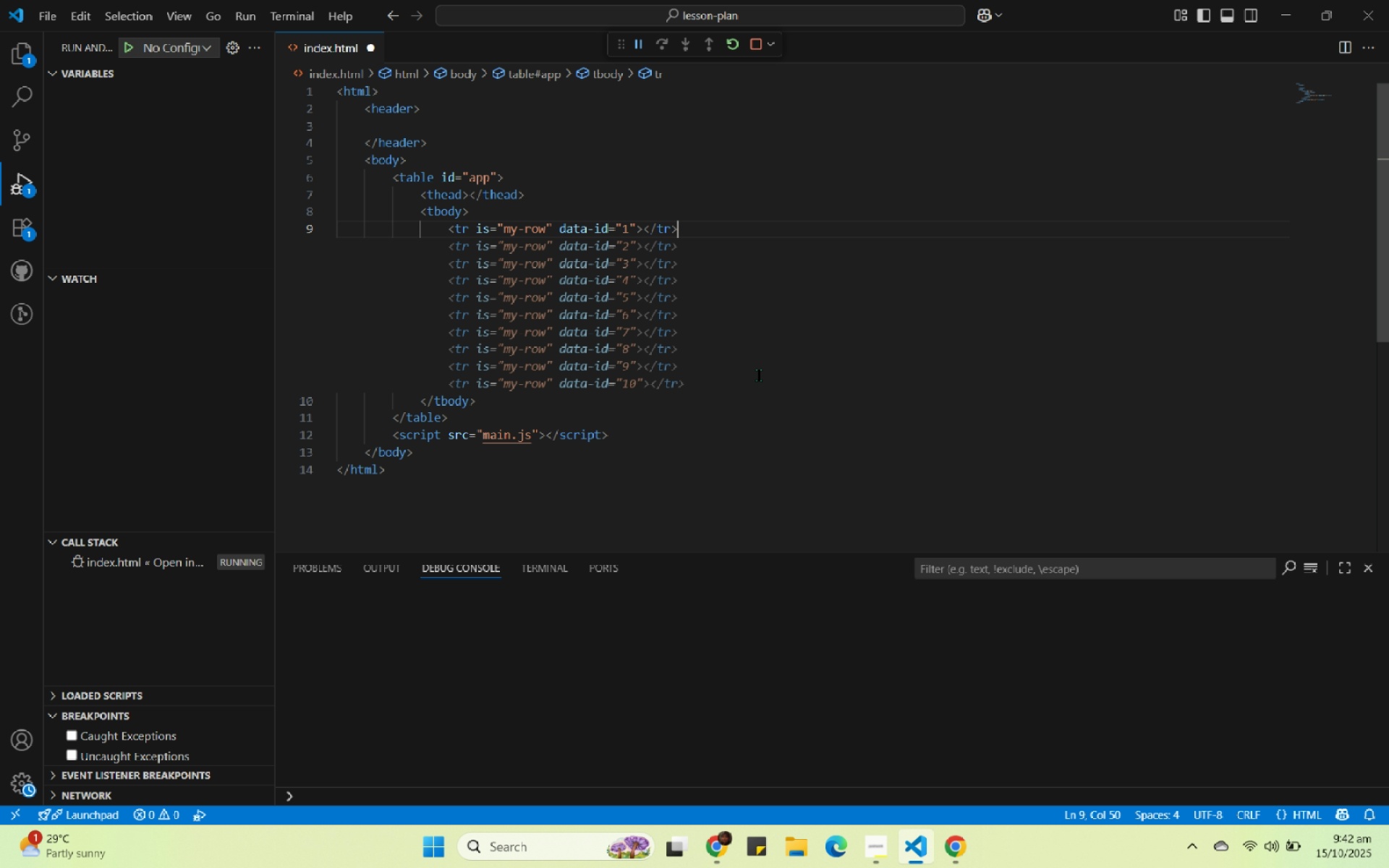 
key(ArrowLeft)
 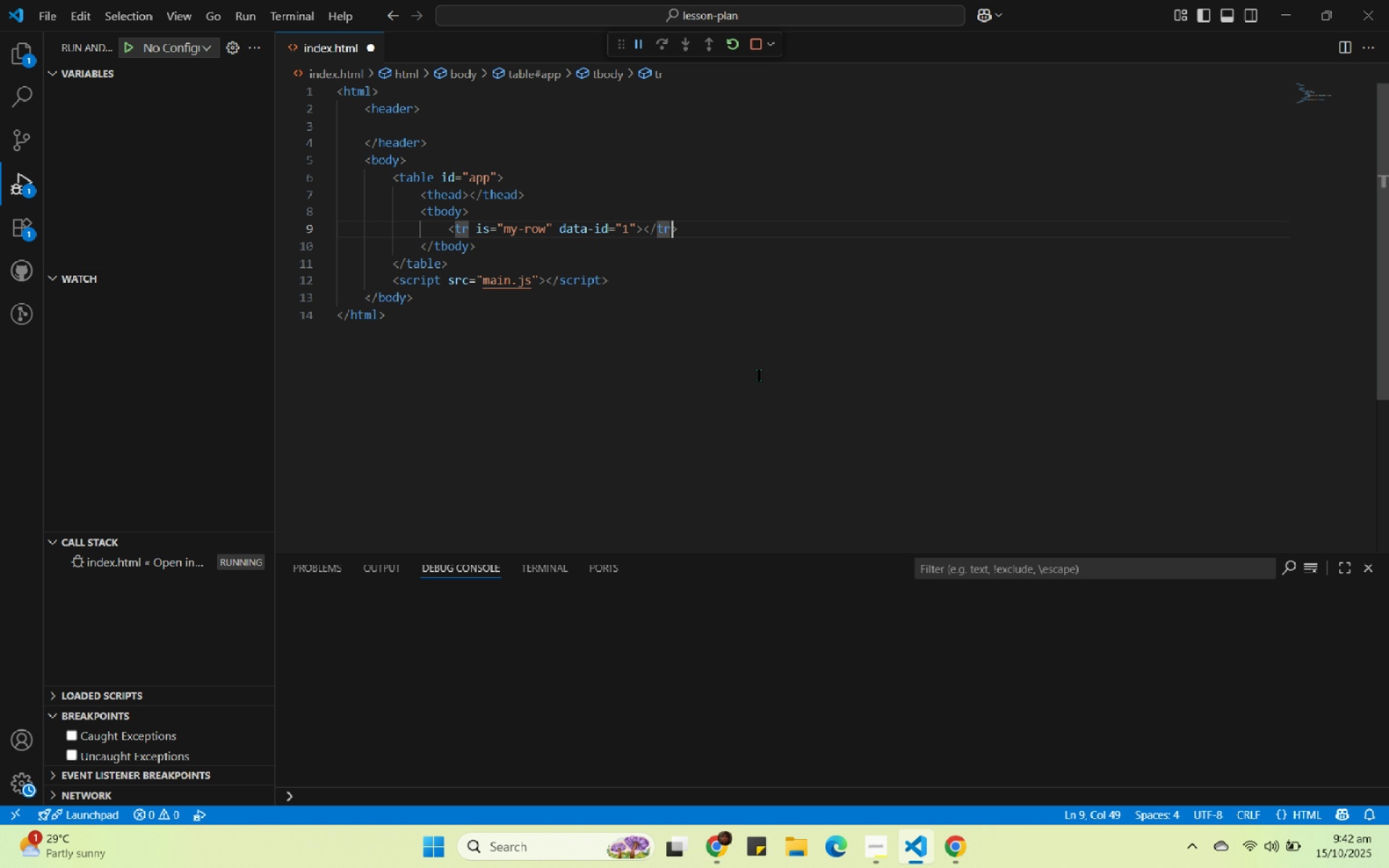 
key(ArrowLeft)
 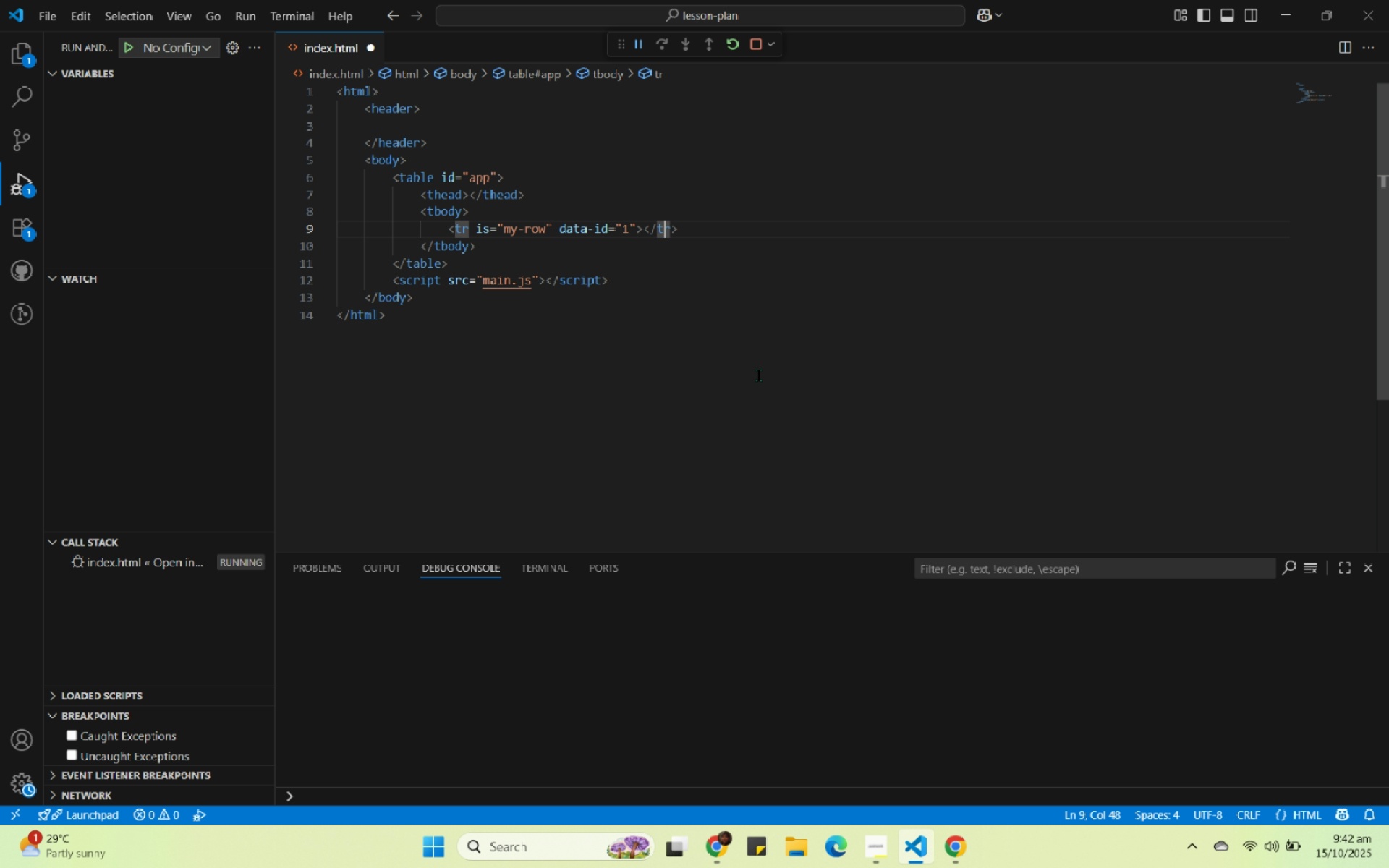 
key(ArrowLeft)
 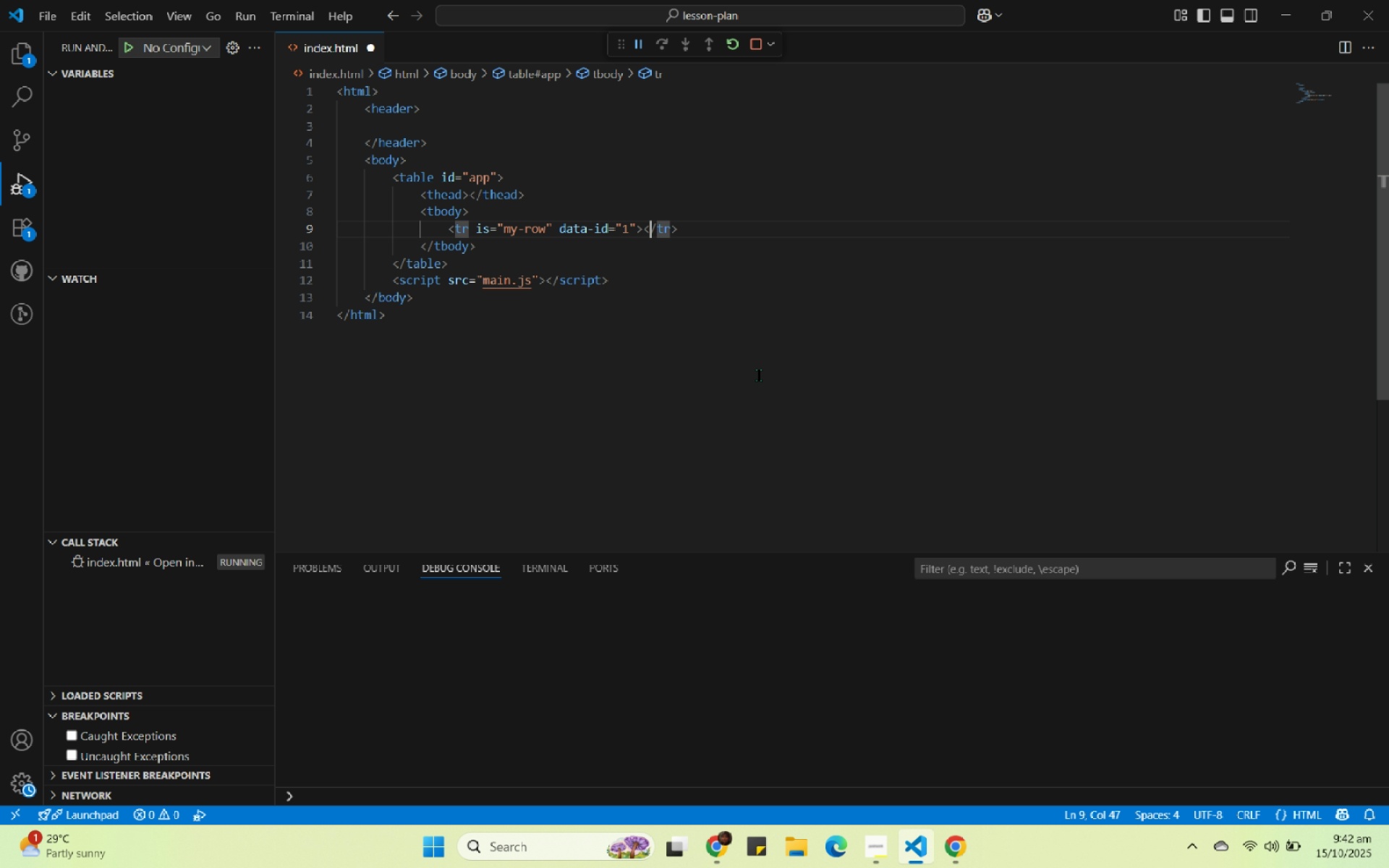 
key(ArrowLeft)
 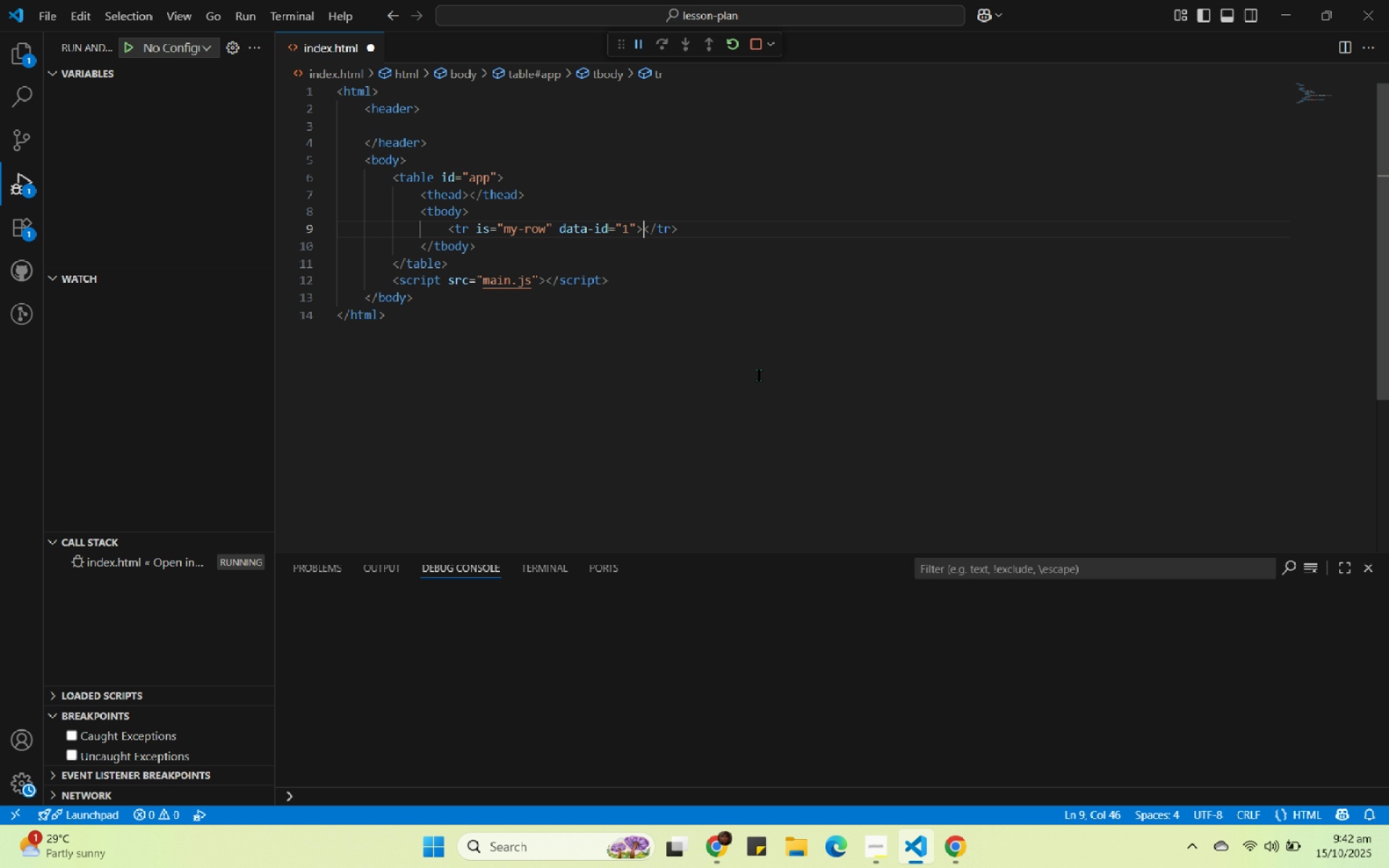 
key(ArrowLeft)
 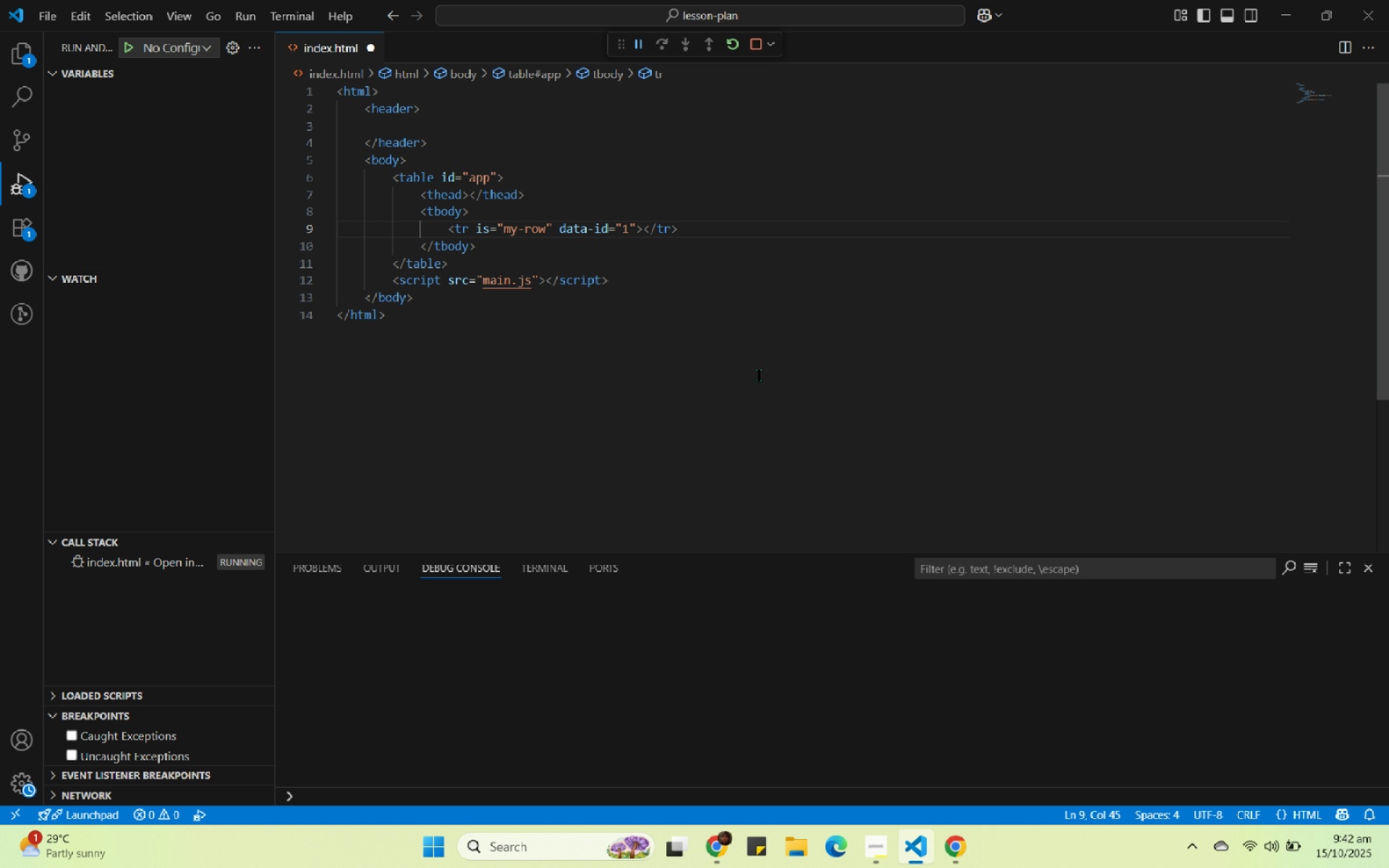 
key(Enter)
 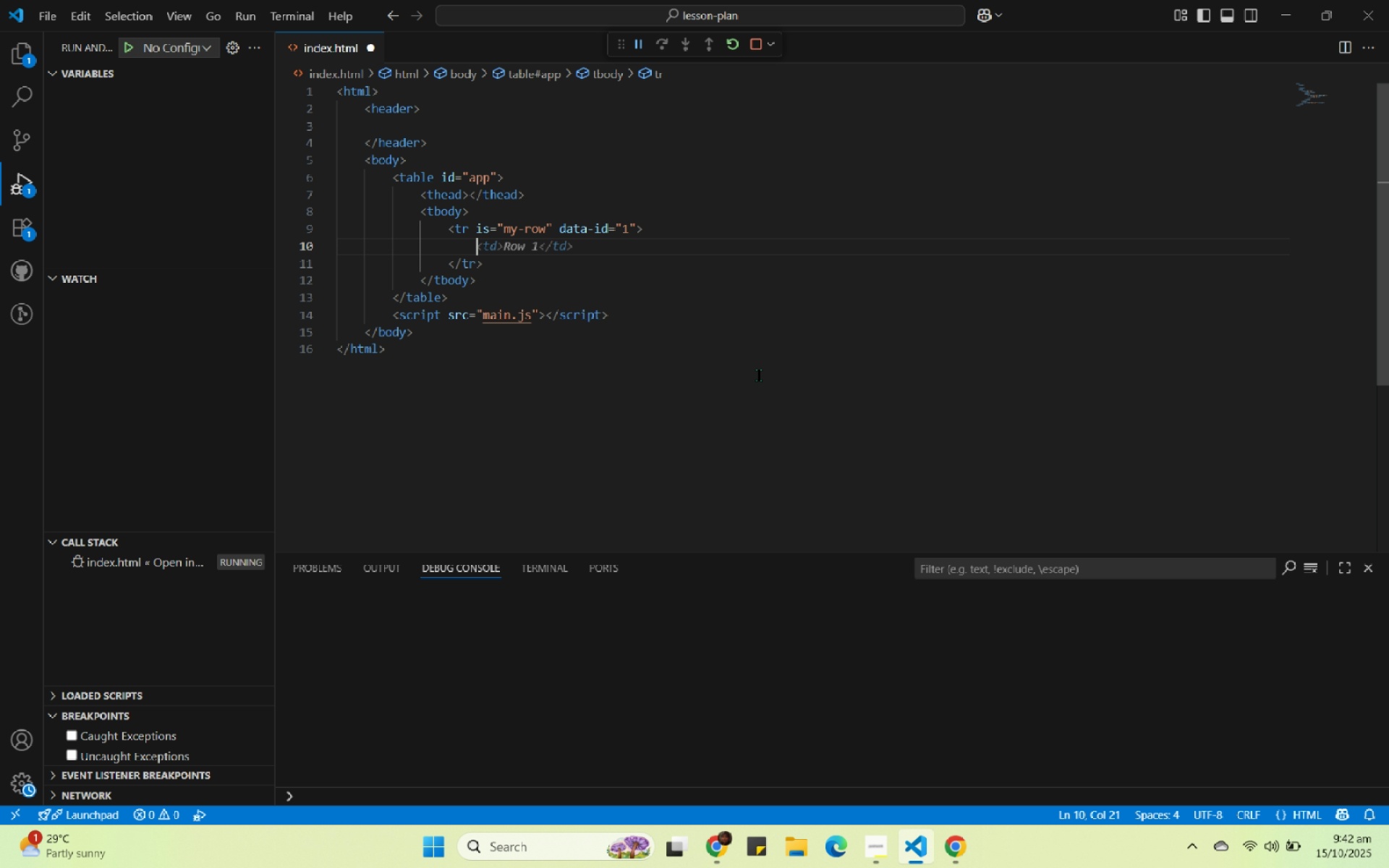 
key(Tab)
 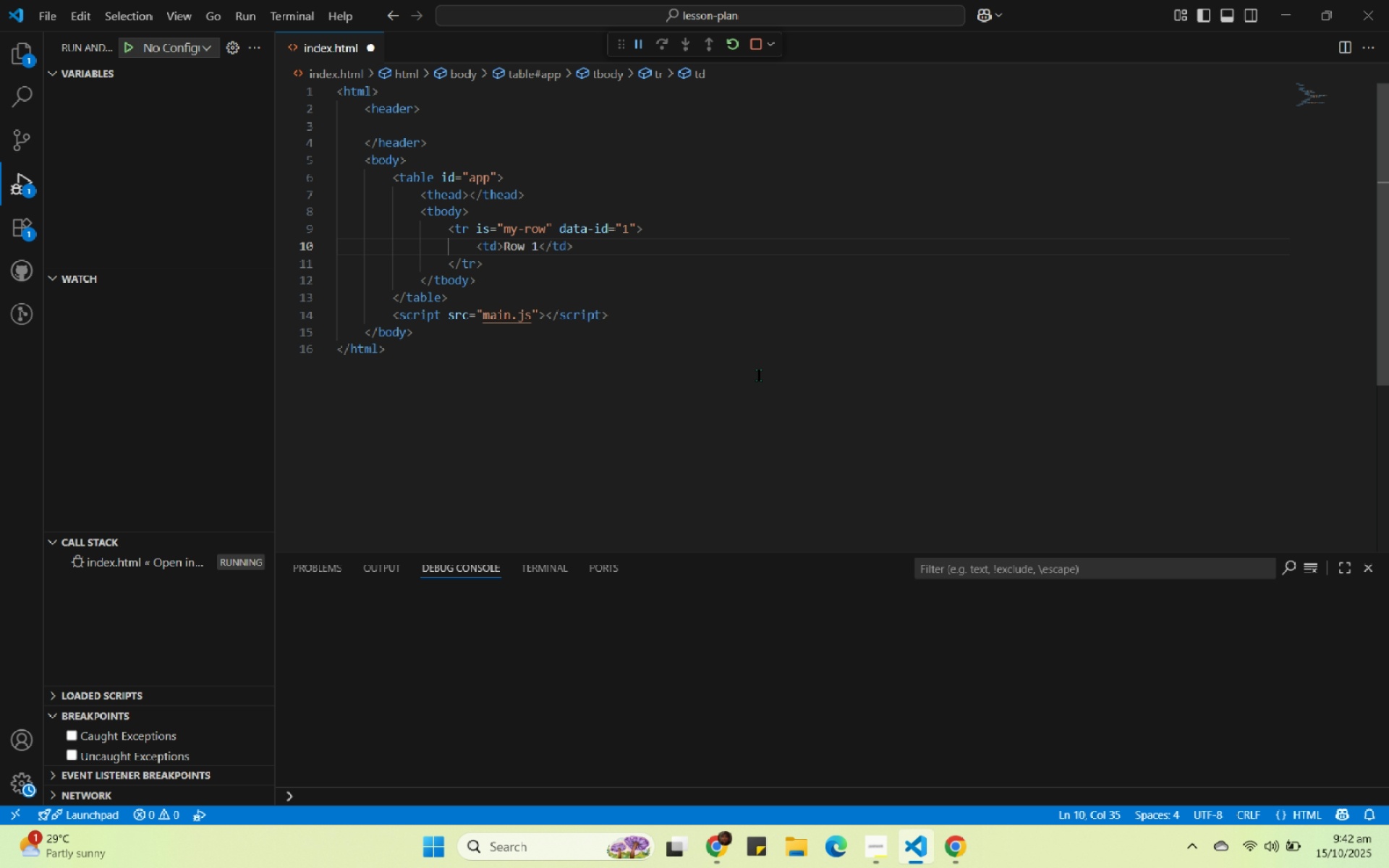 
key(Enter)
 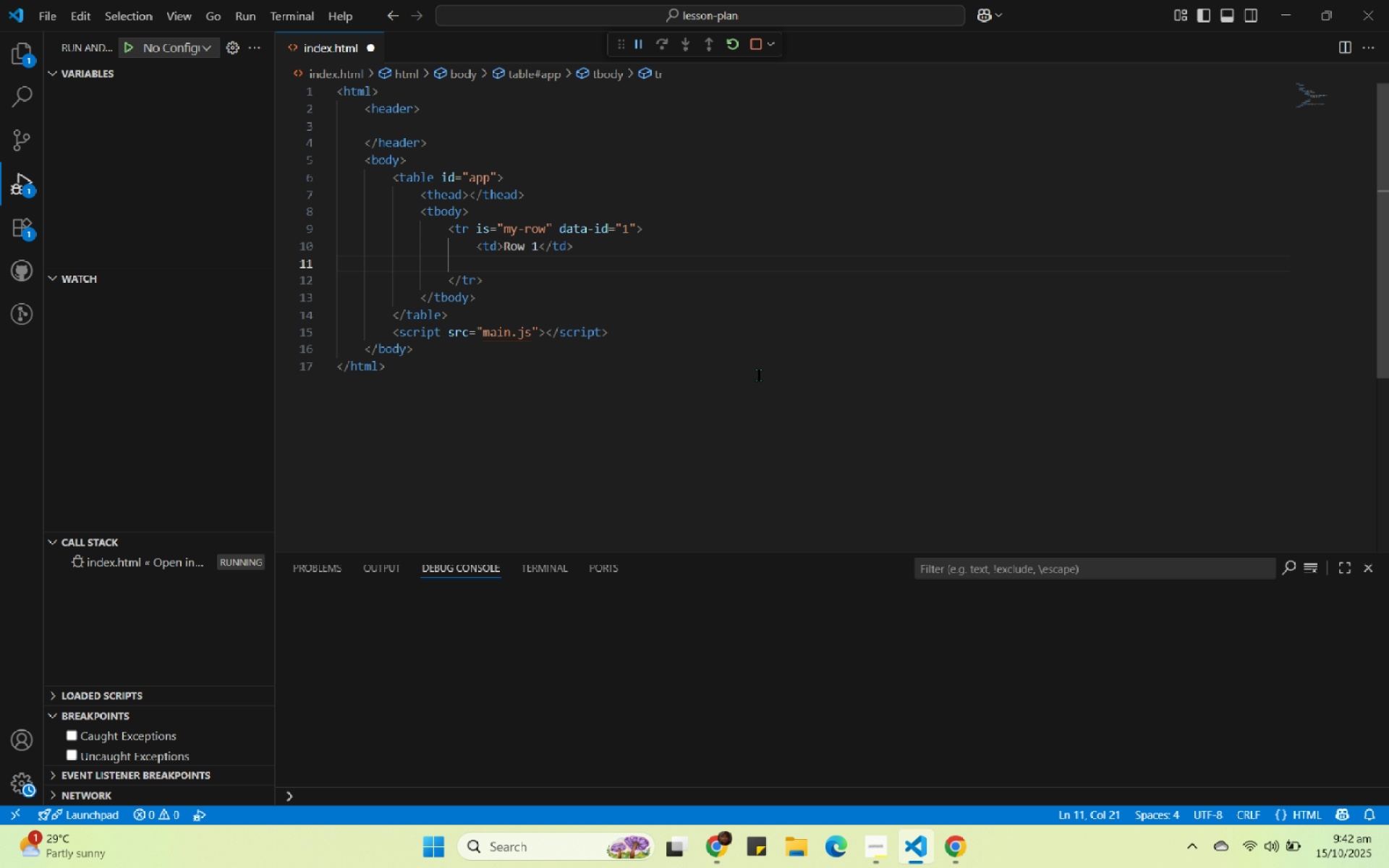 
type(<td)
 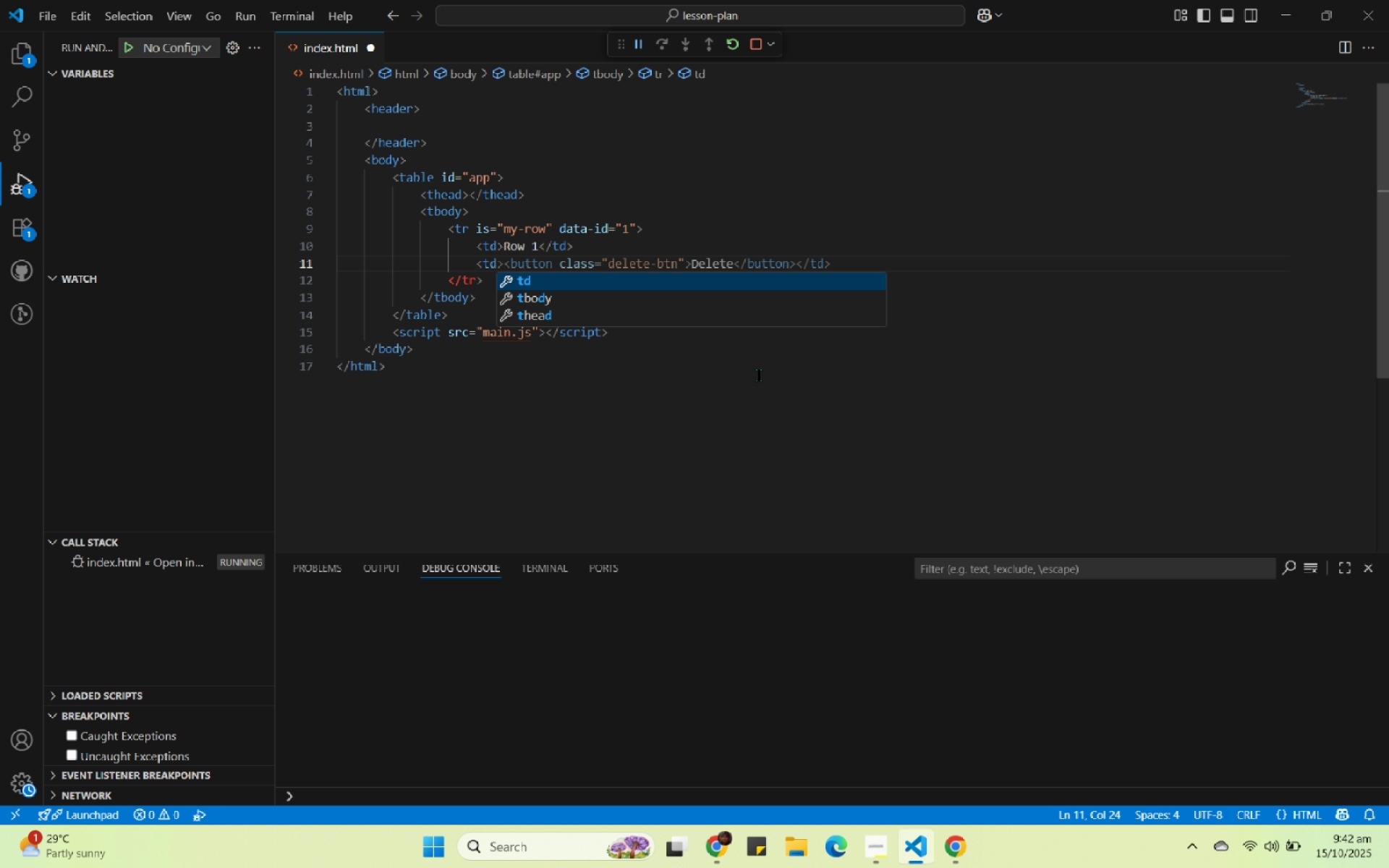 
key(Shift+Period)
 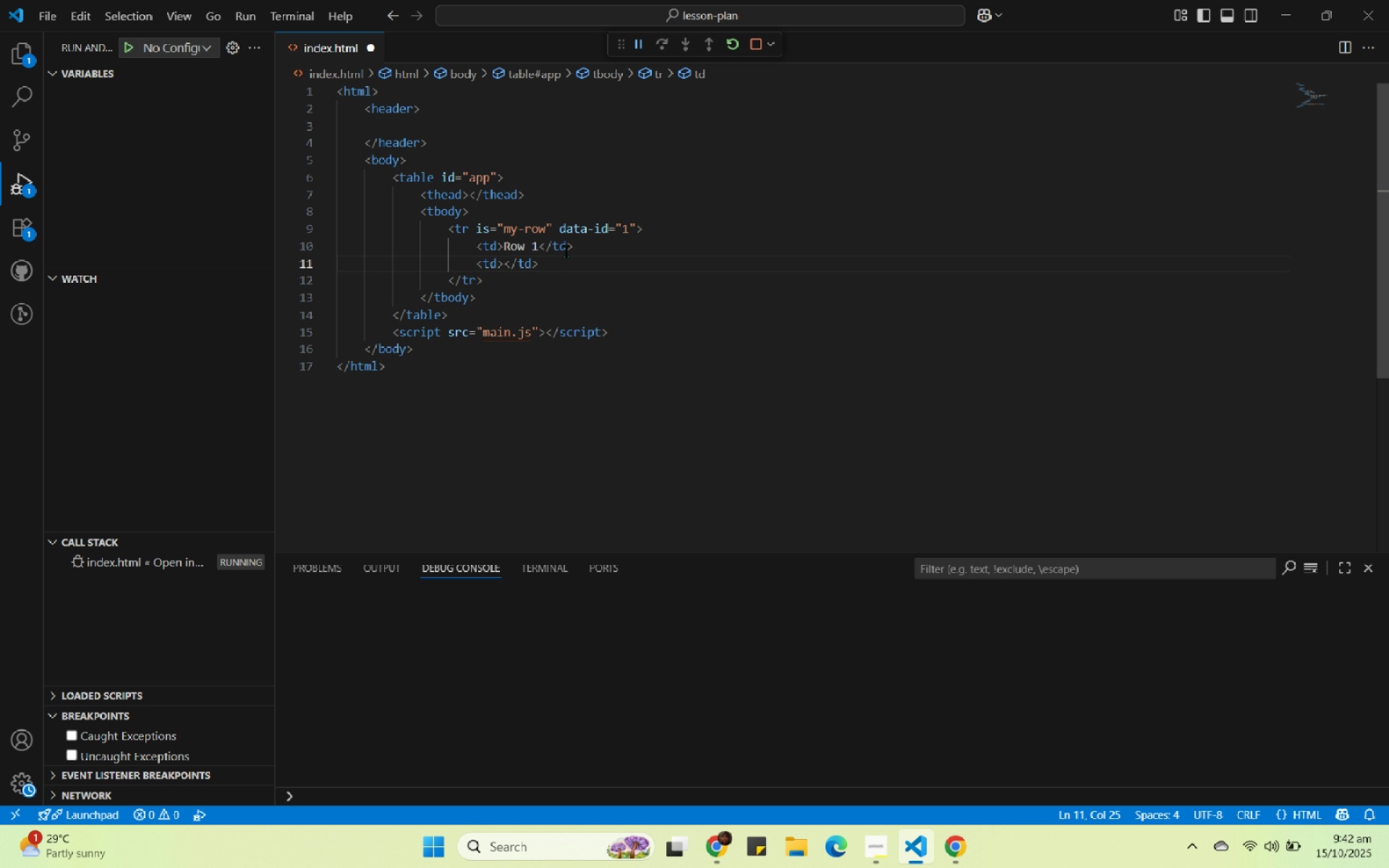 
wait(6.43)
 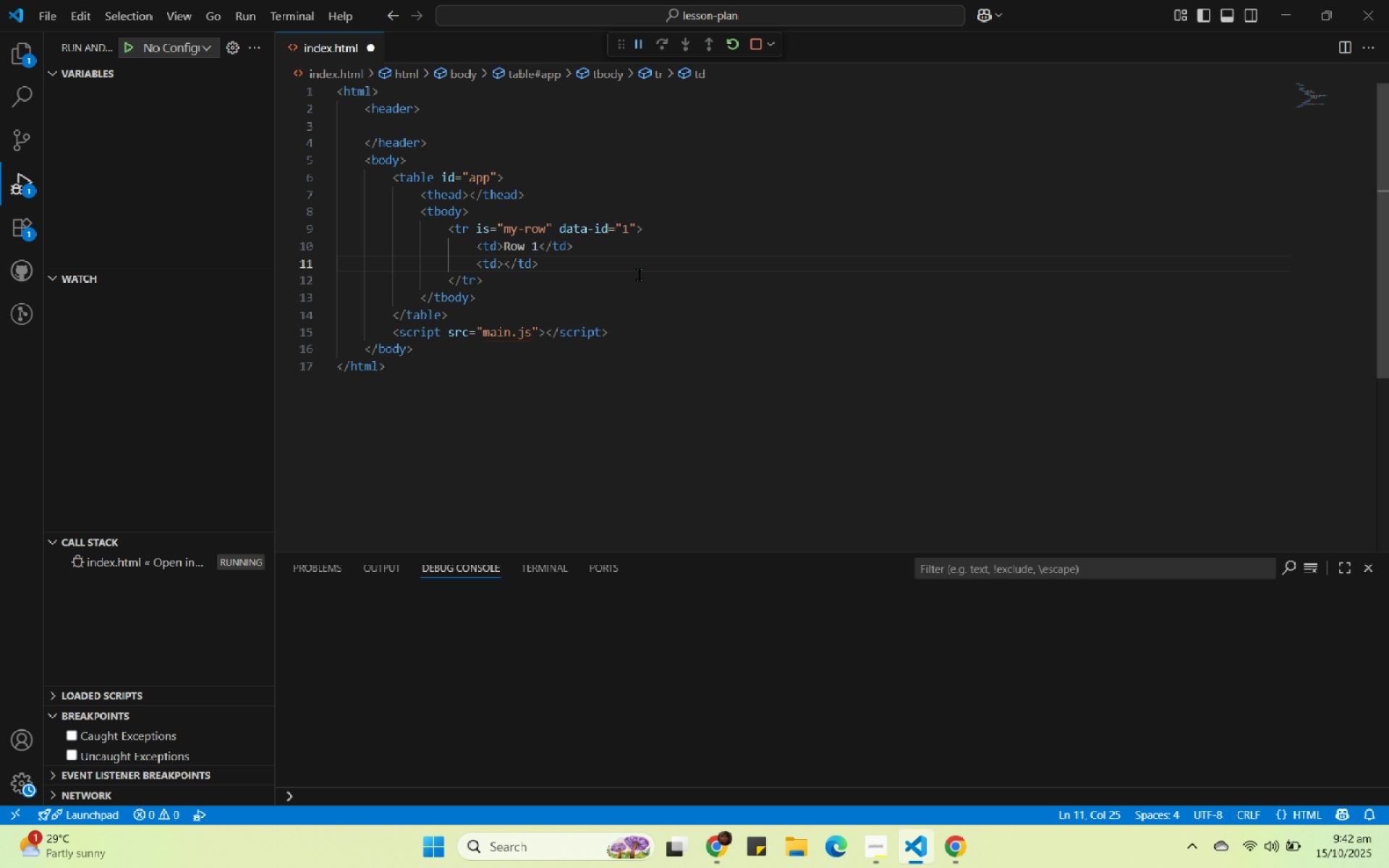 
left_click_drag(start_coordinate=[542, 250], to_coordinate=[506, 243])
 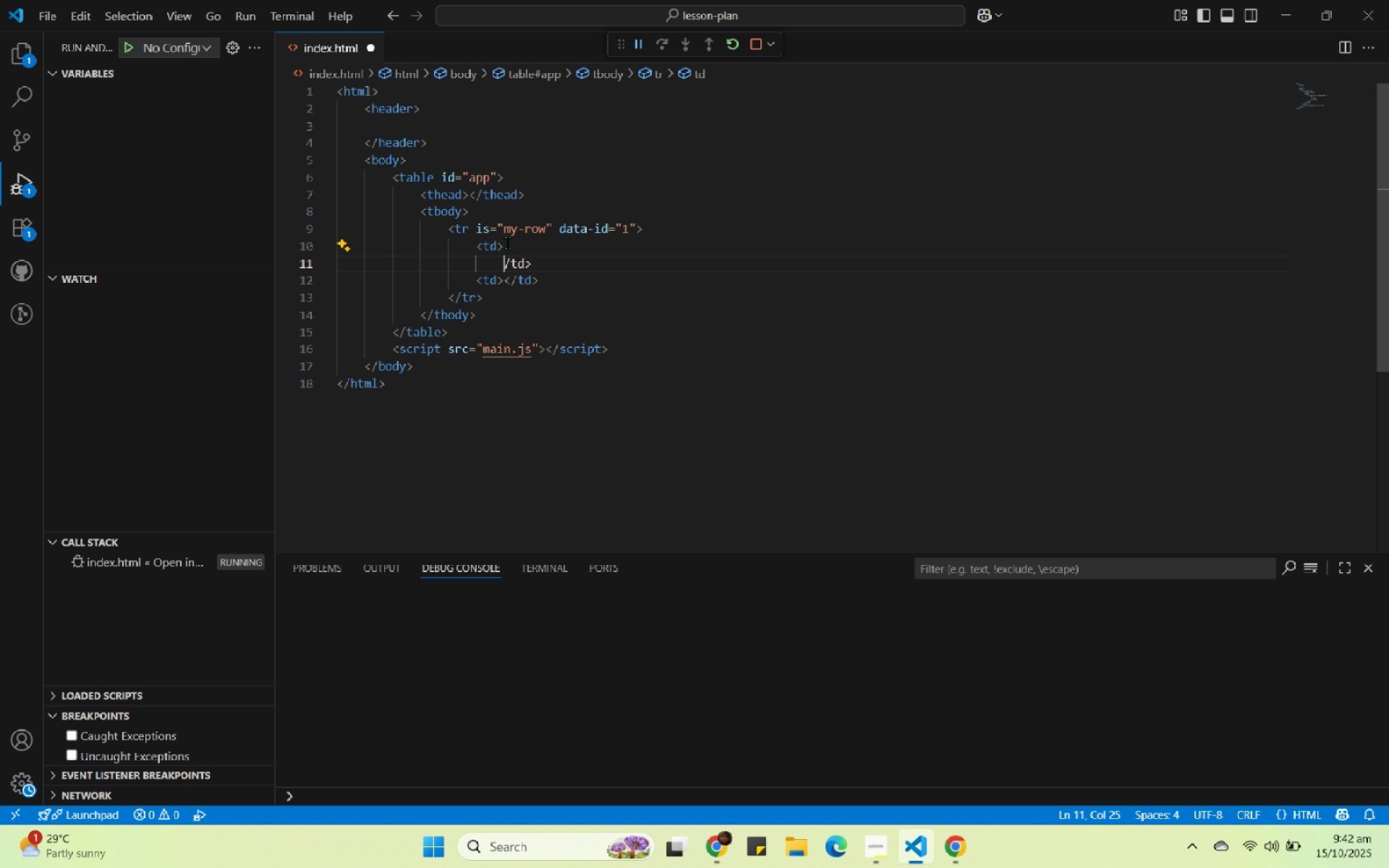 
key(Enter)
 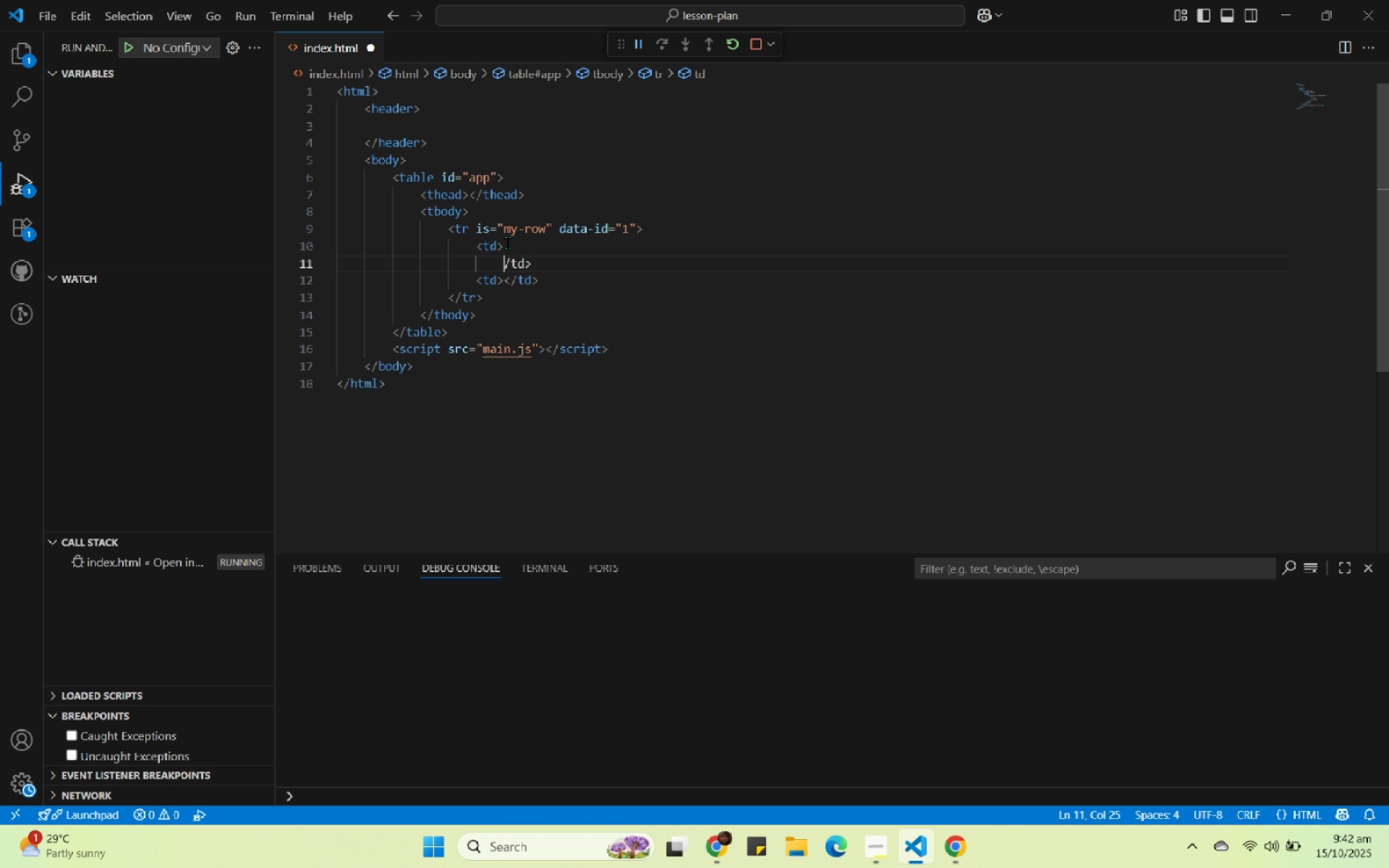 
key(Control+Z)
 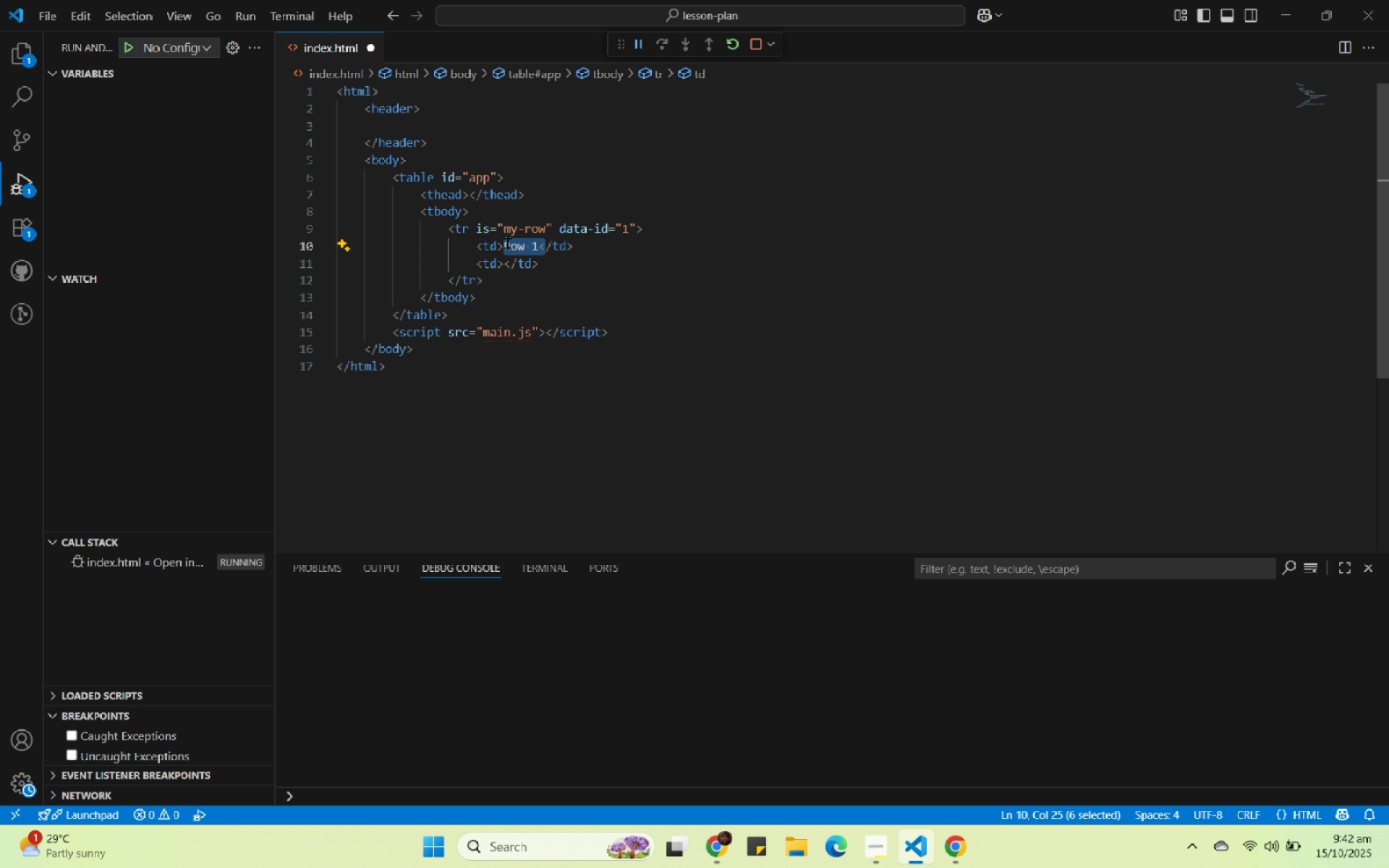 
key(Shift+ArrowLeft)
 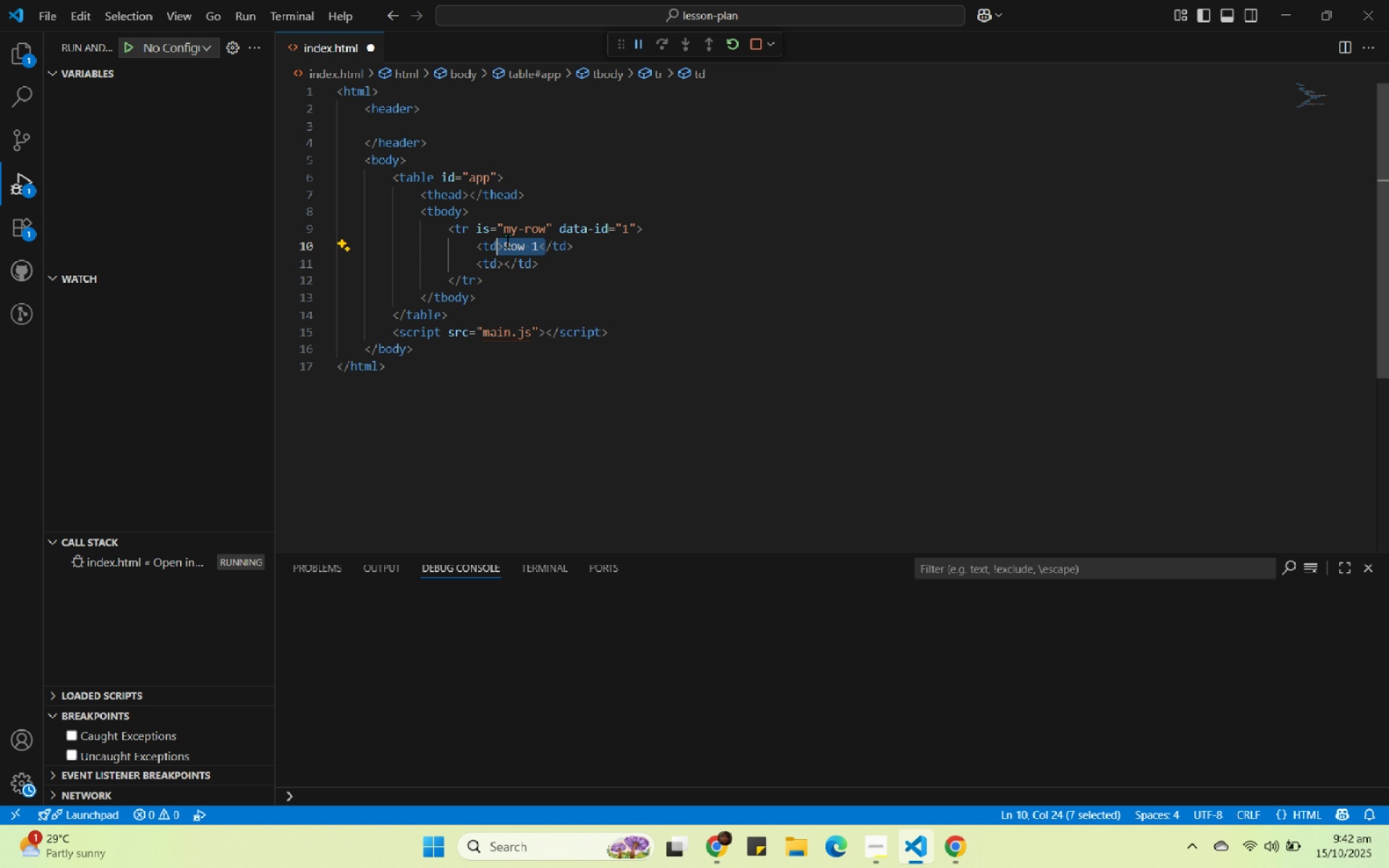 
left_click([508, 242])
 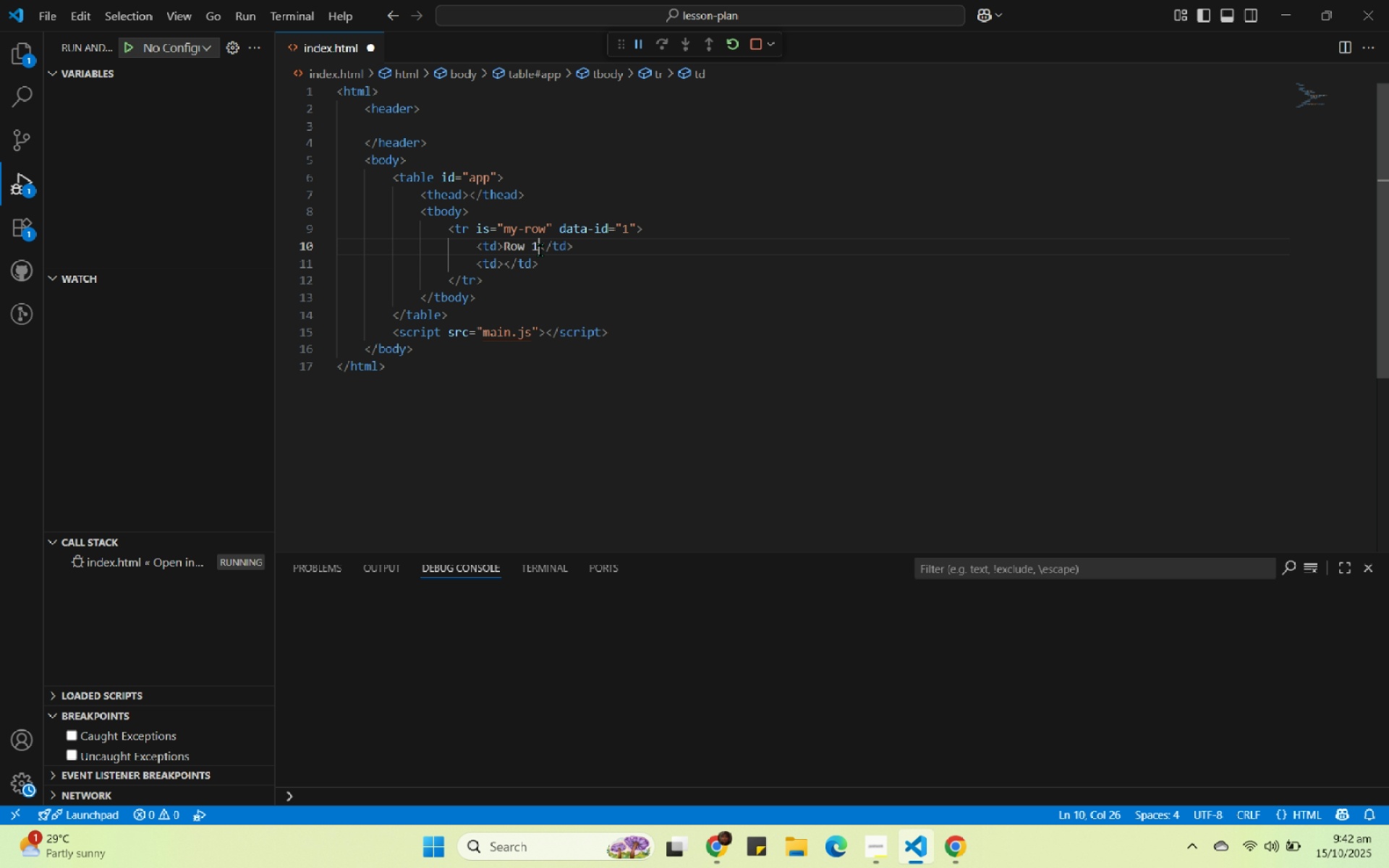 
left_click_drag(start_coordinate=[540, 250], to_coordinate=[504, 242])
 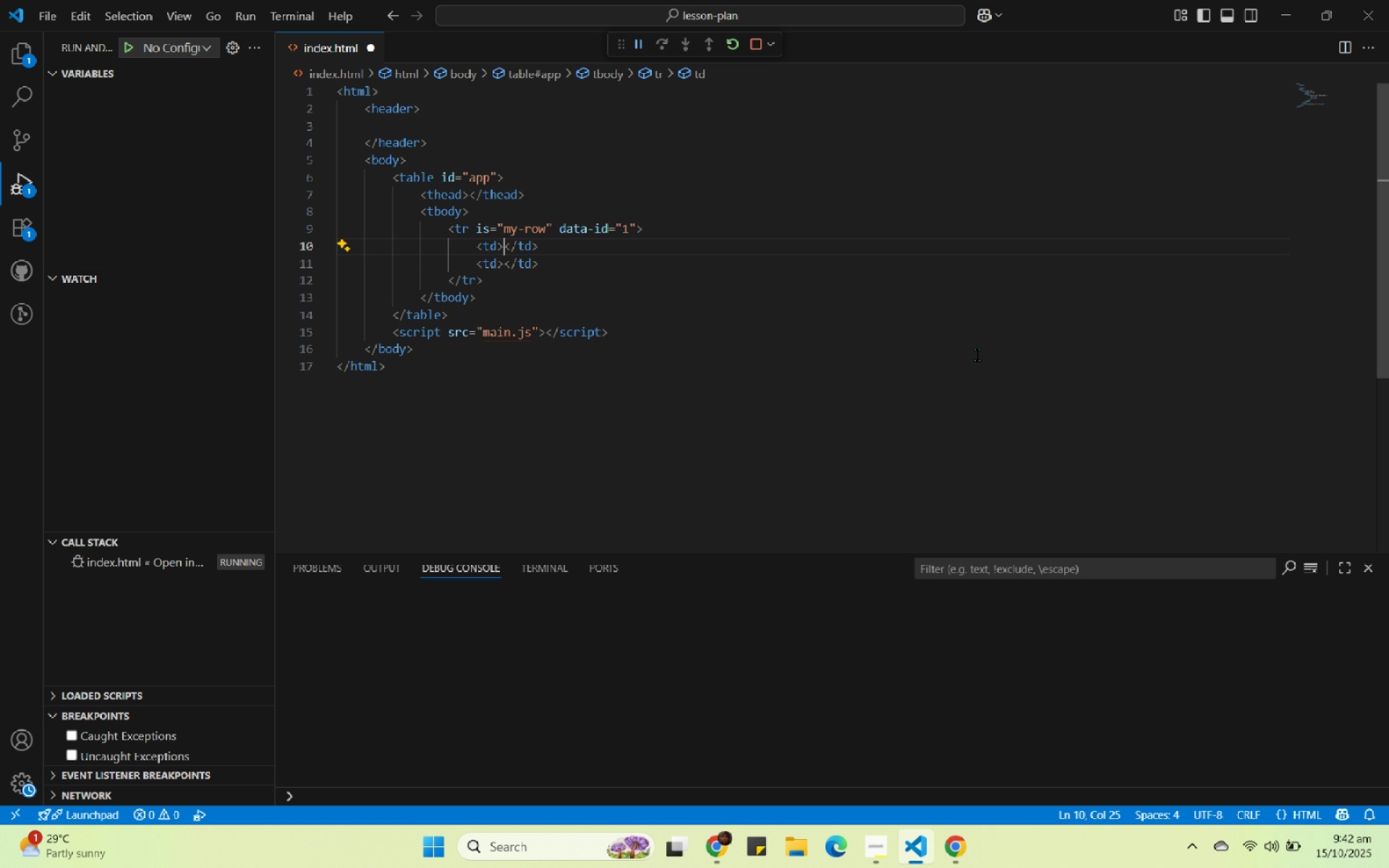 
key(Delete)
 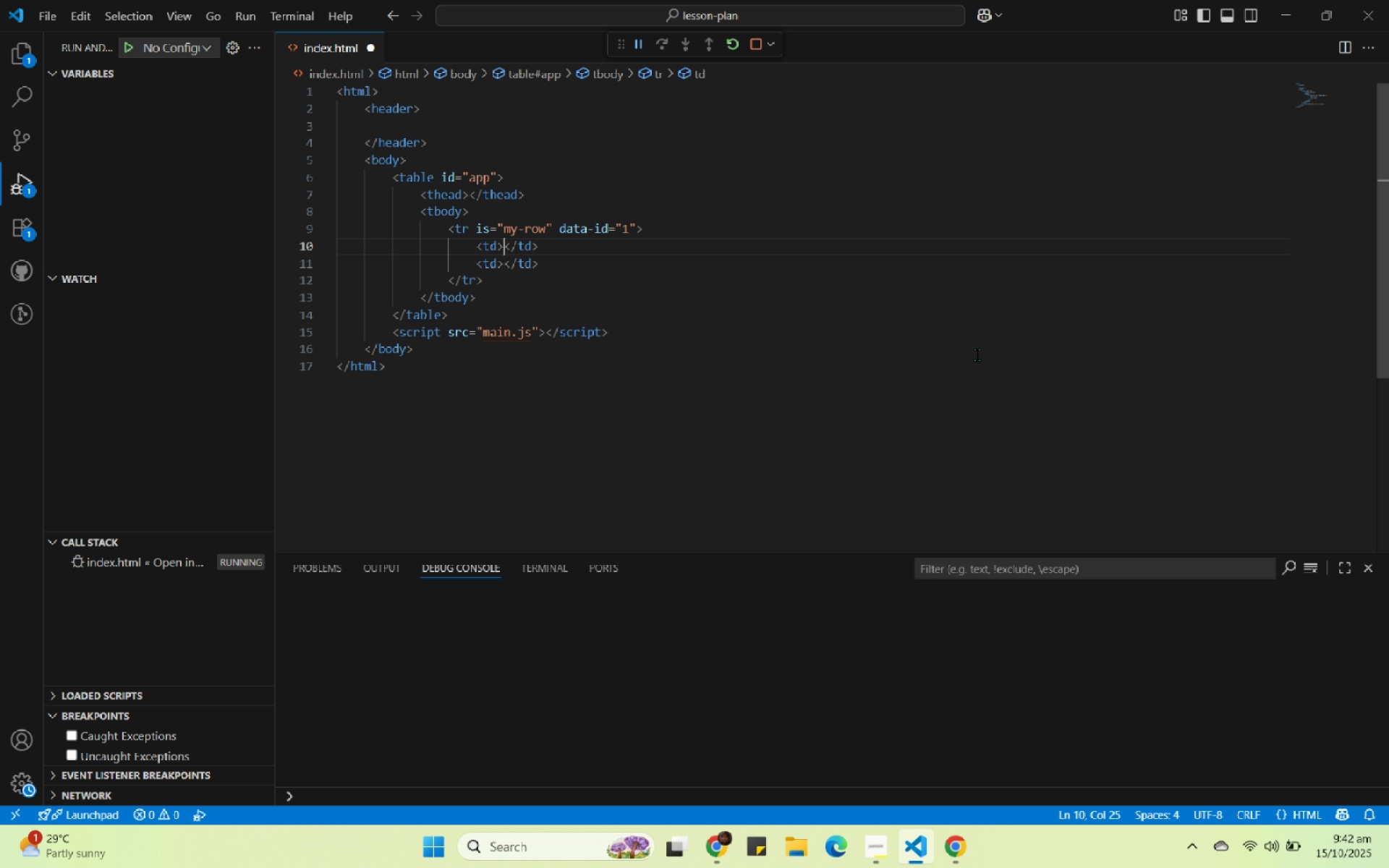 
key(Enter)
 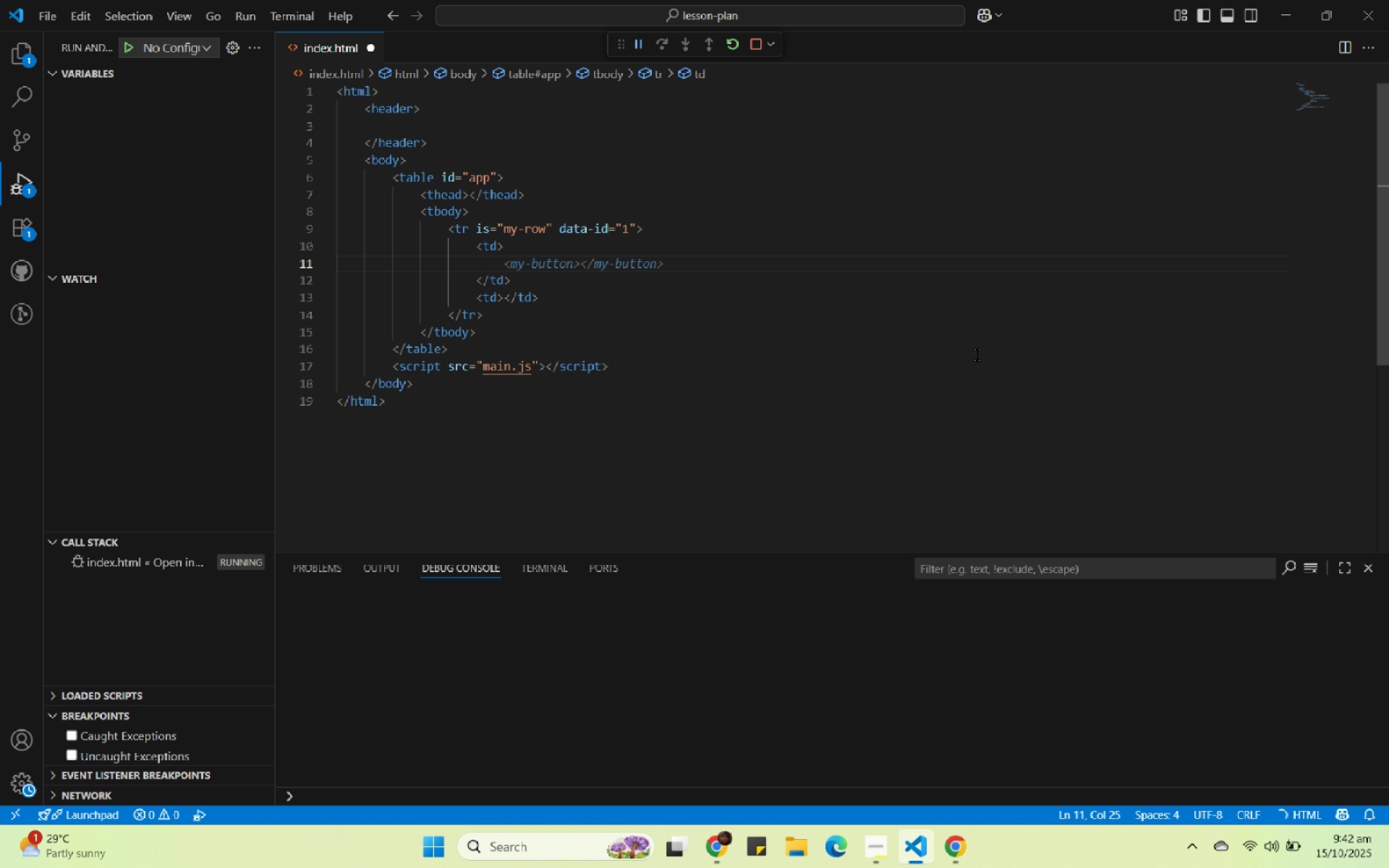 
hold_key(key=ControlLeft, duration=0.36)
 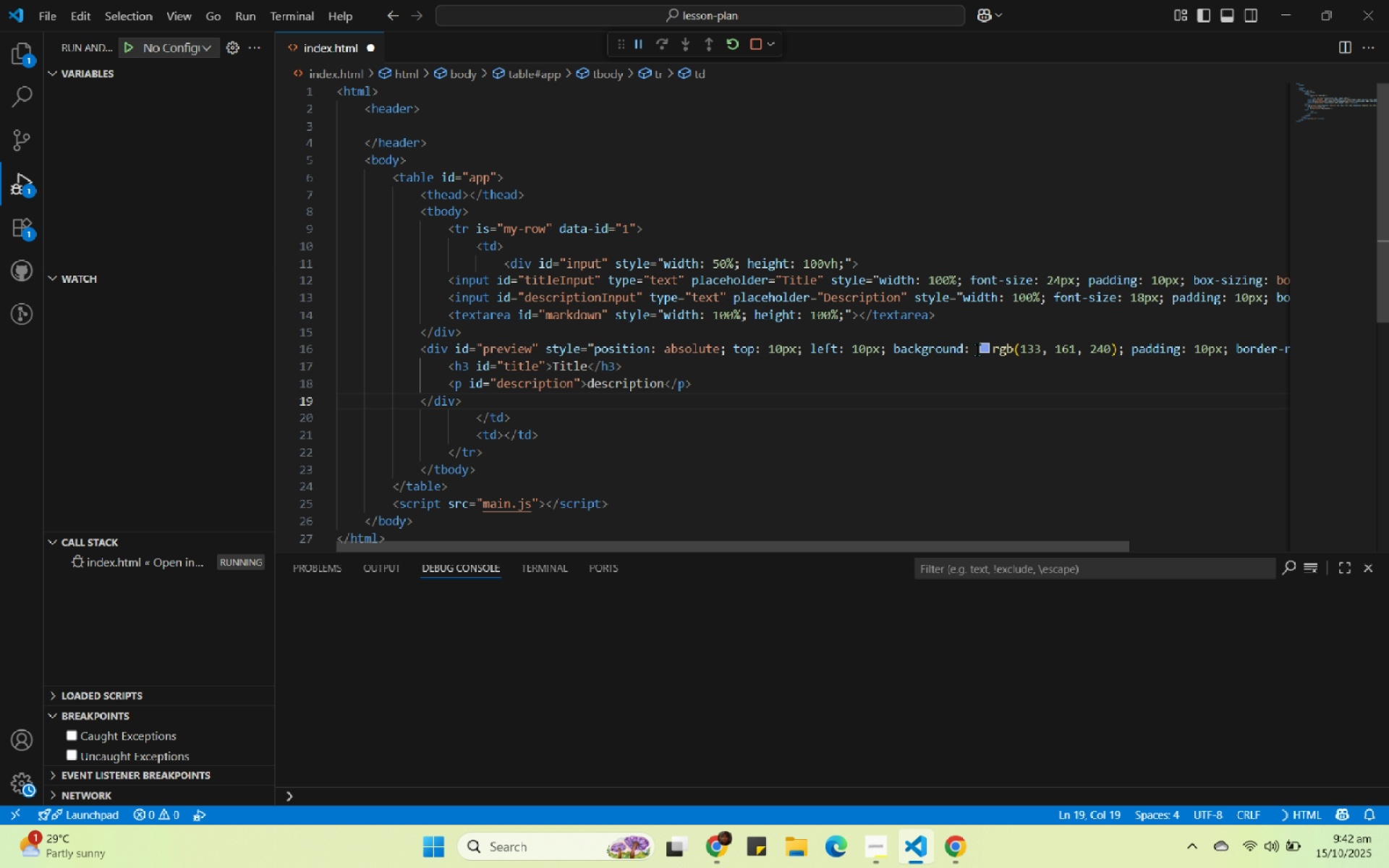 
key(V)
 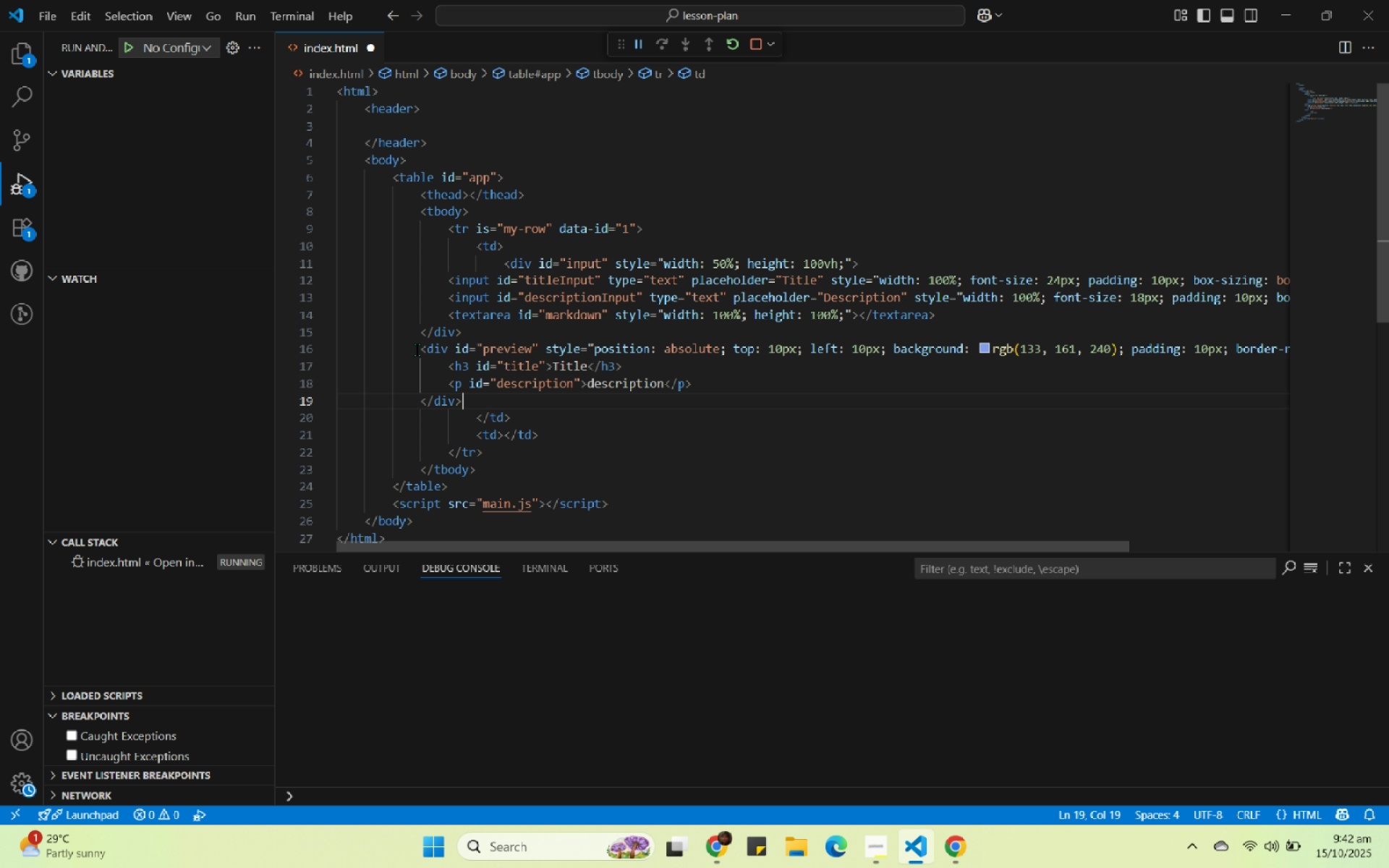 
left_click_drag(start_coordinate=[417, 350], to_coordinate=[484, 396])
 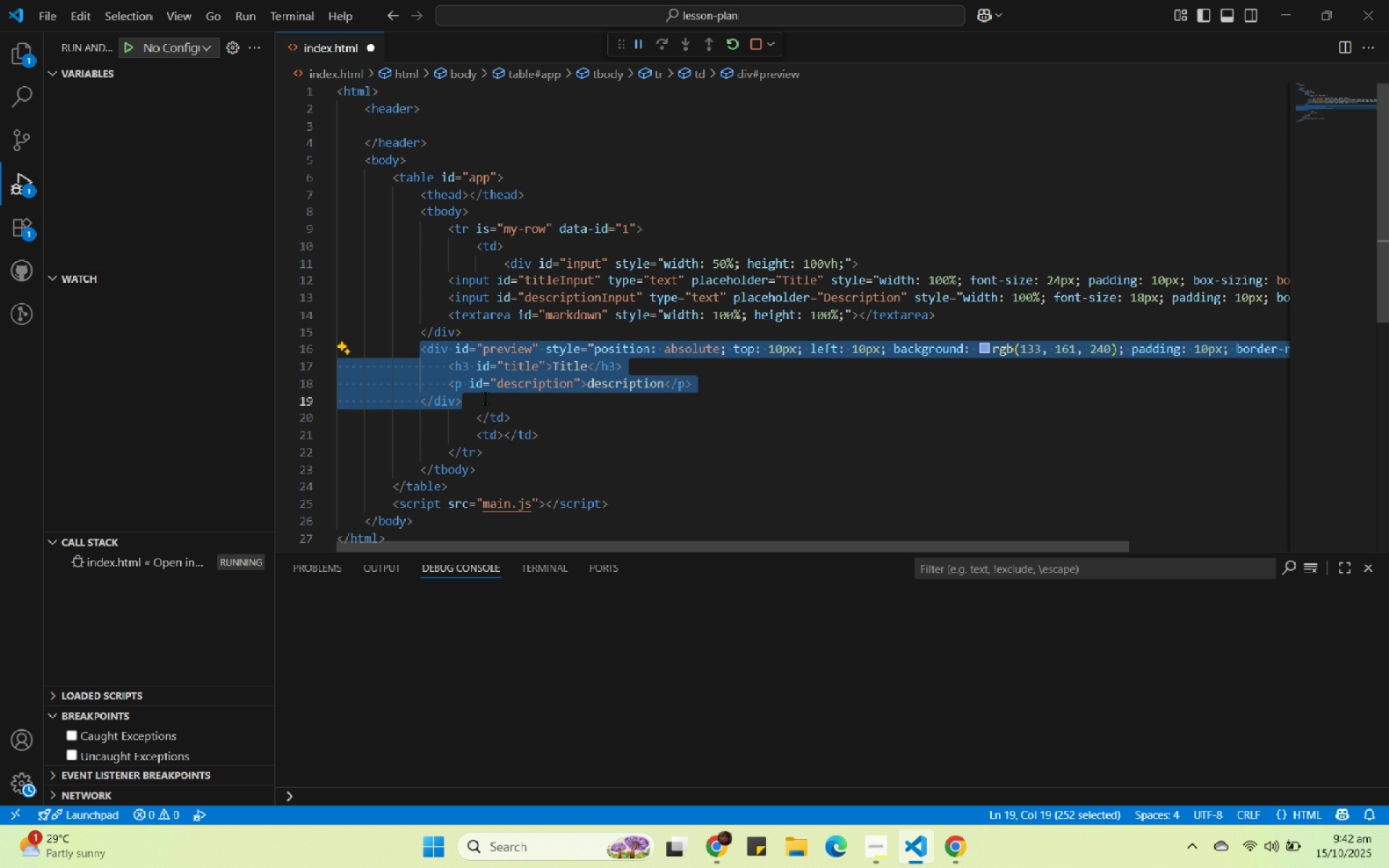 
key(Control+X)
 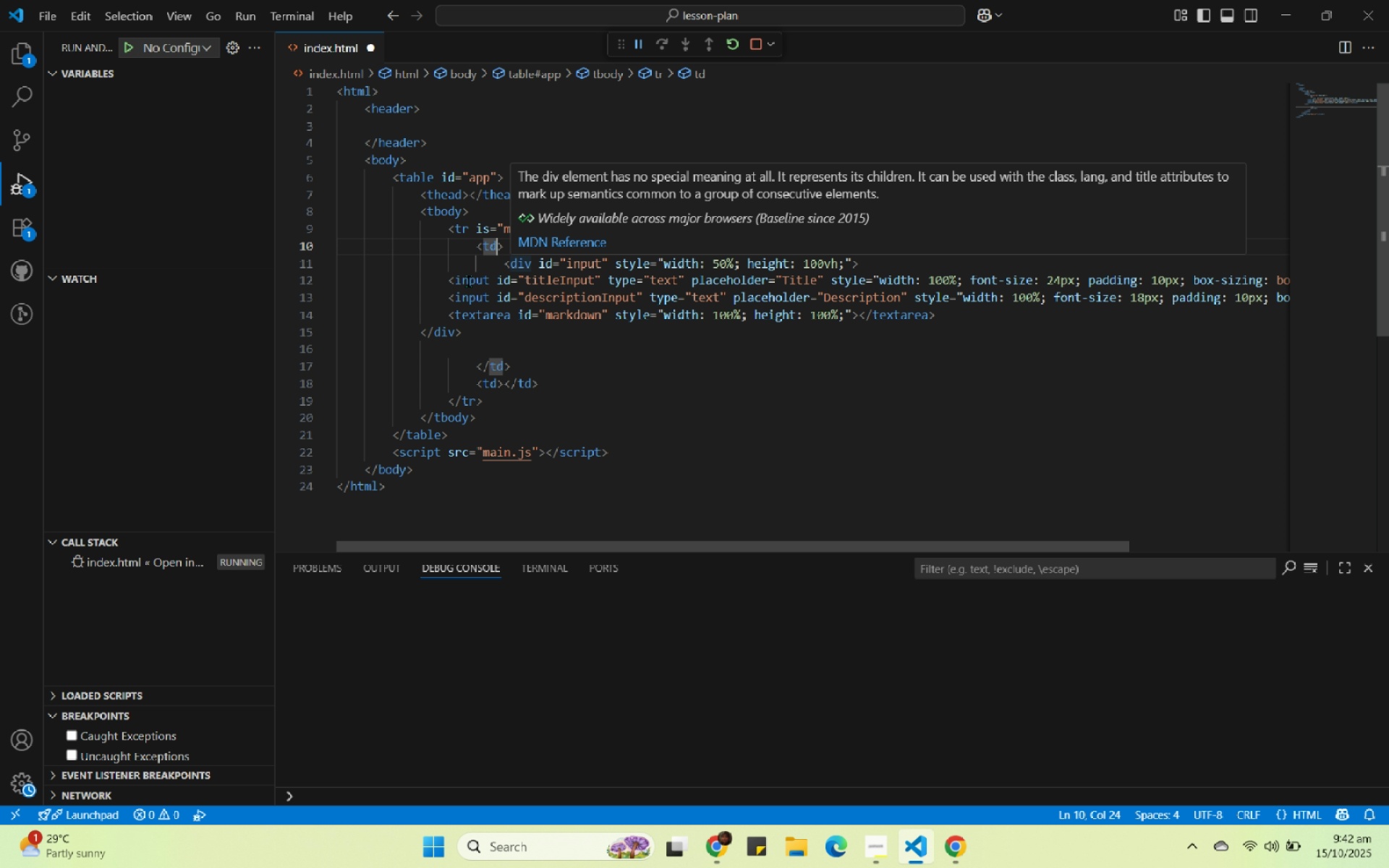 
left_click_drag(start_coordinate=[446, 278], to_coordinate=[491, 329])
 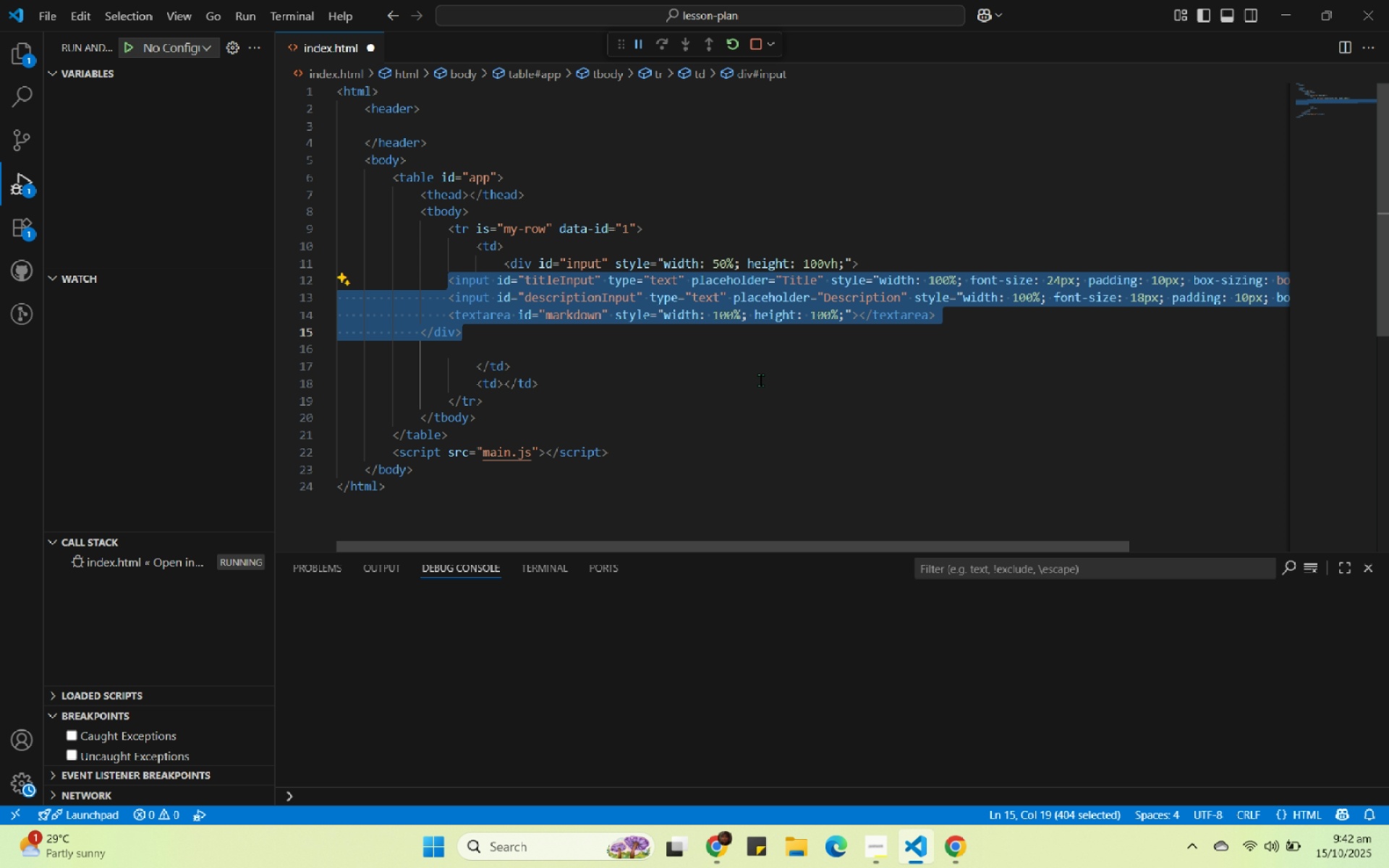 
key(Tab)
 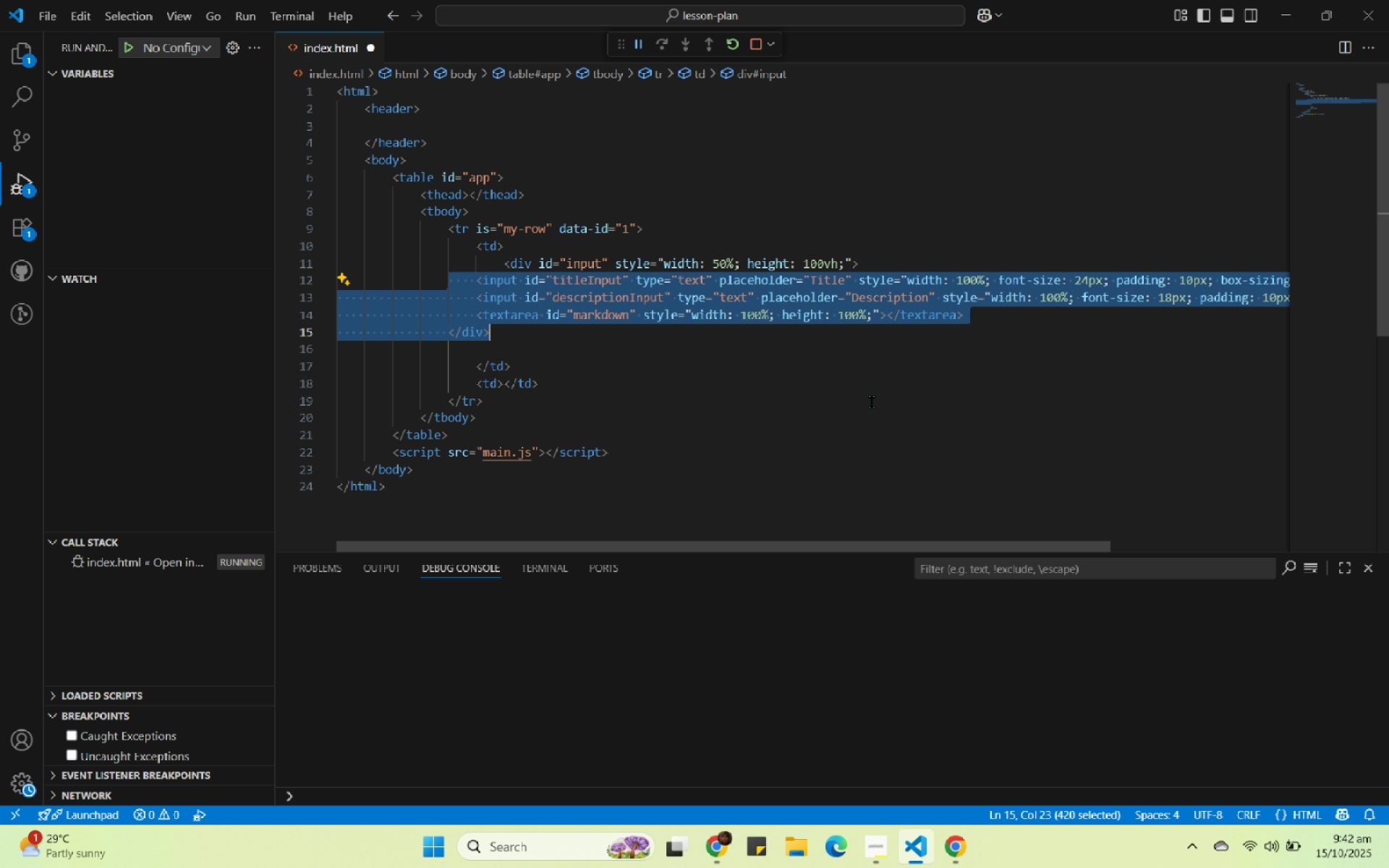 
key(Tab)
 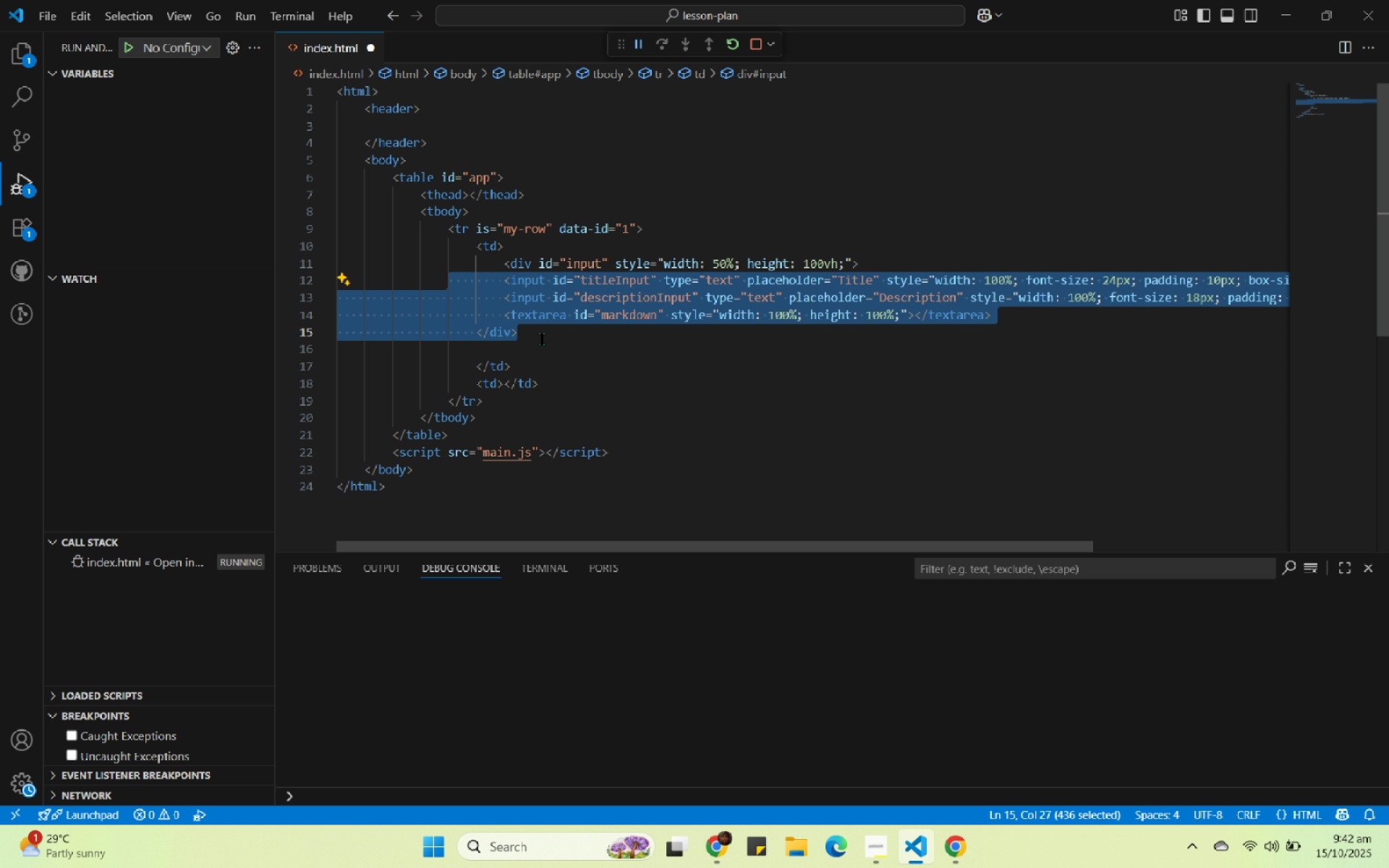 
key(Tab)
 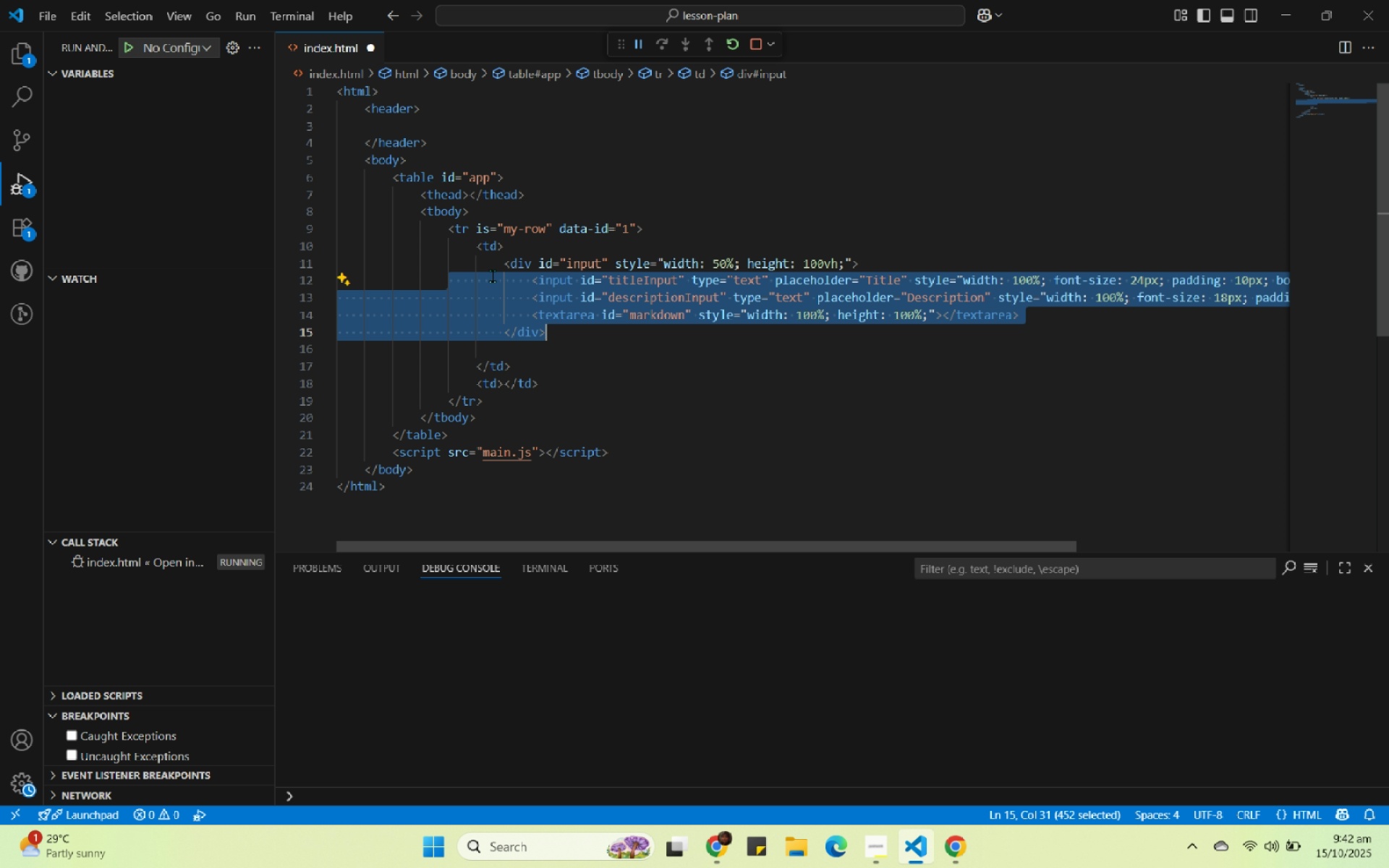 
left_click([494, 277])
 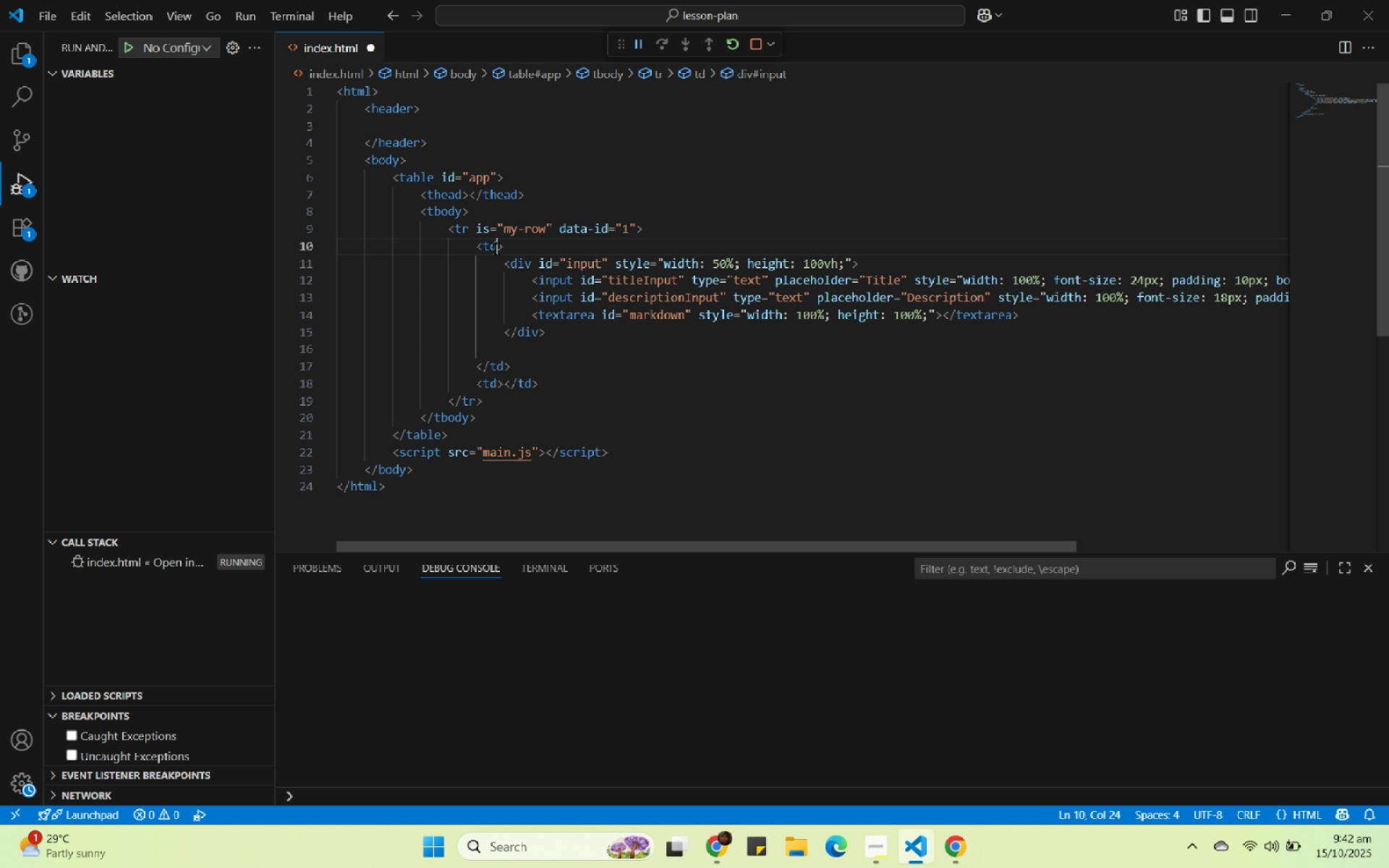 
left_click([496, 249])
 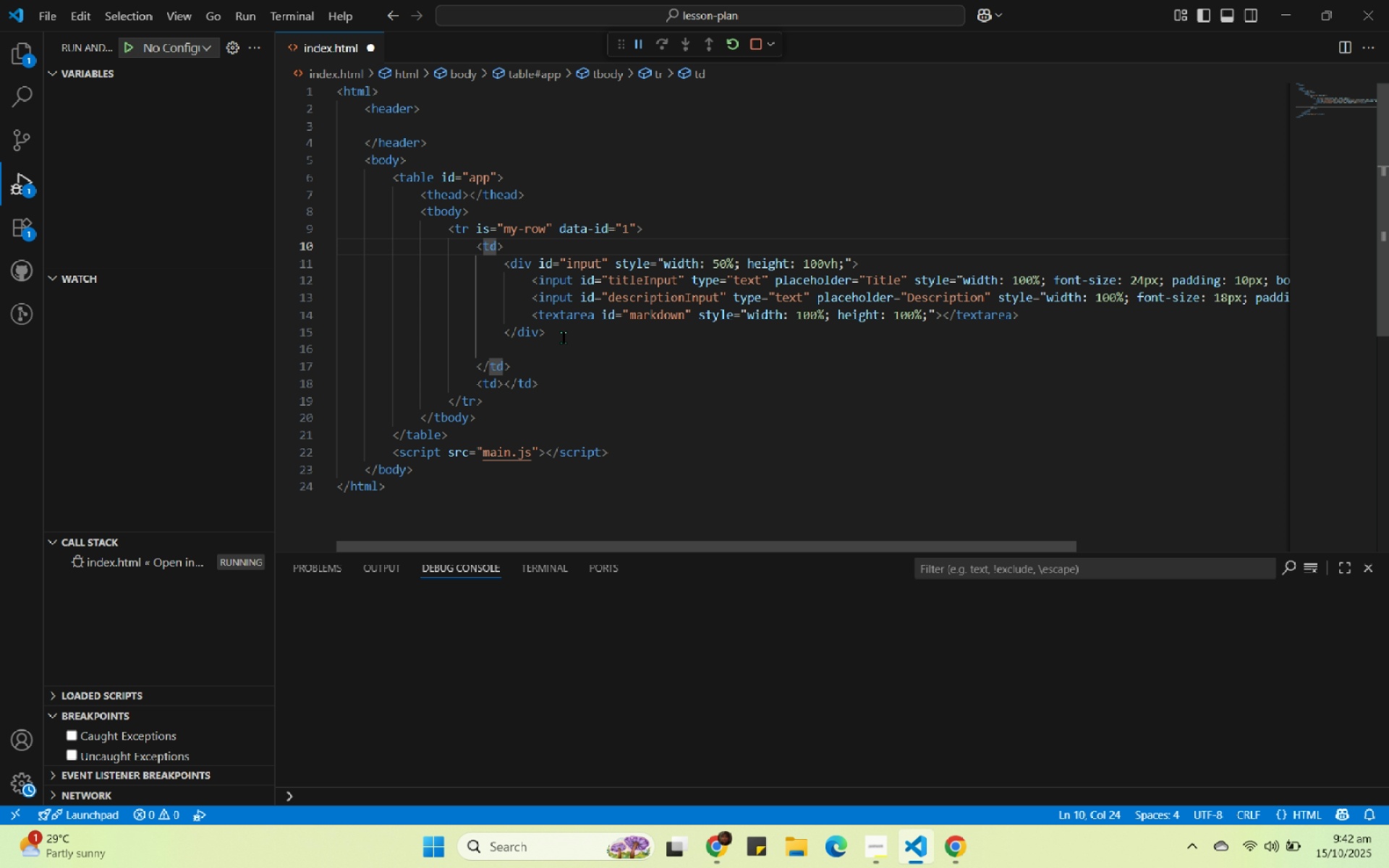 
left_click([564, 338])
 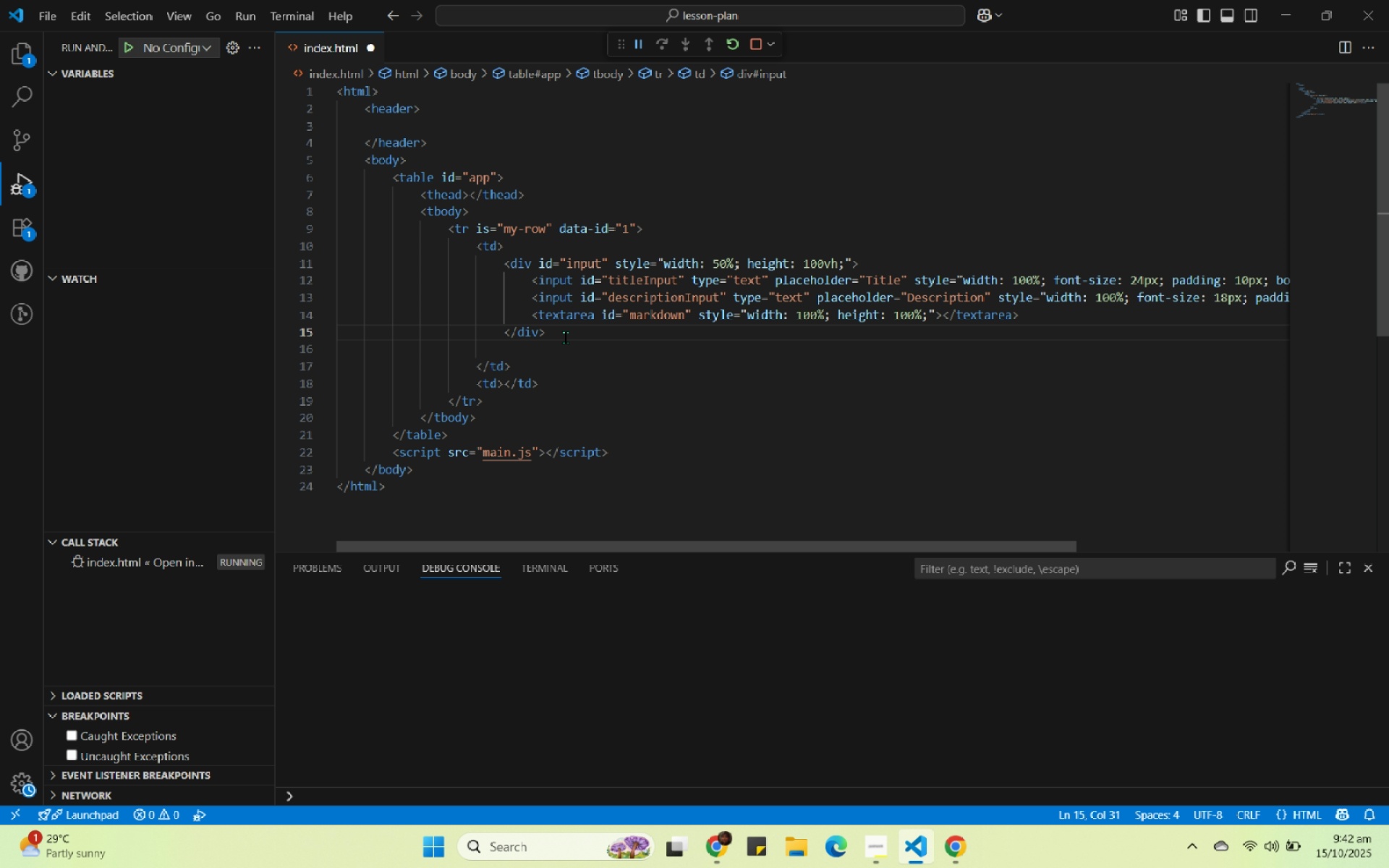 
key(Delete)
 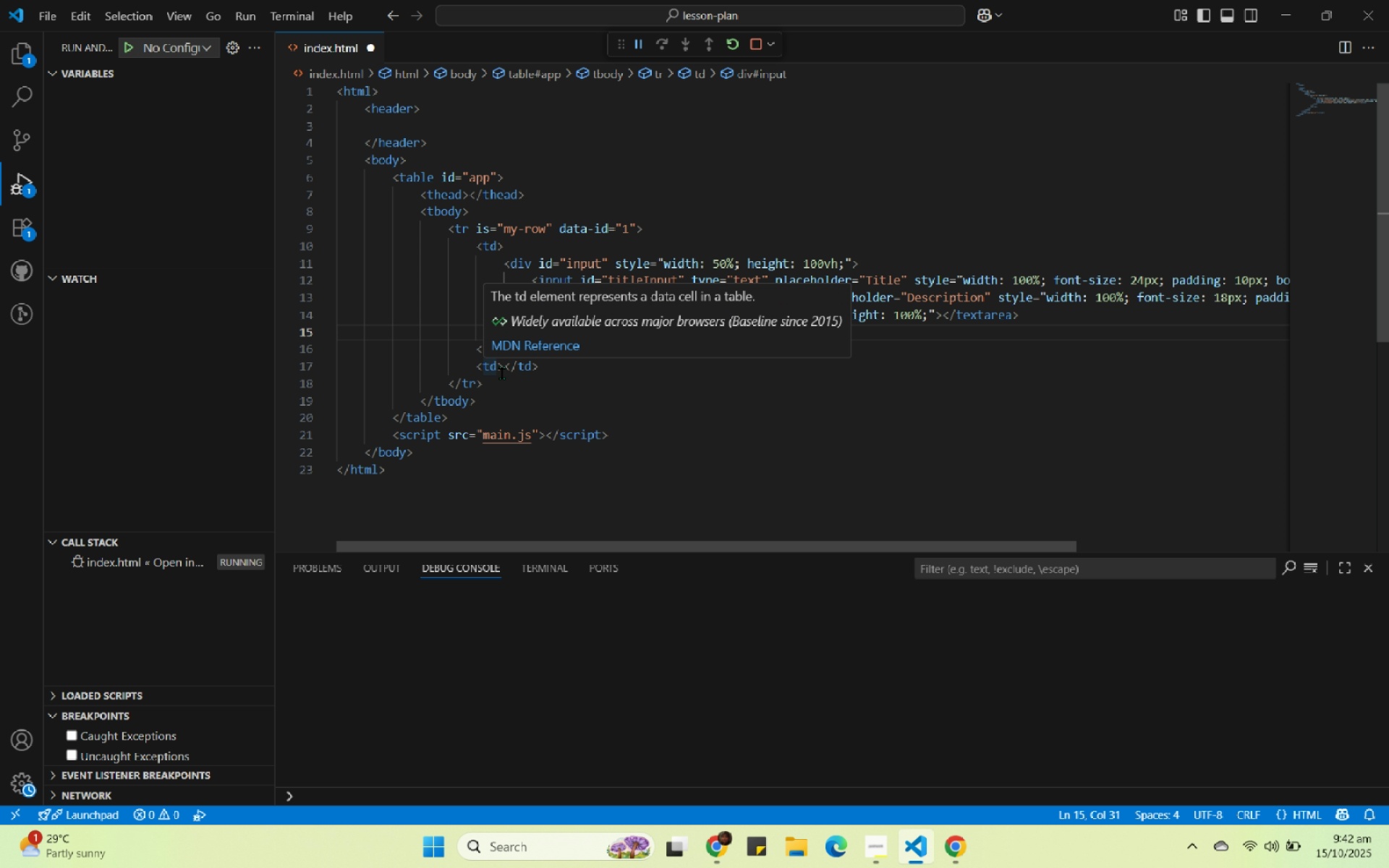 
left_click([504, 371])
 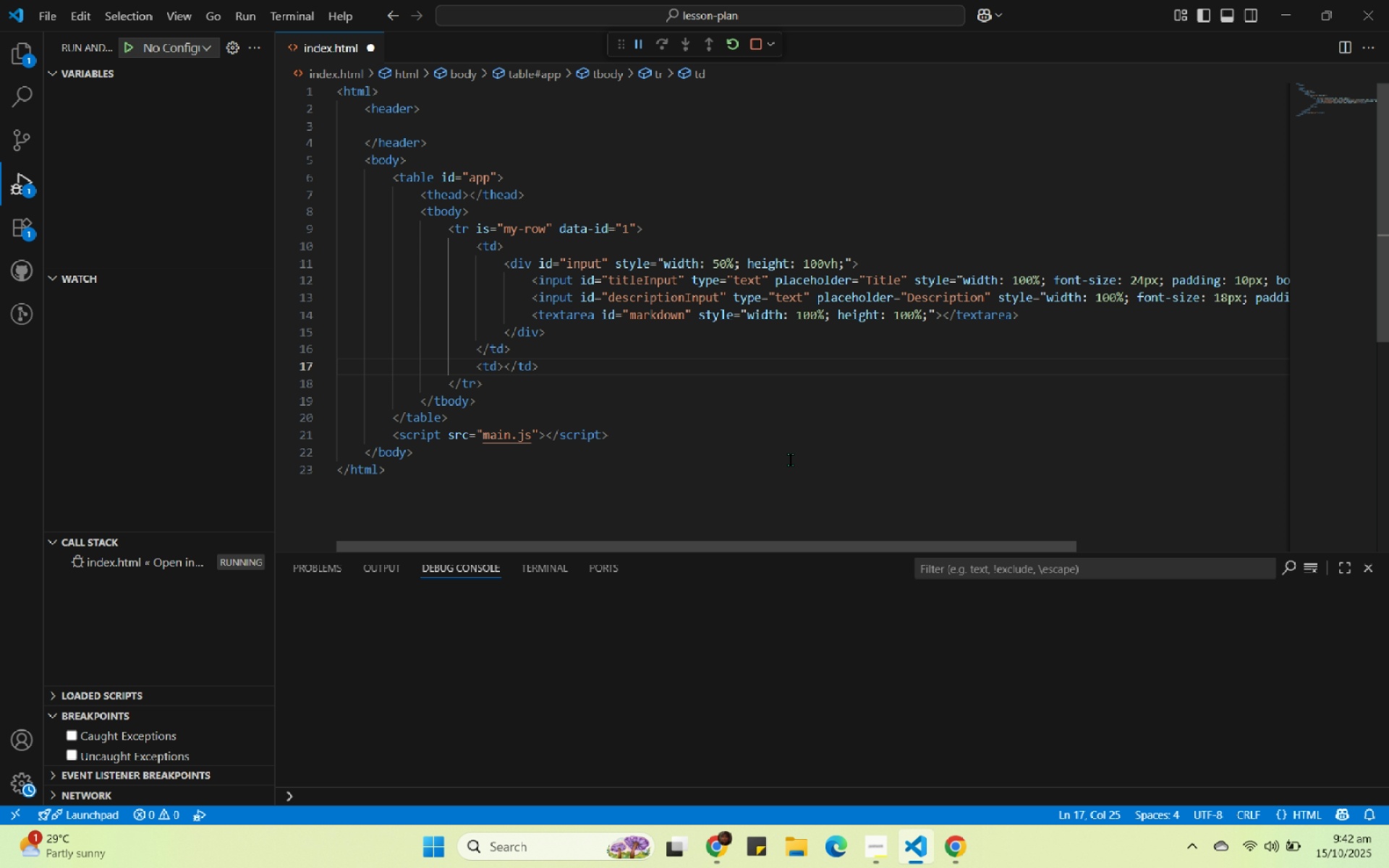 
key(Enter)
 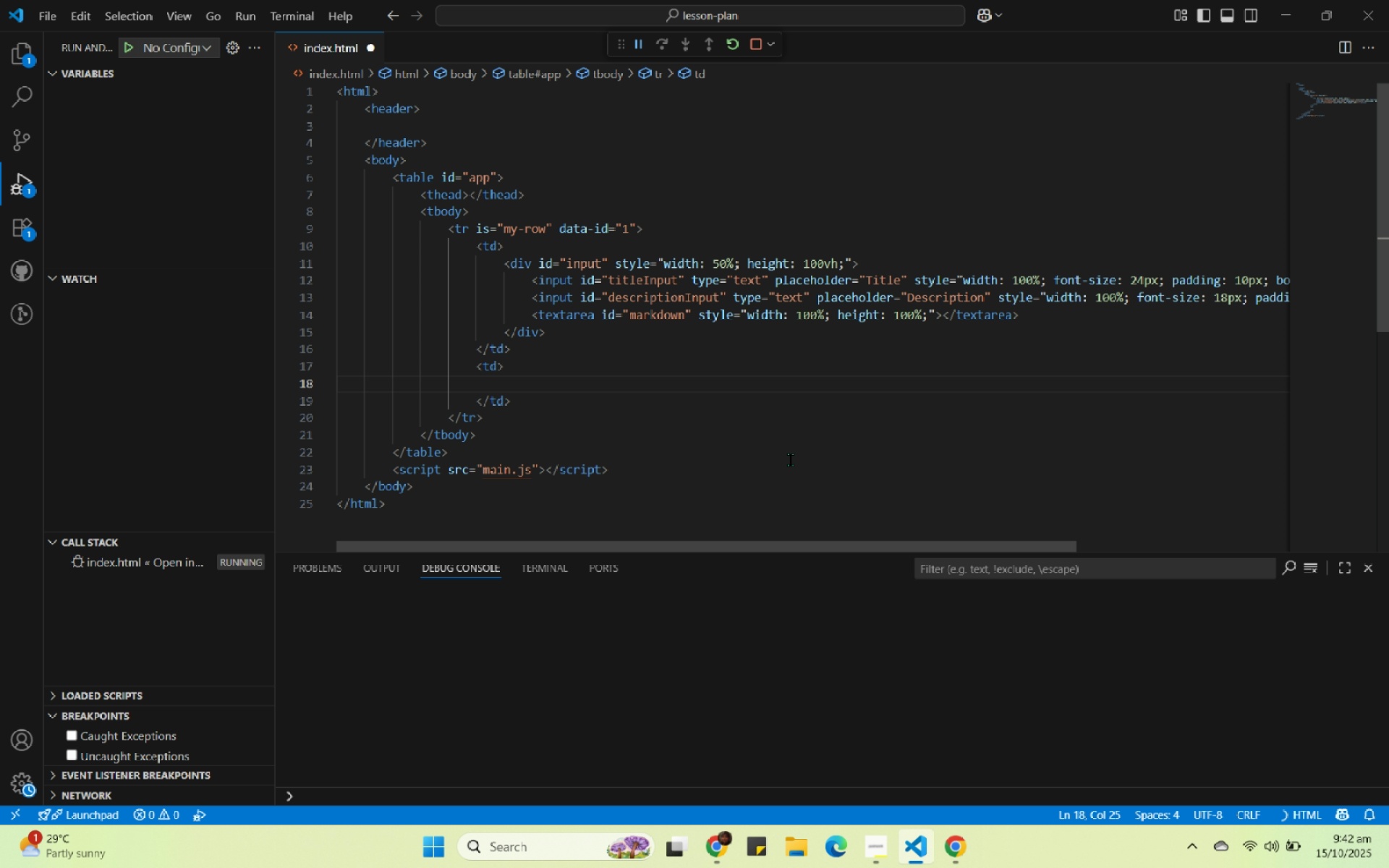 
key(Control+V)
 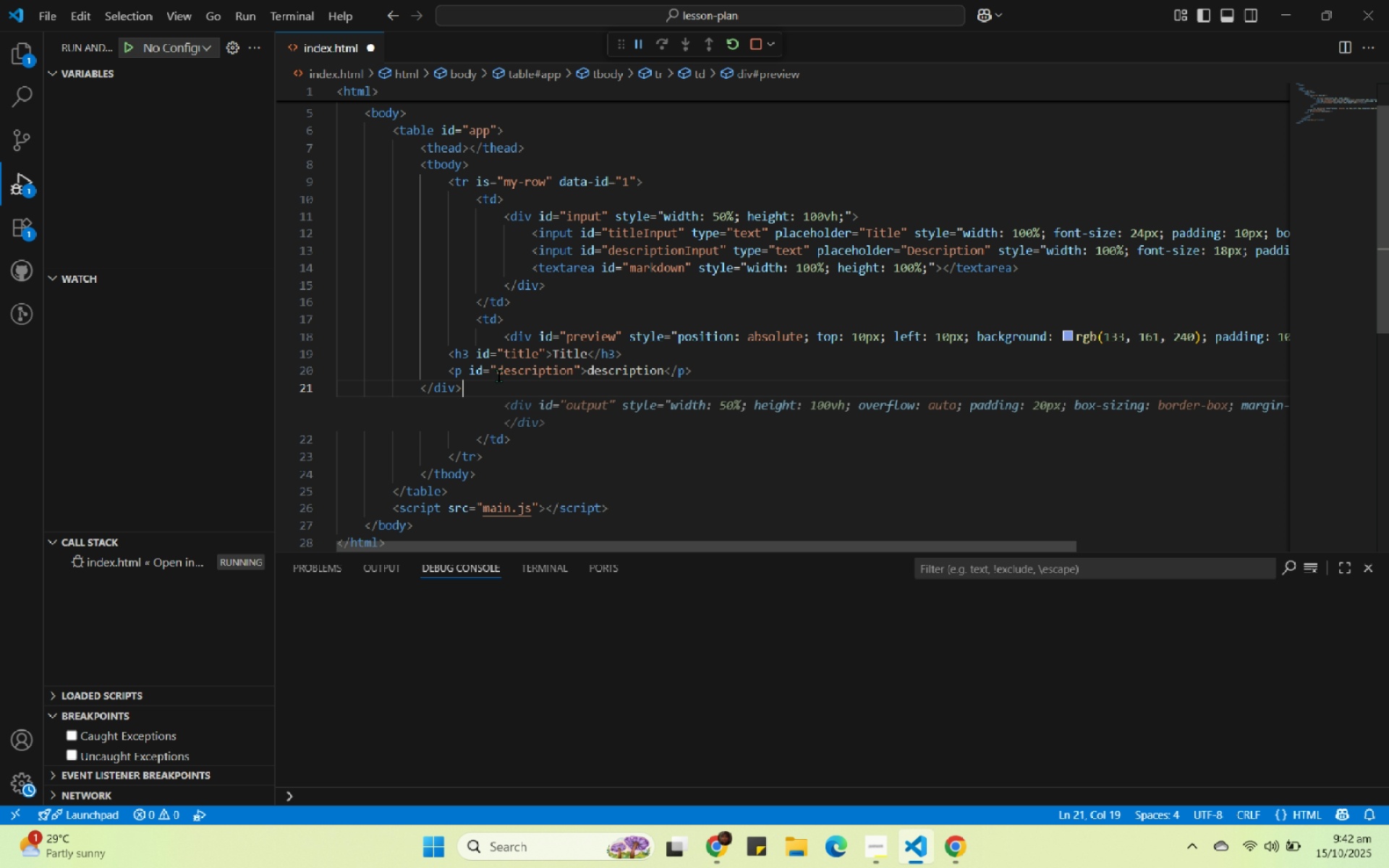 
left_click_drag(start_coordinate=[479, 381], to_coordinate=[441, 357])
 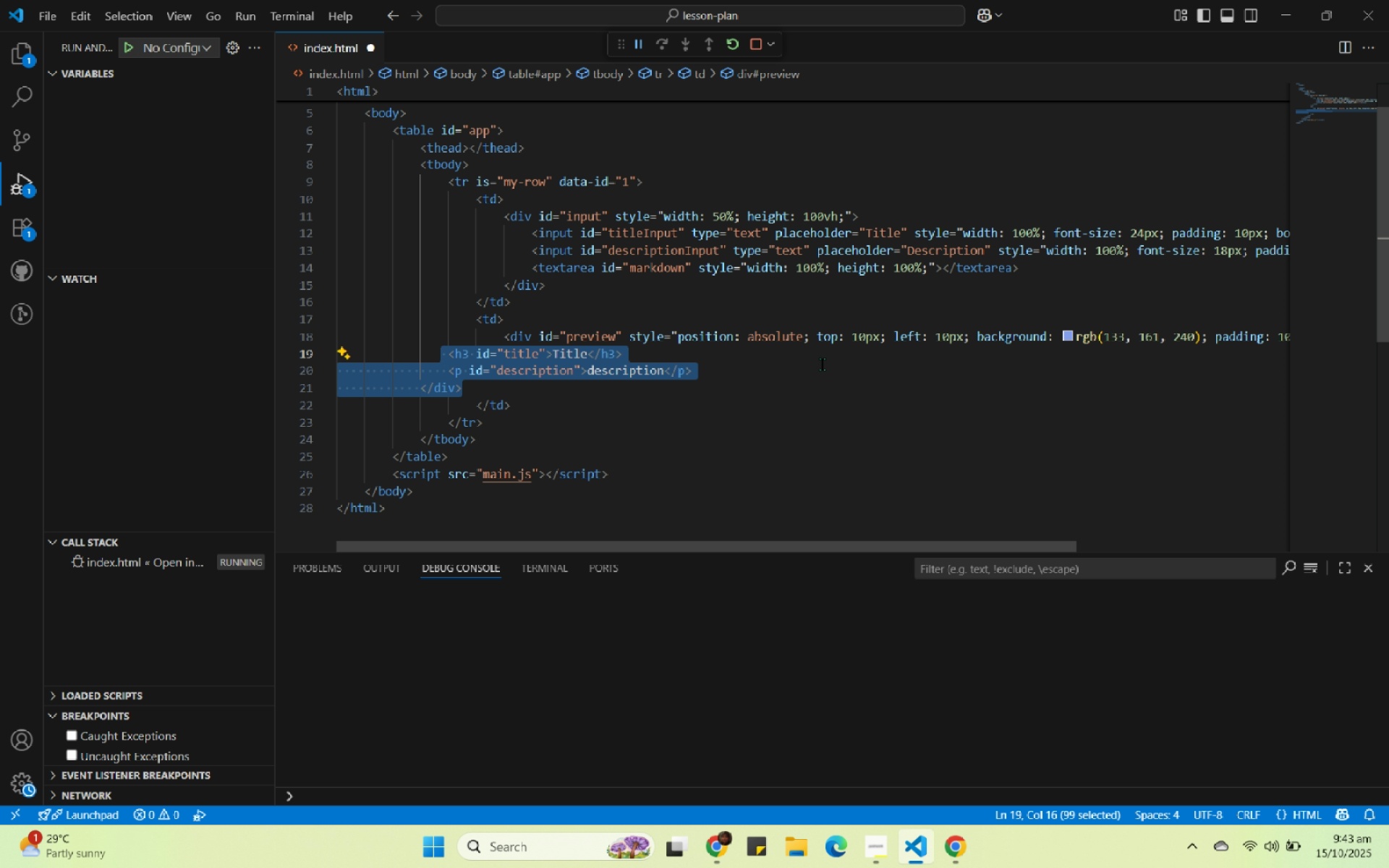 
key(Tab)
 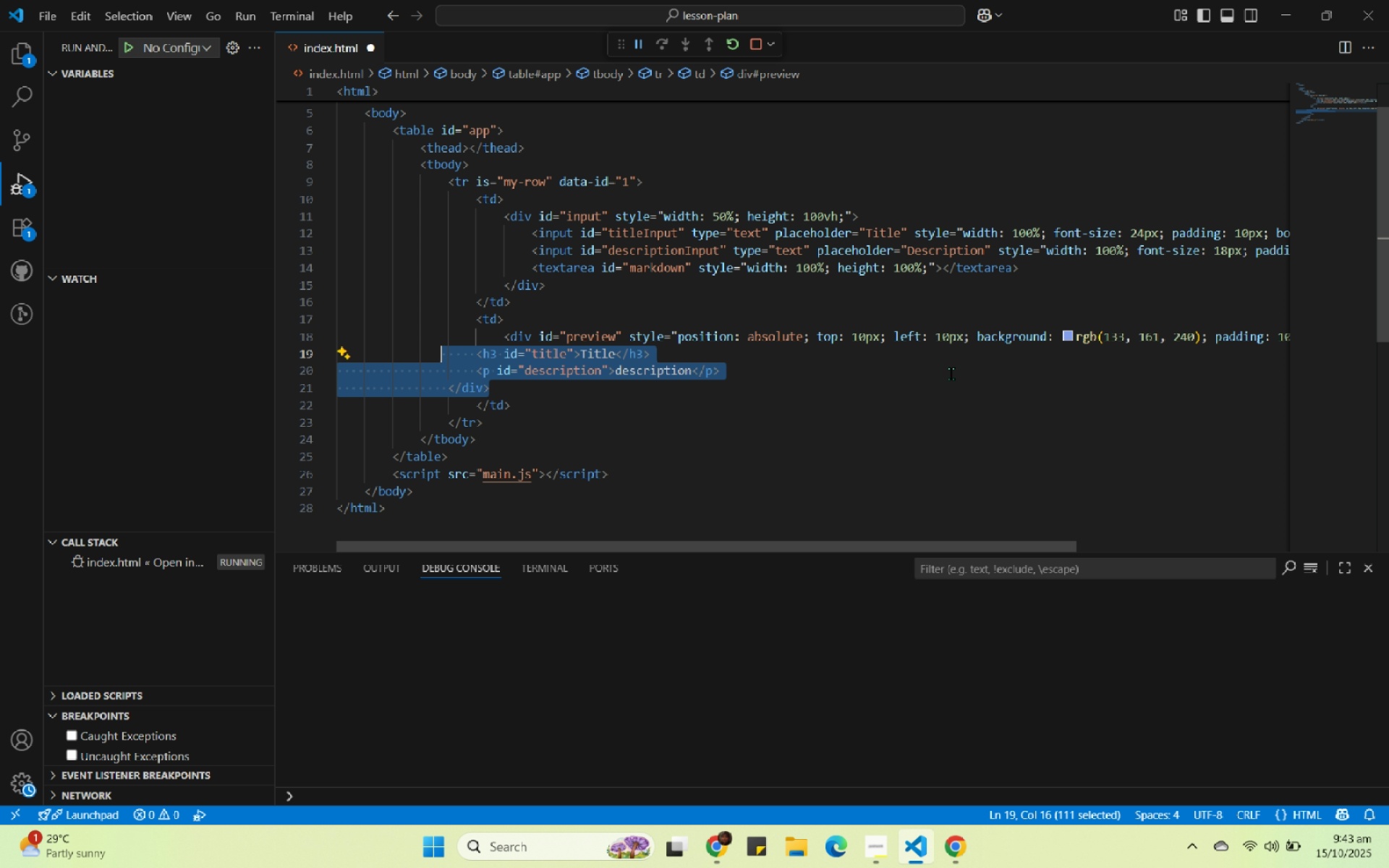 
key(Tab)
 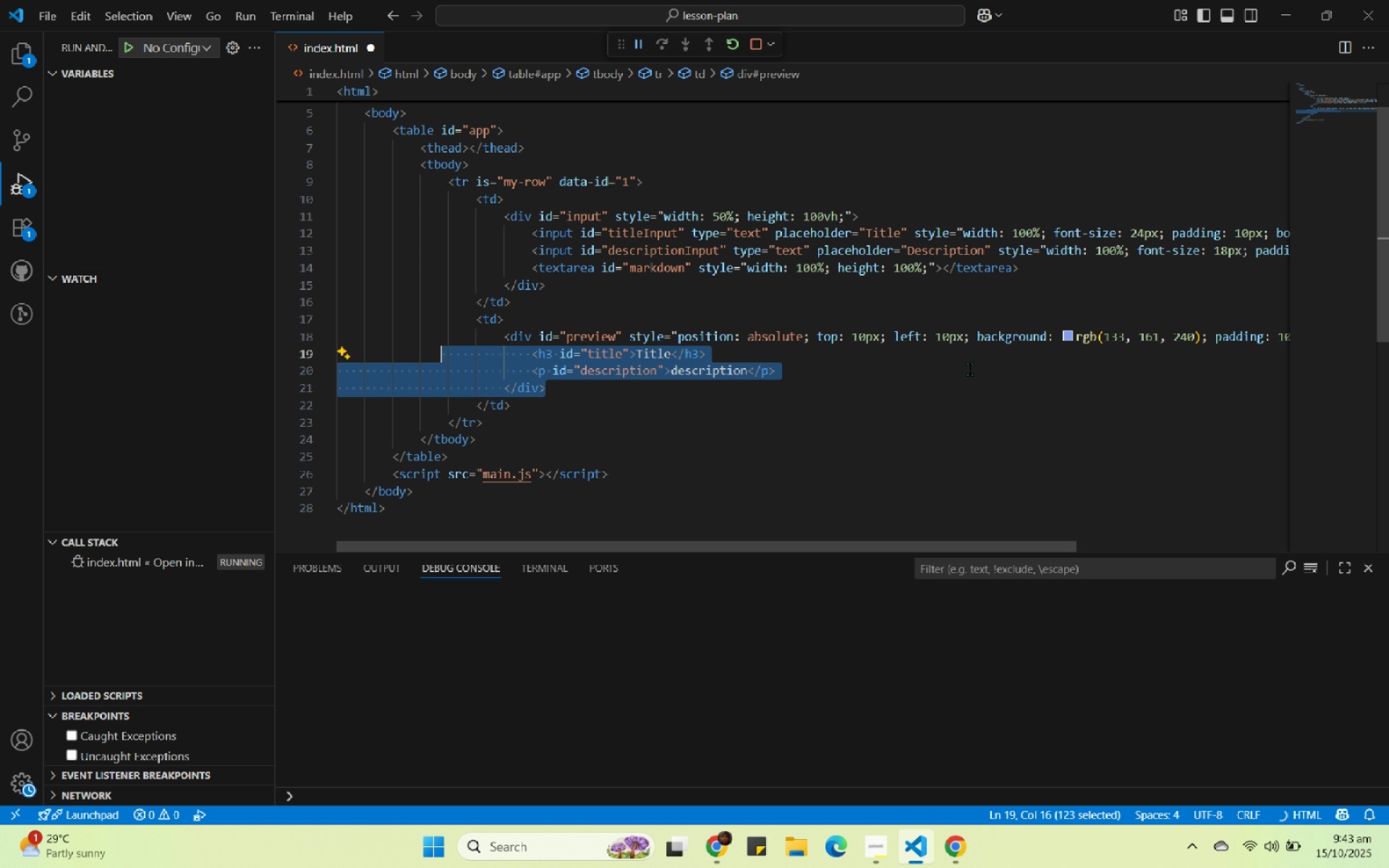 
key(Tab)
 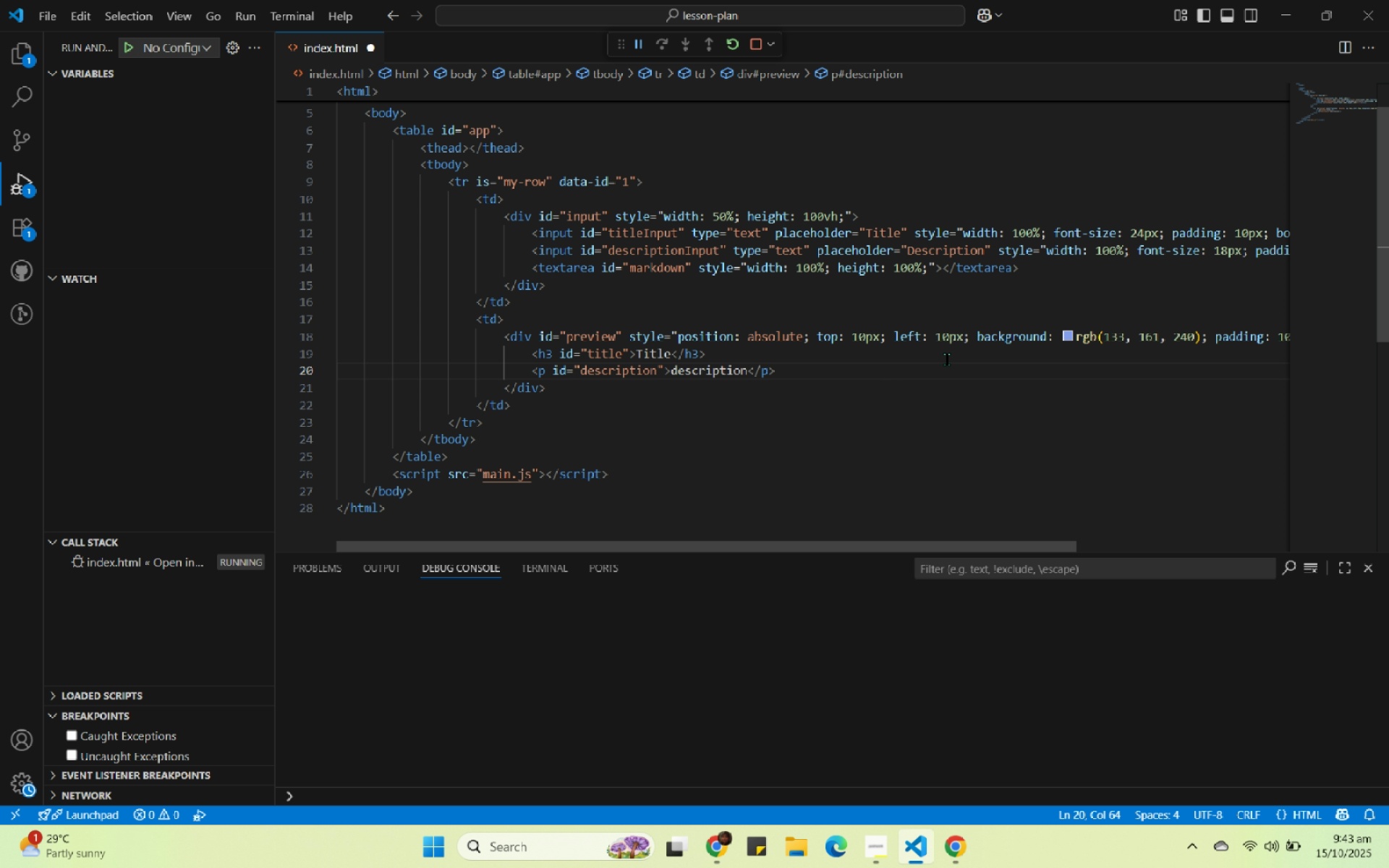 
left_click([946, 363])
 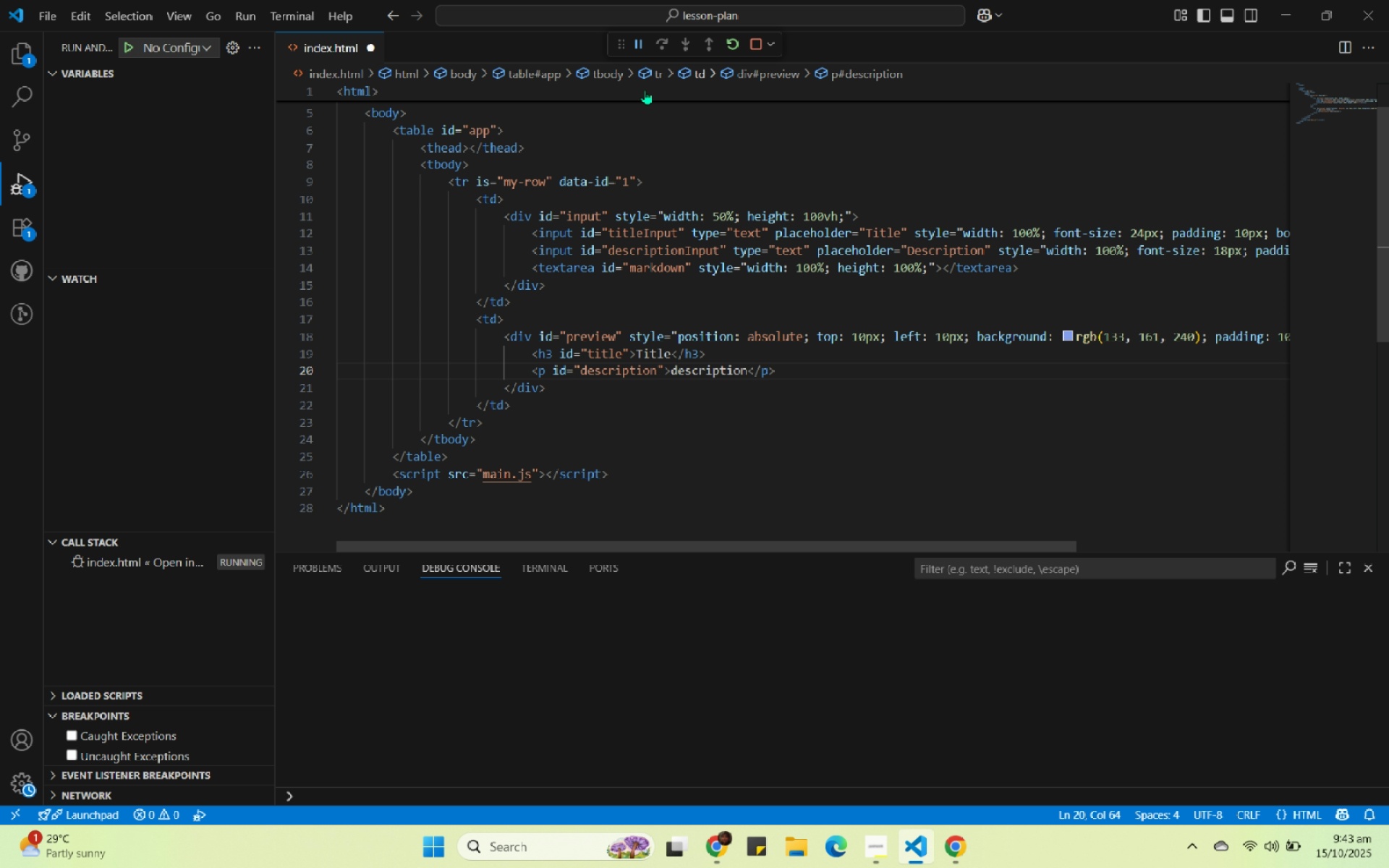 
key(Control+ControlLeft)
 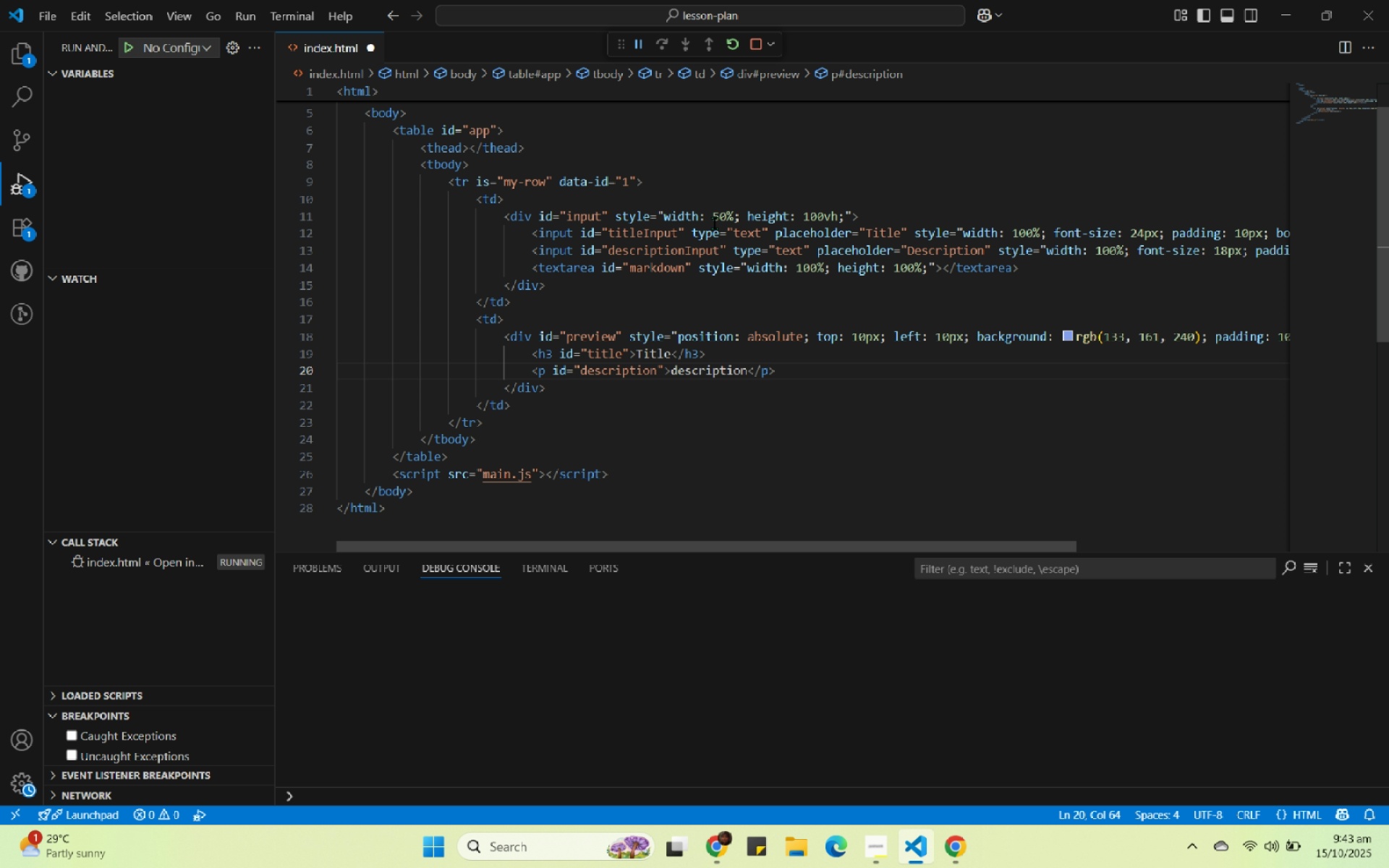 
key(Control+S)
 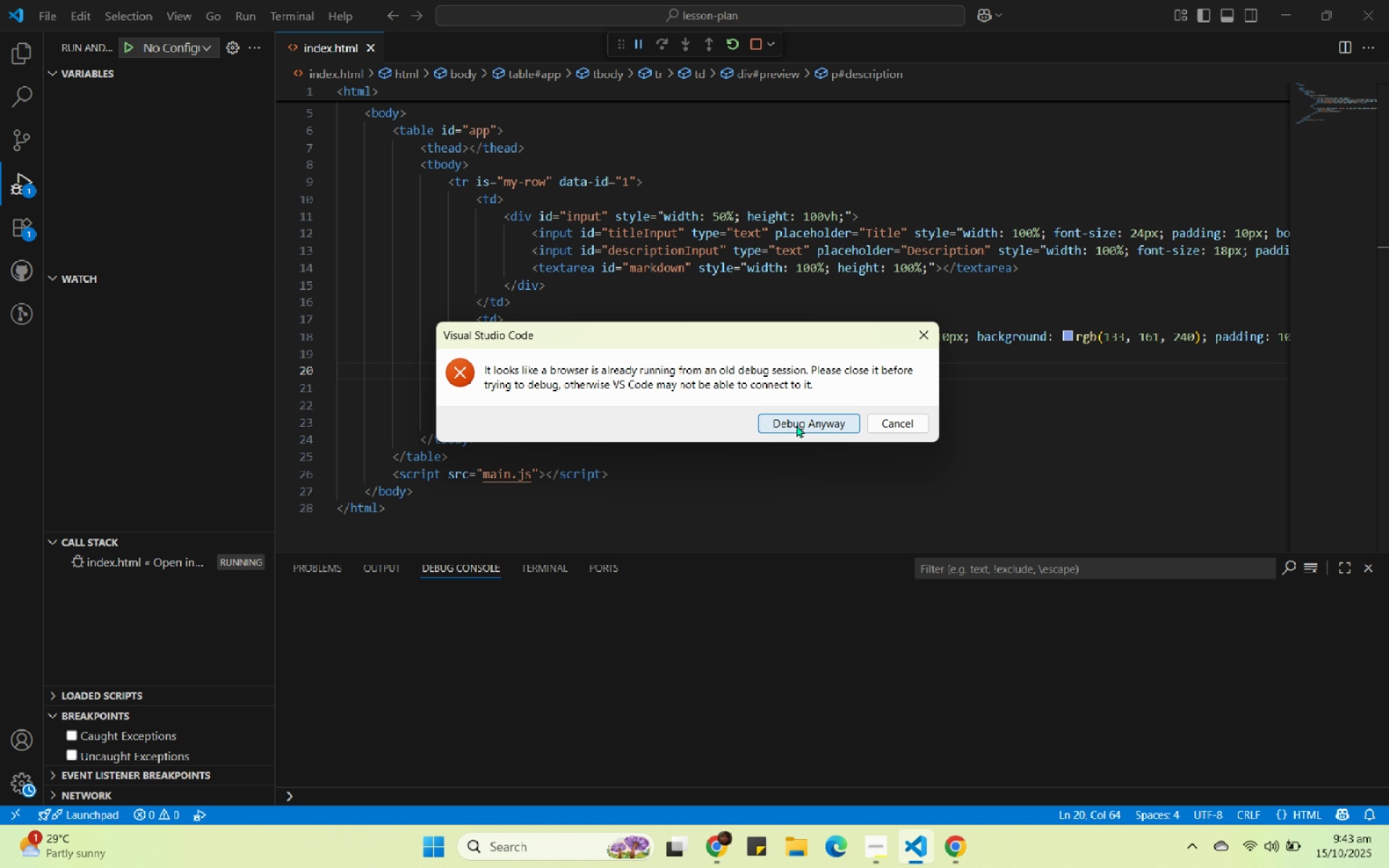 
wait(11.29)
 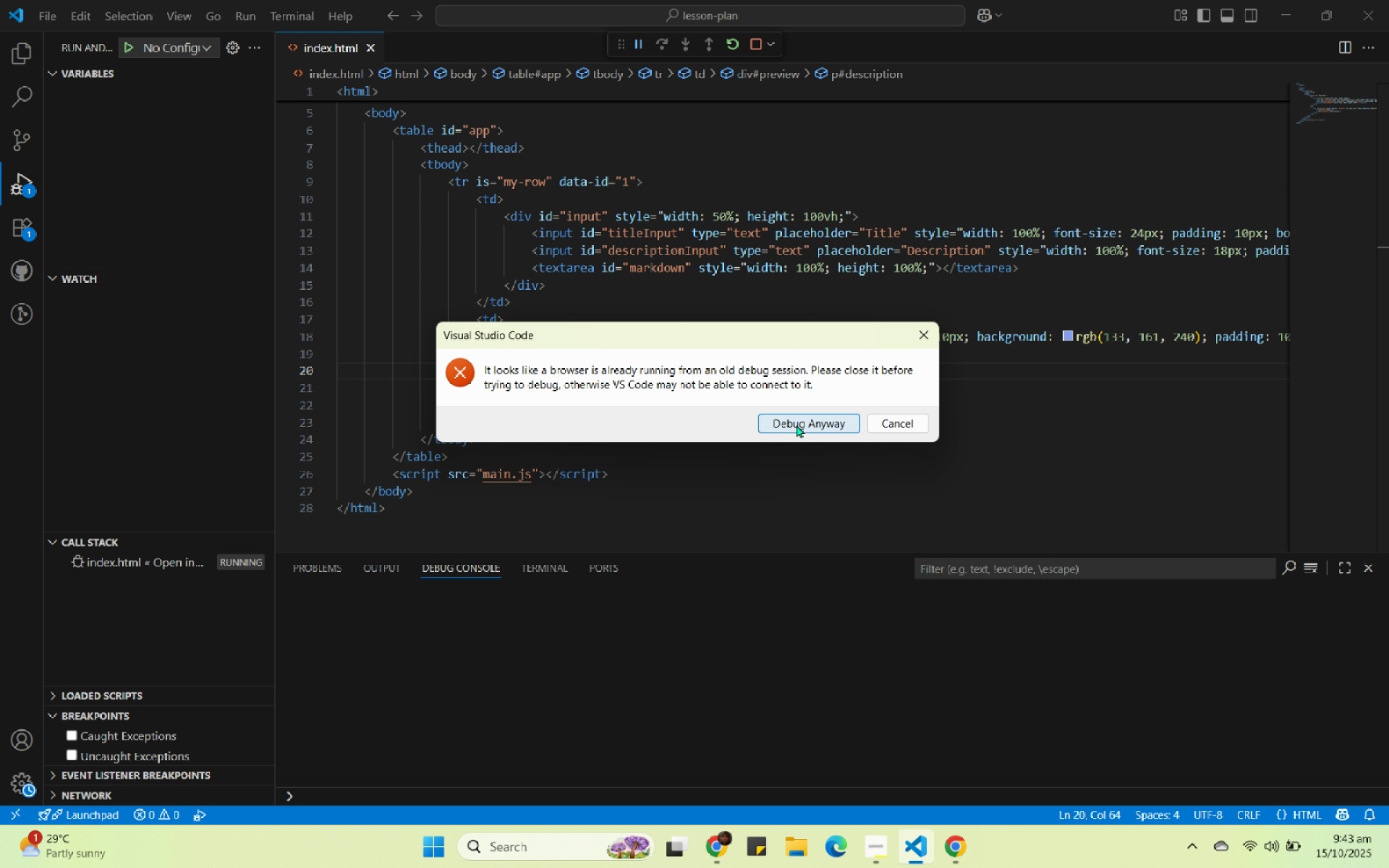 
left_click([464, 22])
 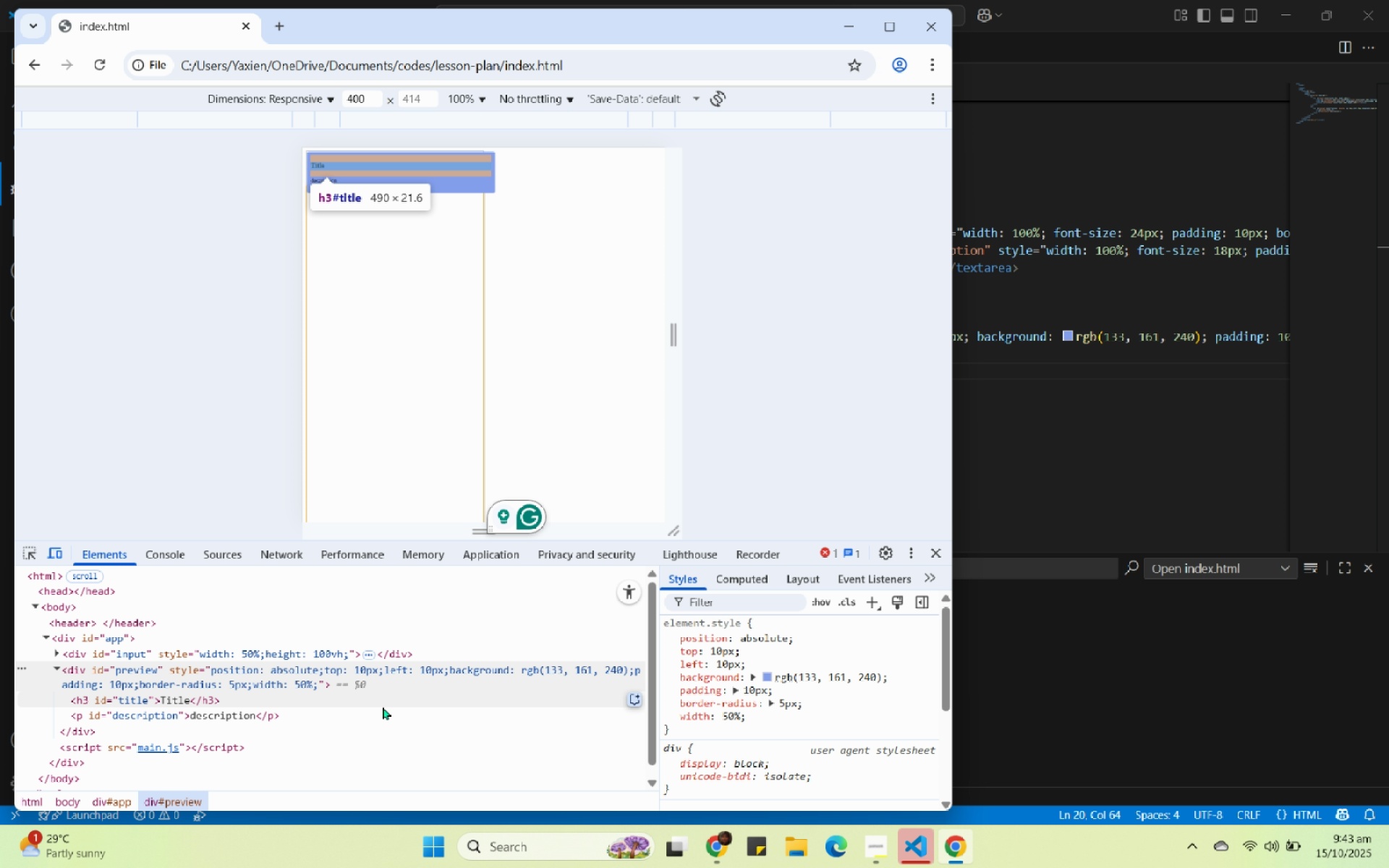 
wait(12.86)
 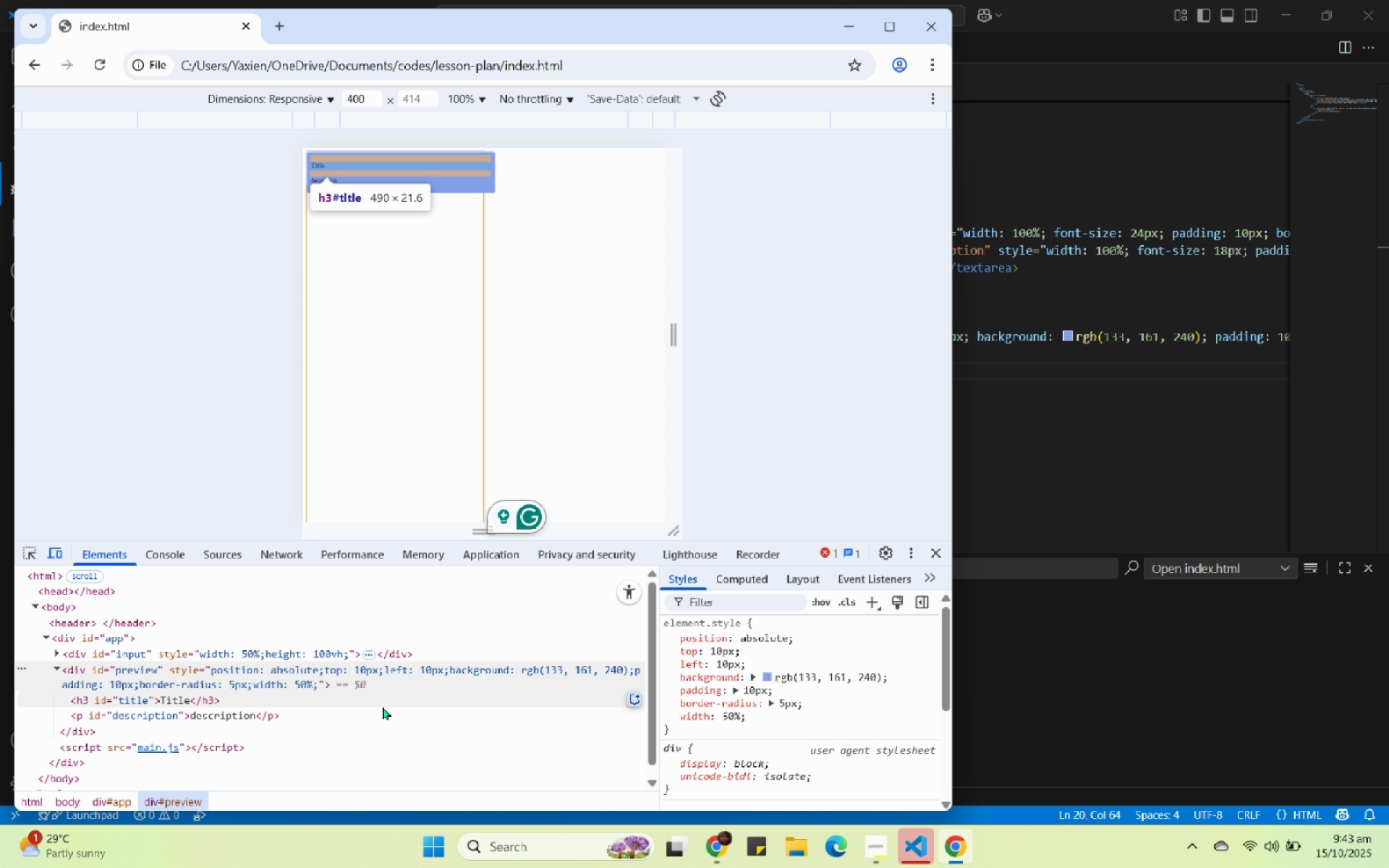 
left_click([122, 150])
 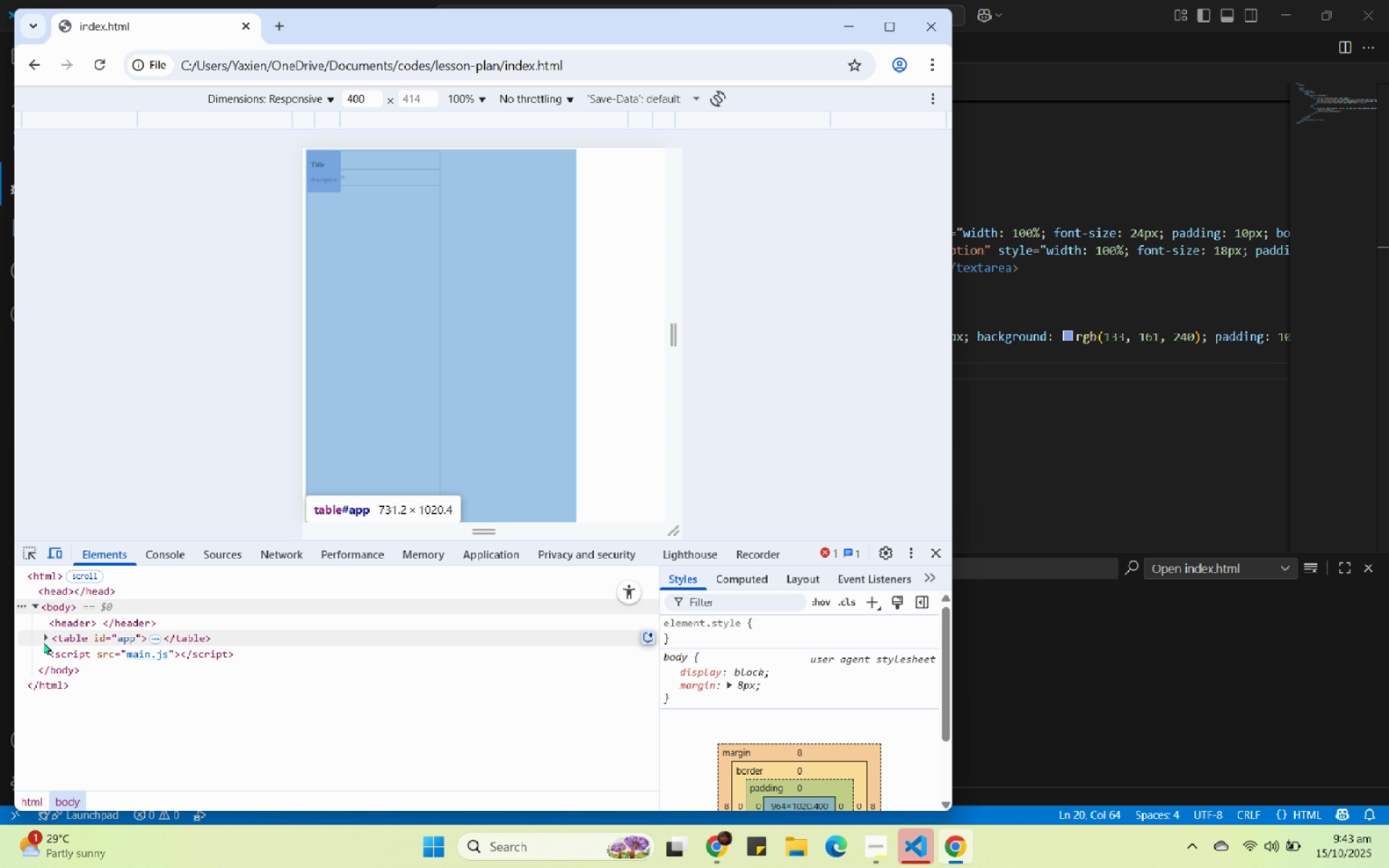 
left_click([46, 635])
 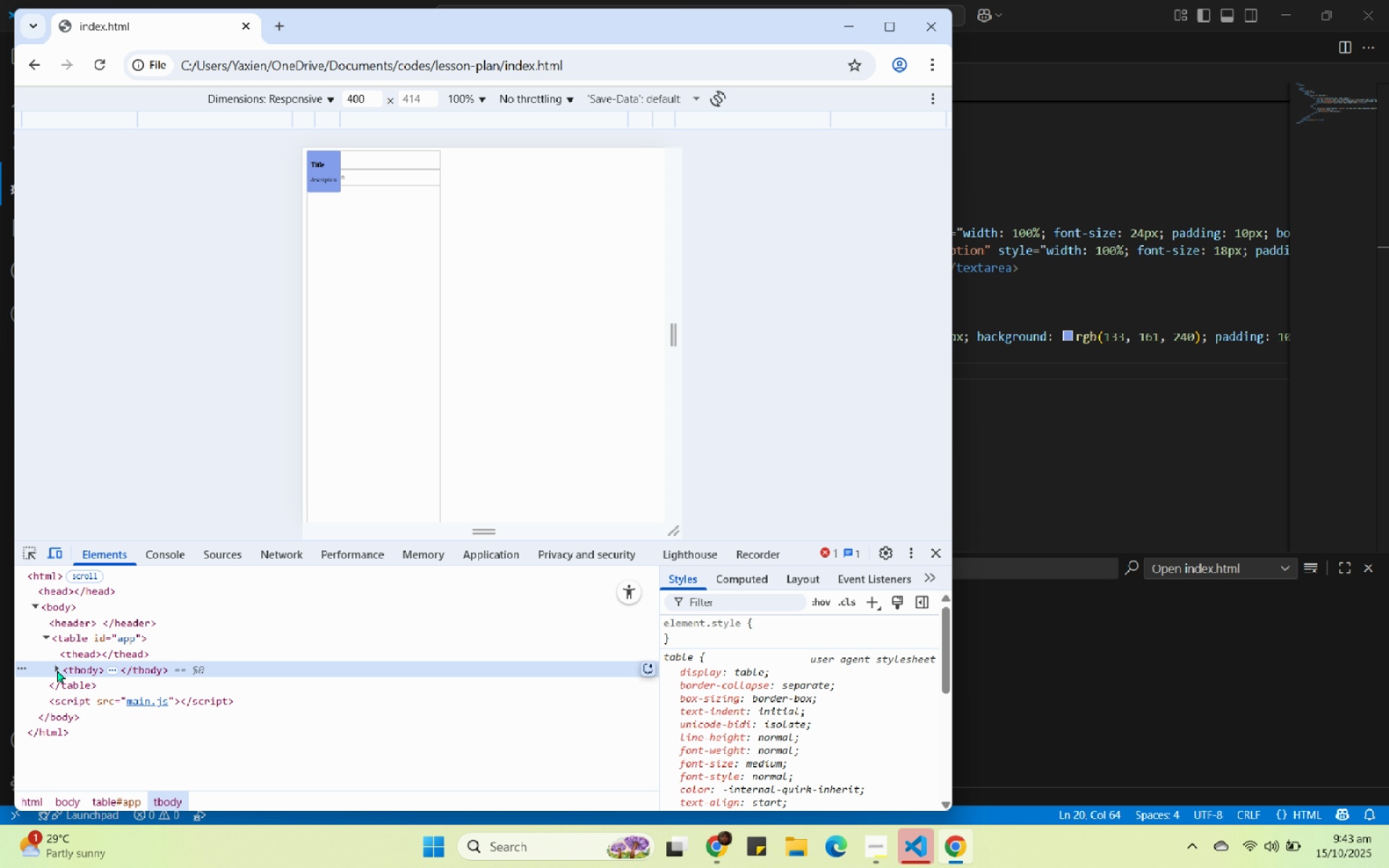 
double_click([57, 670])
 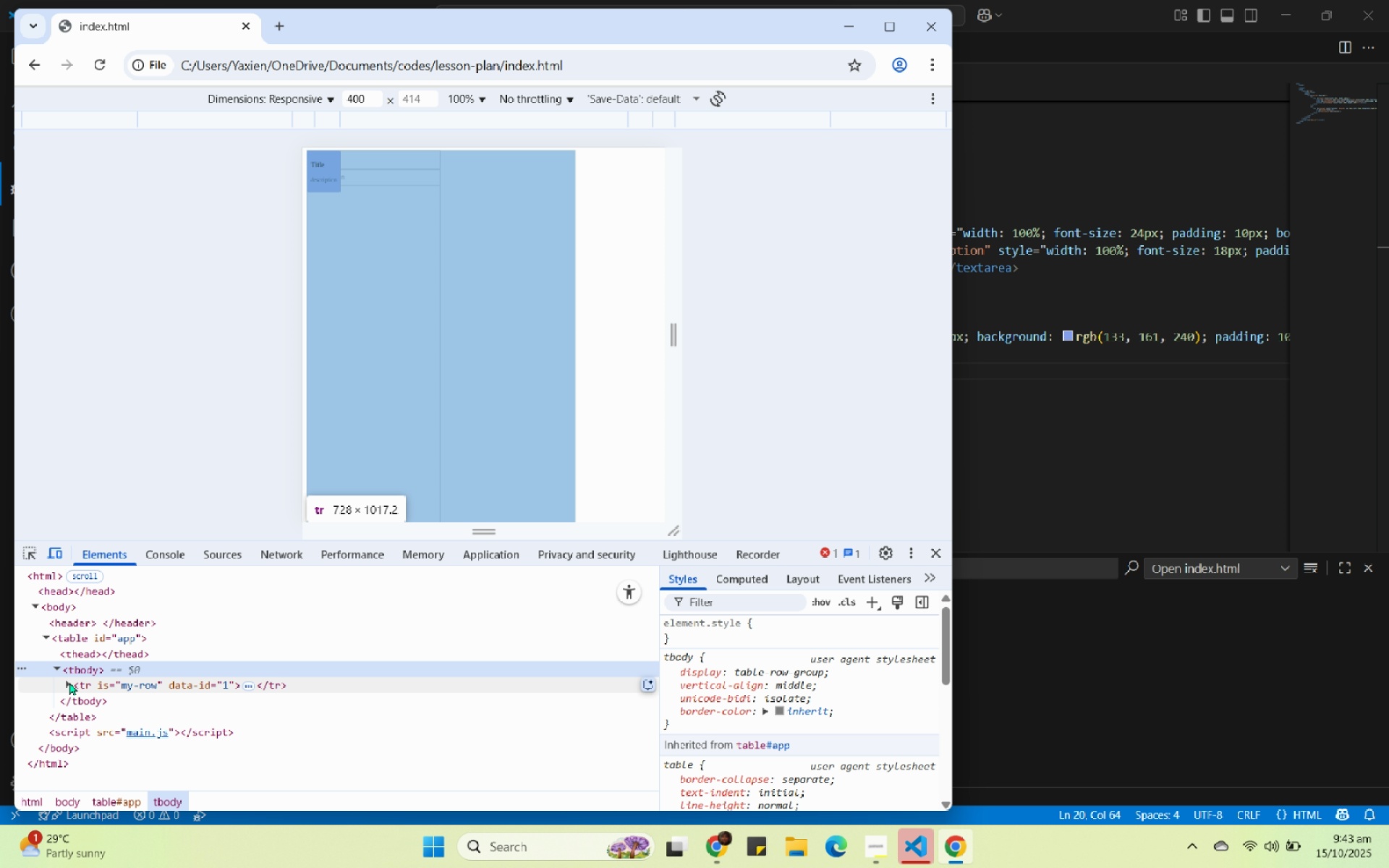 
left_click([69, 682])
 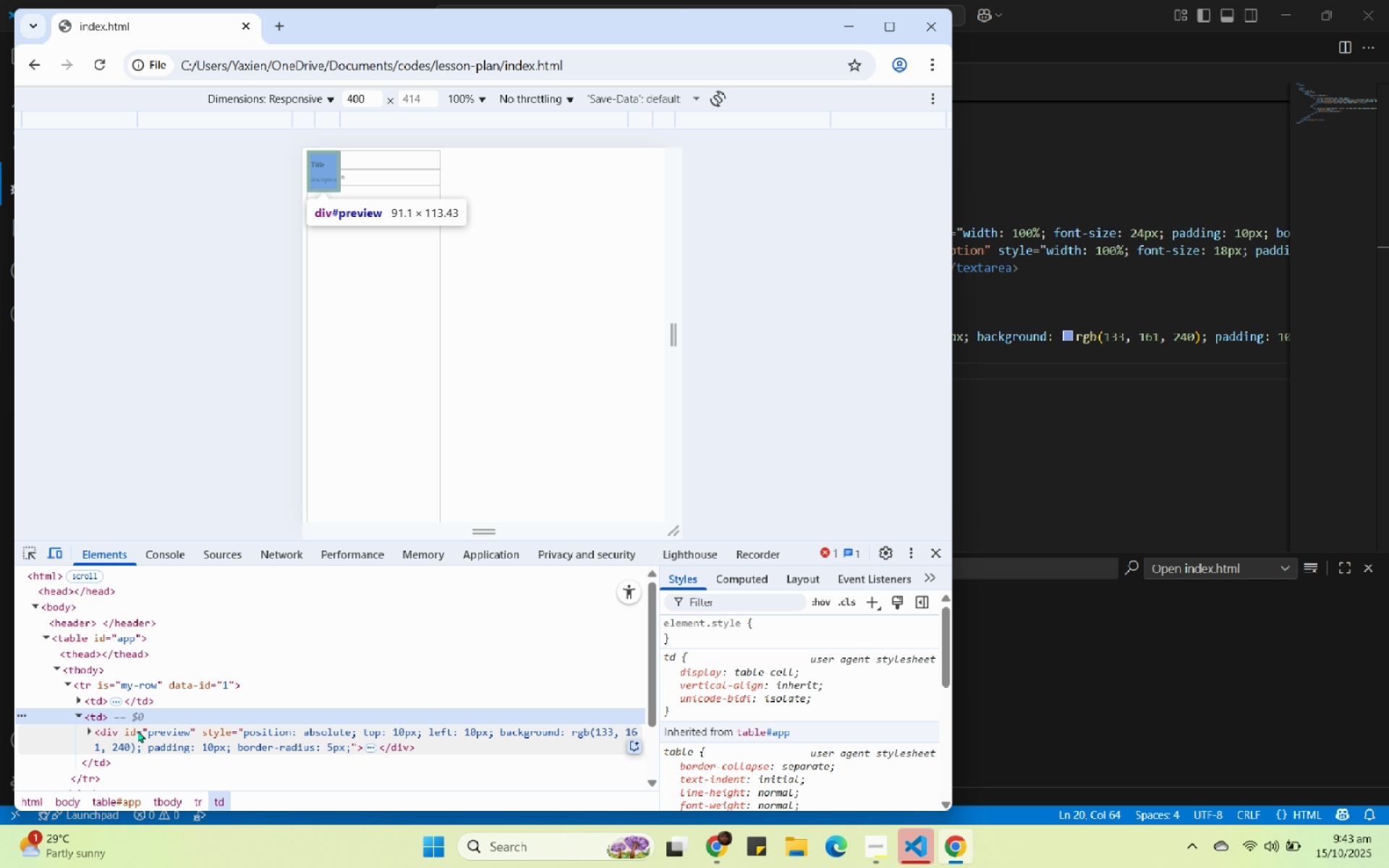 
wait(7.74)
 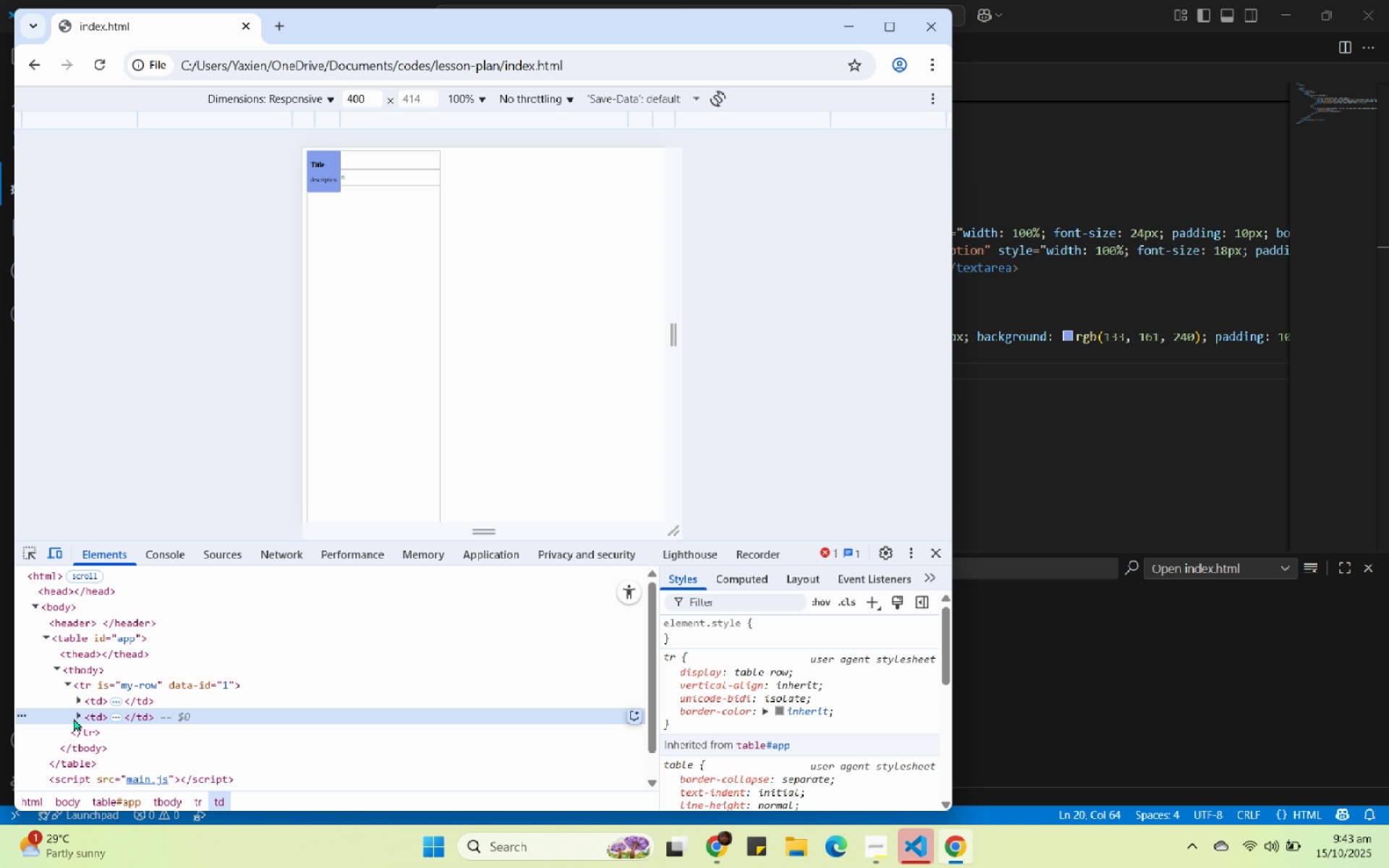 
left_click([278, 732])
 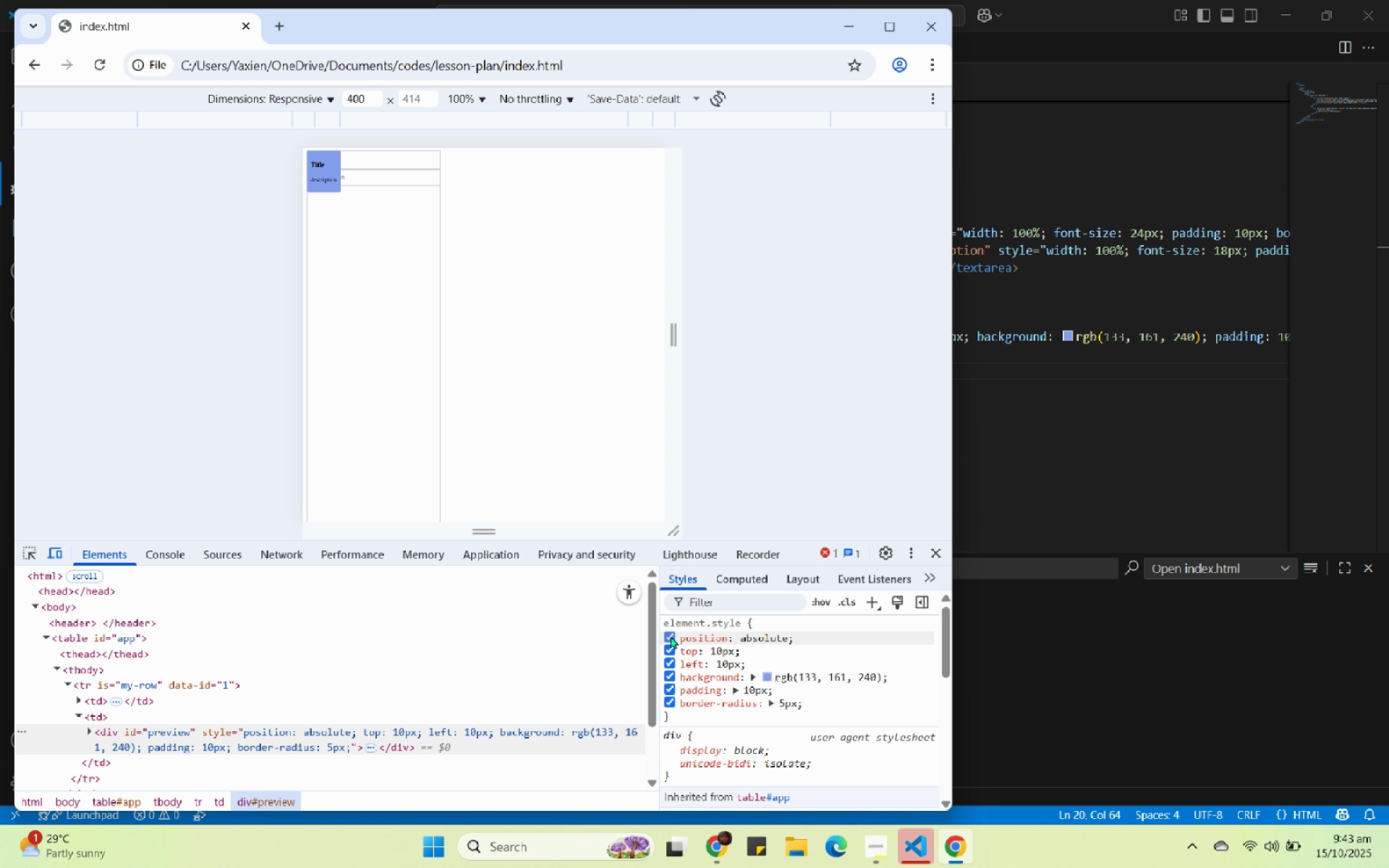 
left_click([671, 636])
 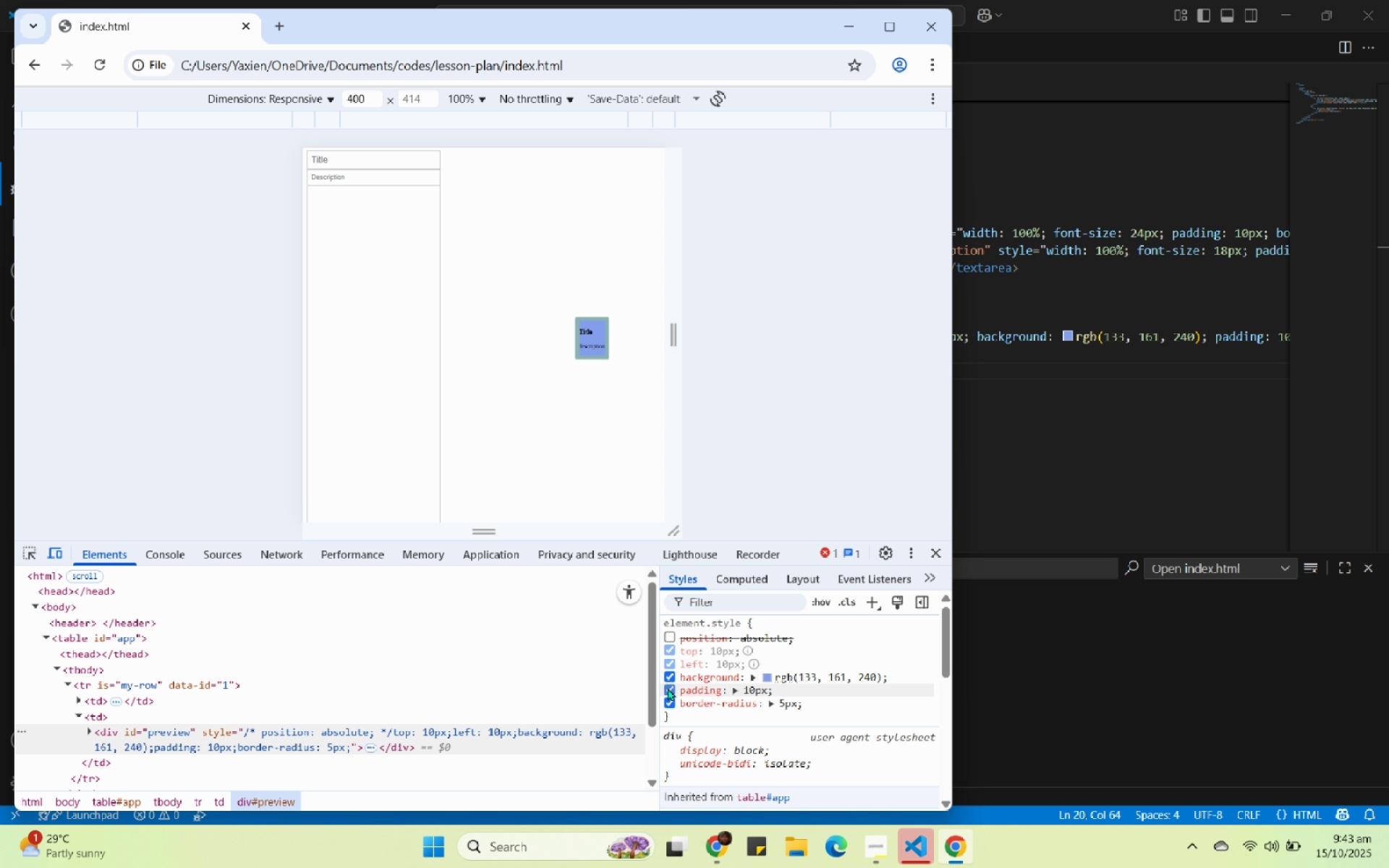 
wait(5.66)
 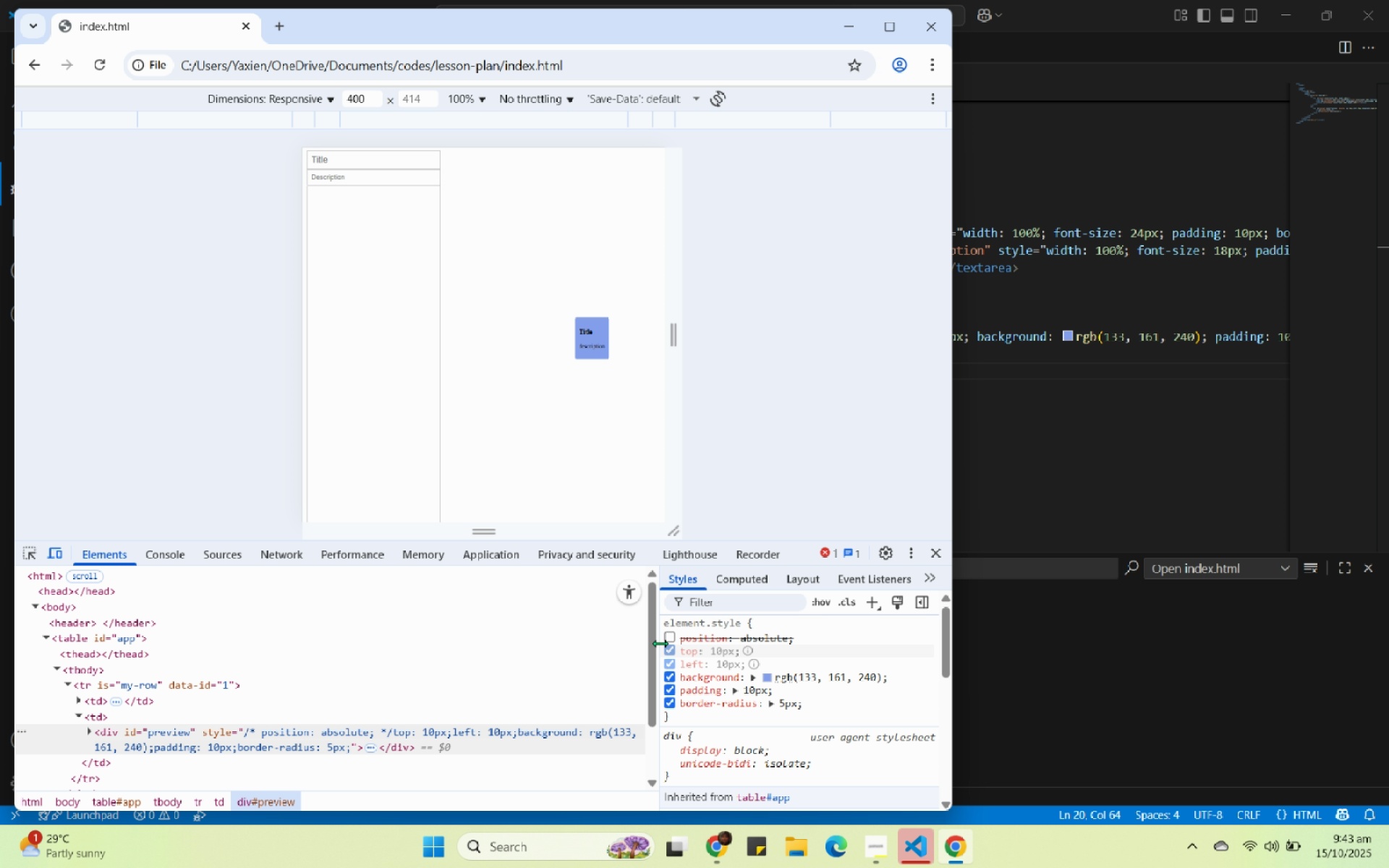 
left_click([668, 688])
 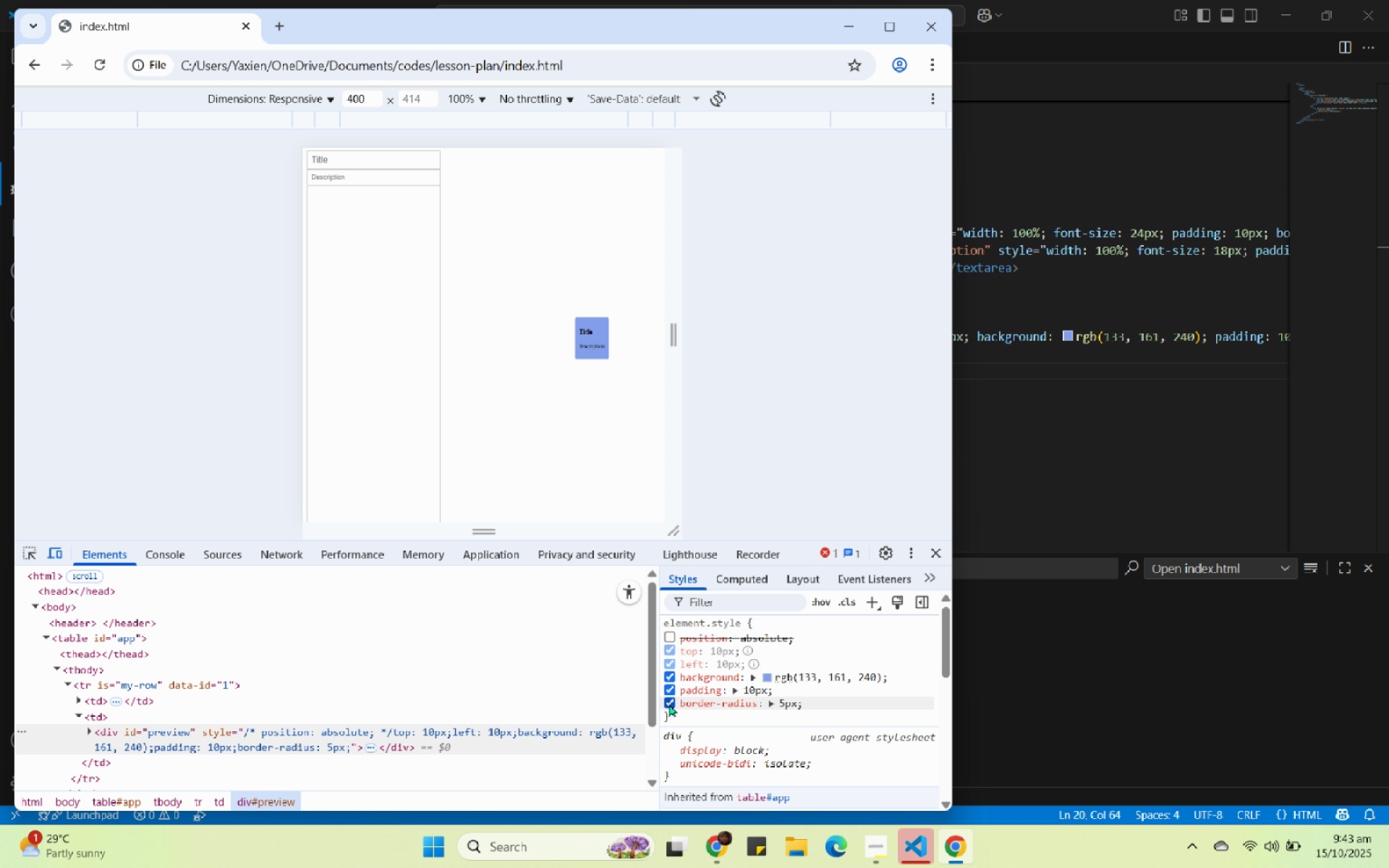 
left_click([668, 701])
 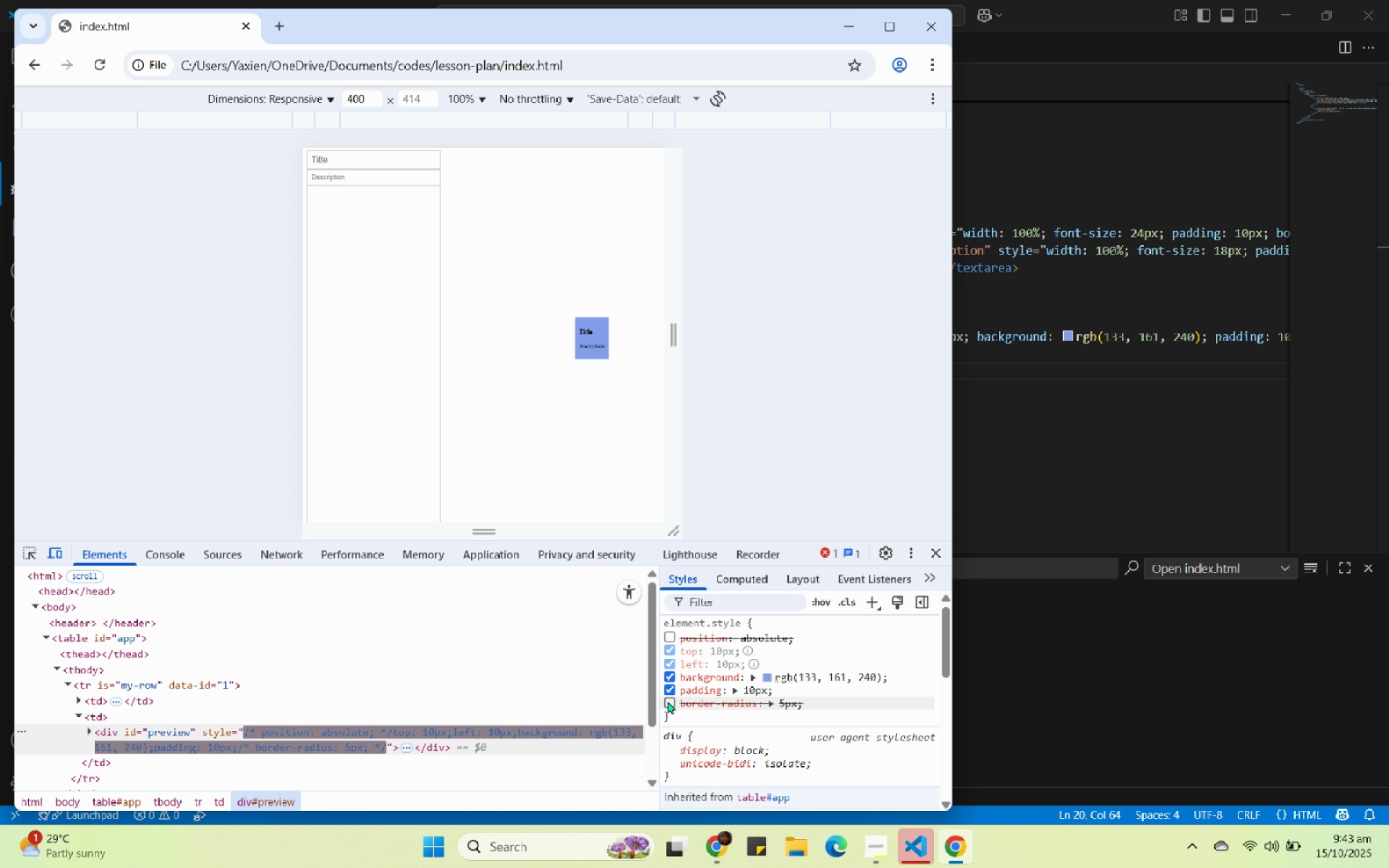 
left_click([668, 701])
 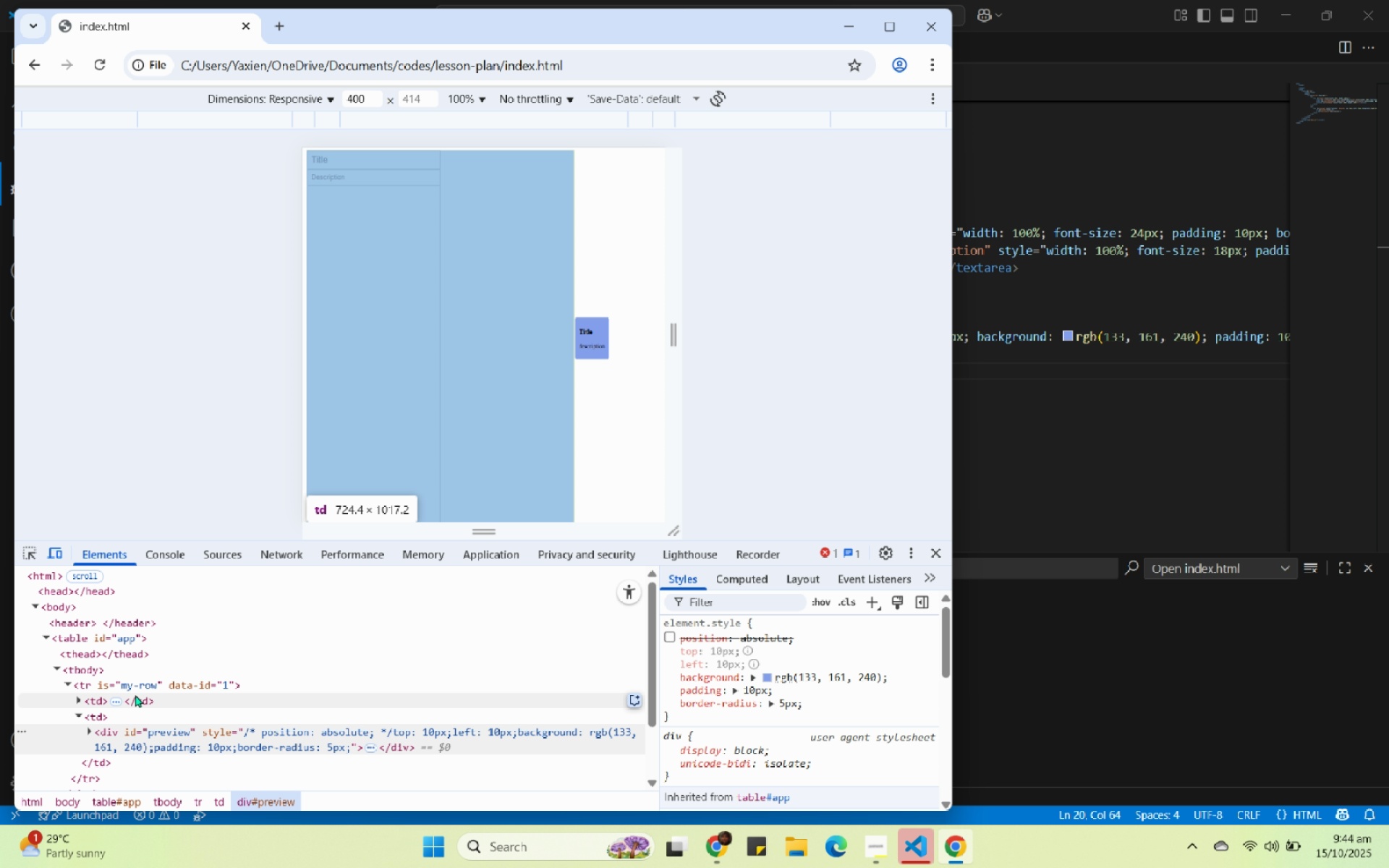 
wait(9.73)
 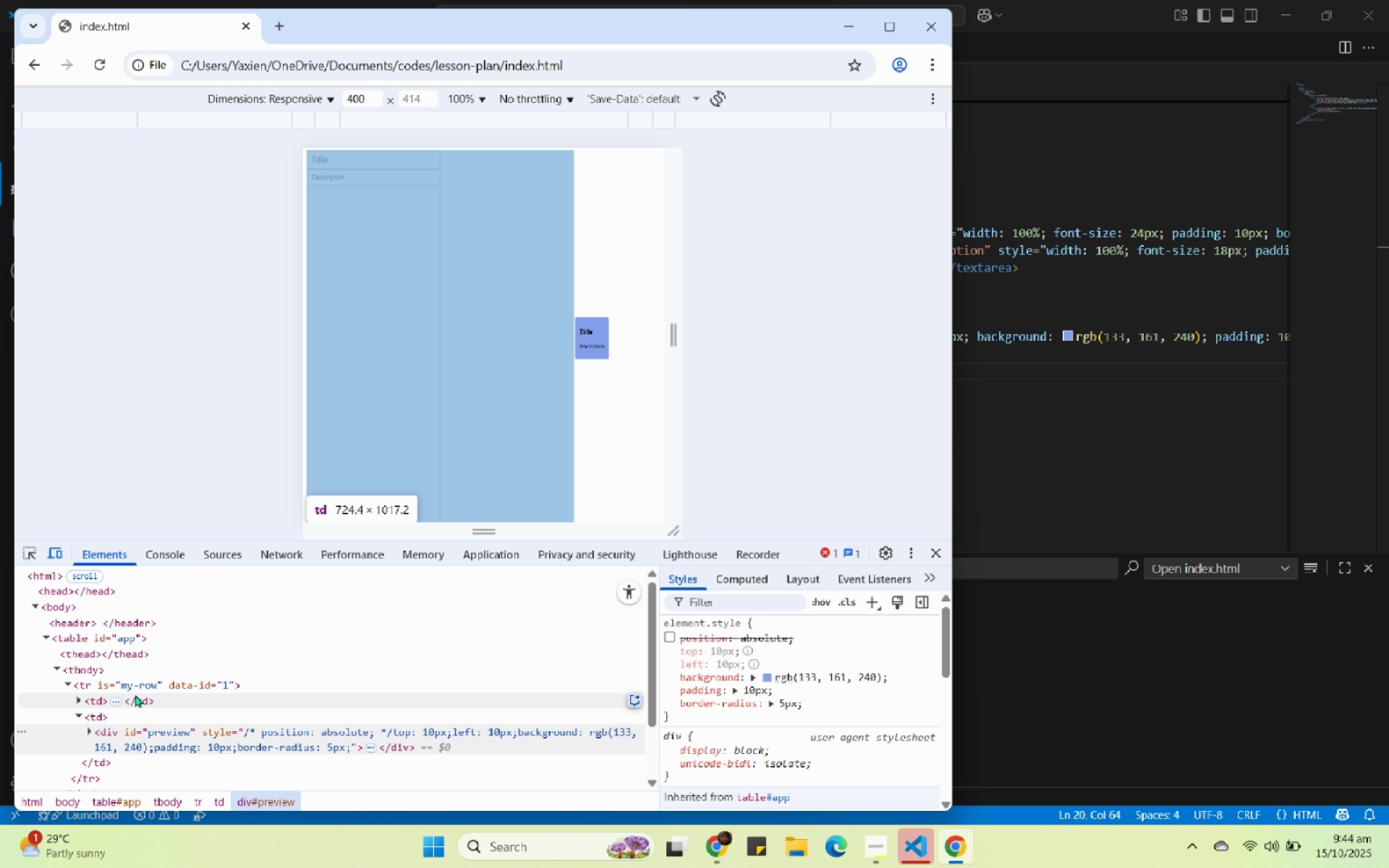 
left_click([1165, 451])
 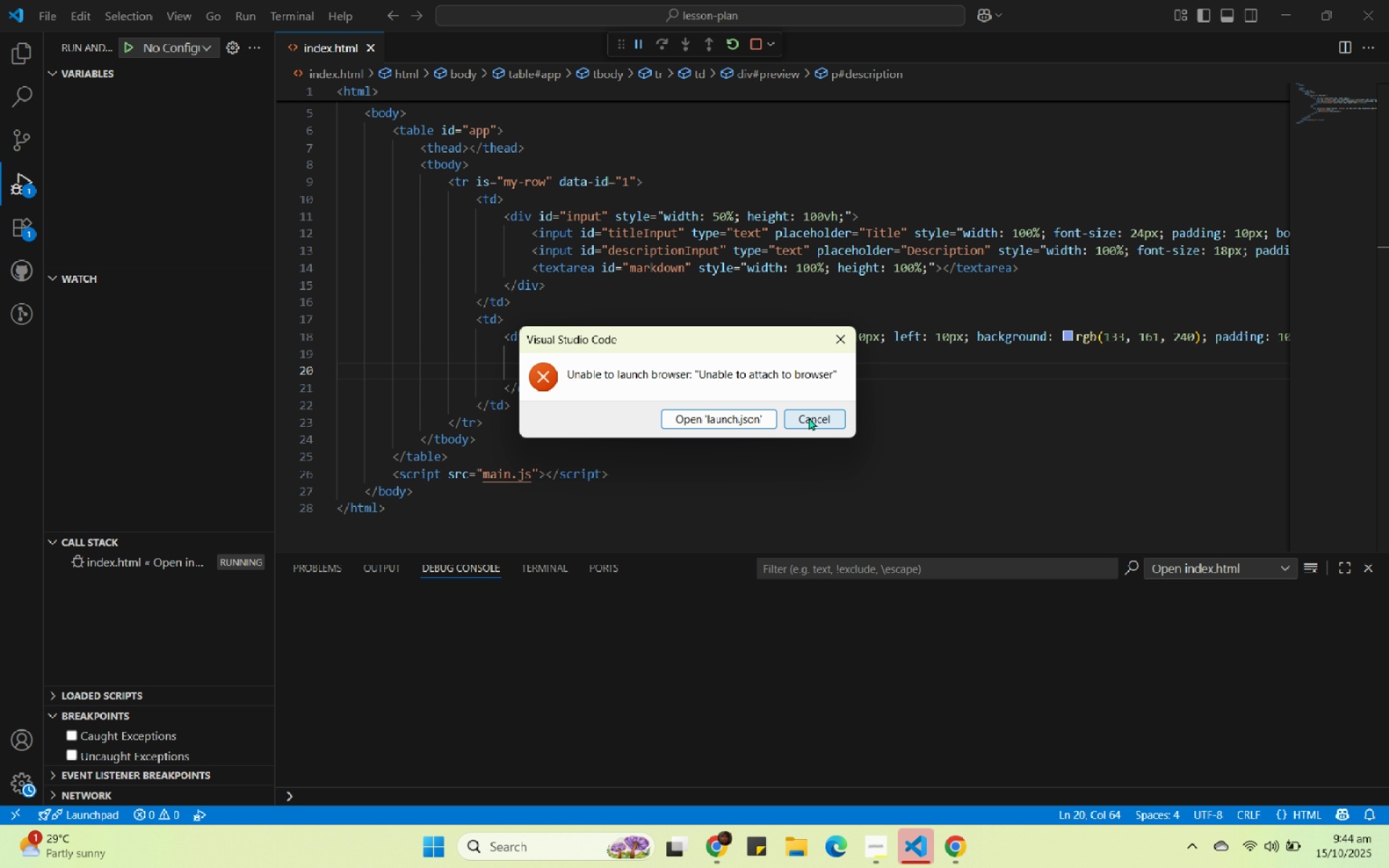 
left_click([810, 420])
 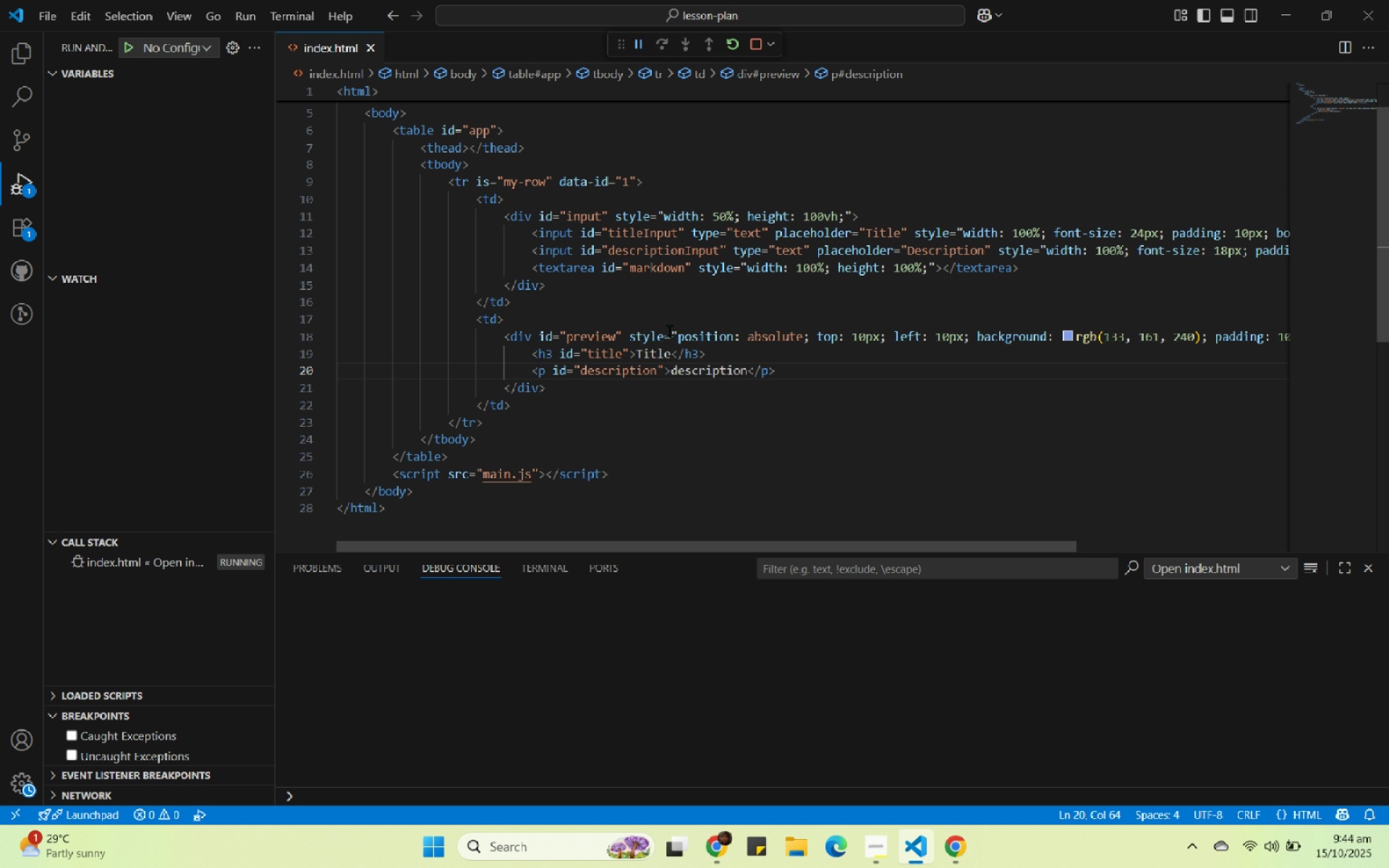 
wait(9.57)
 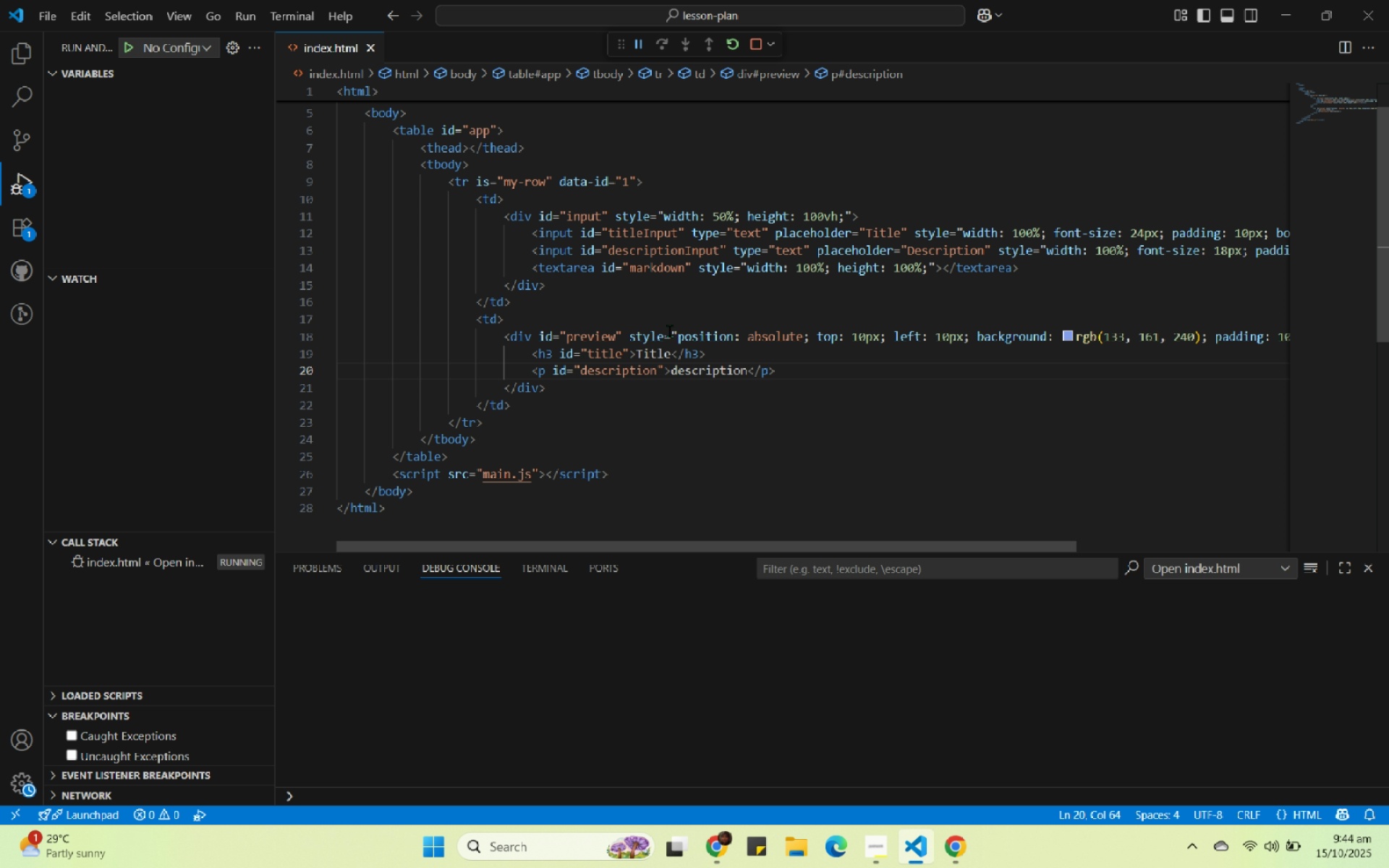 
key(Delete)
 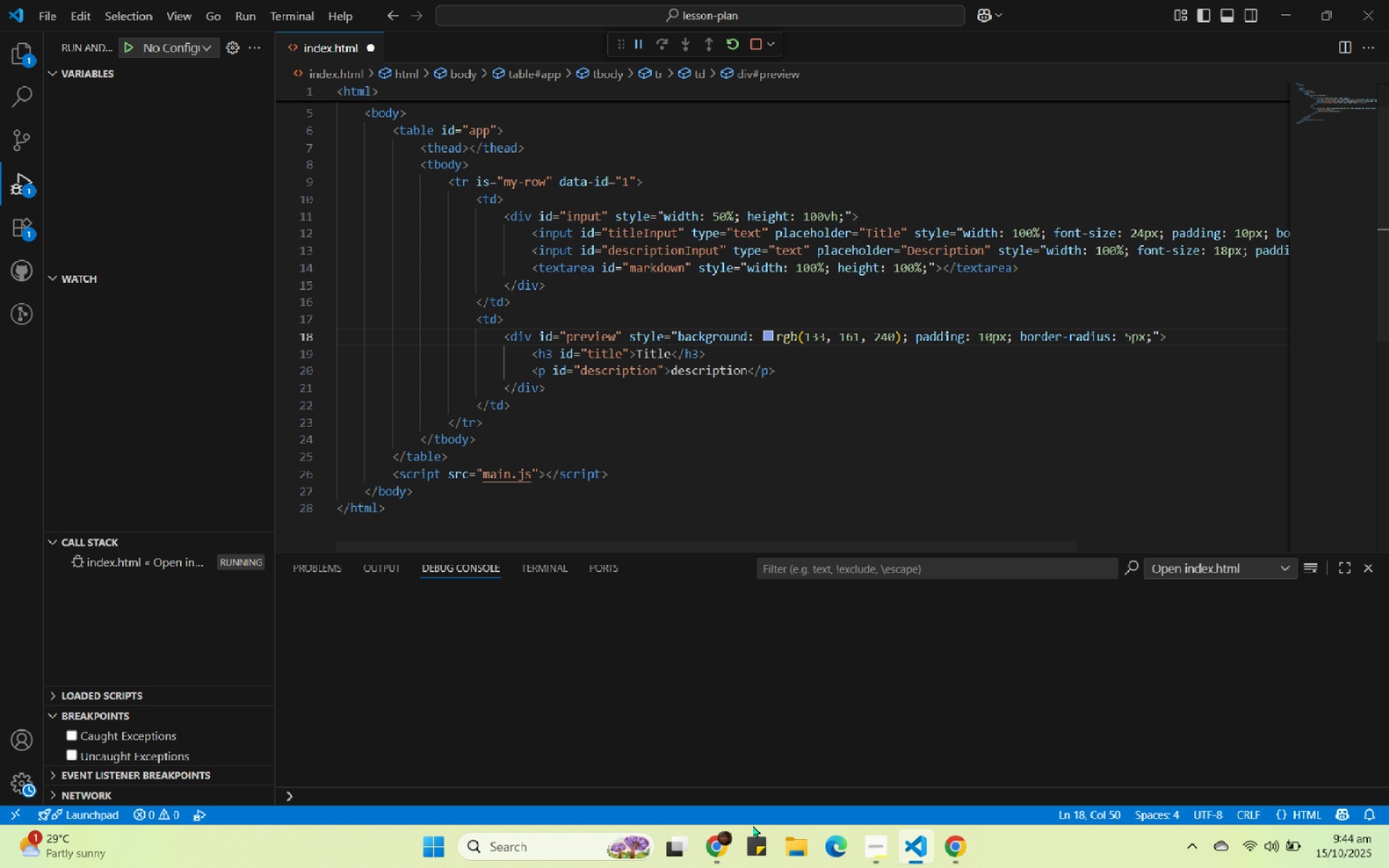 
left_click([708, 846])
 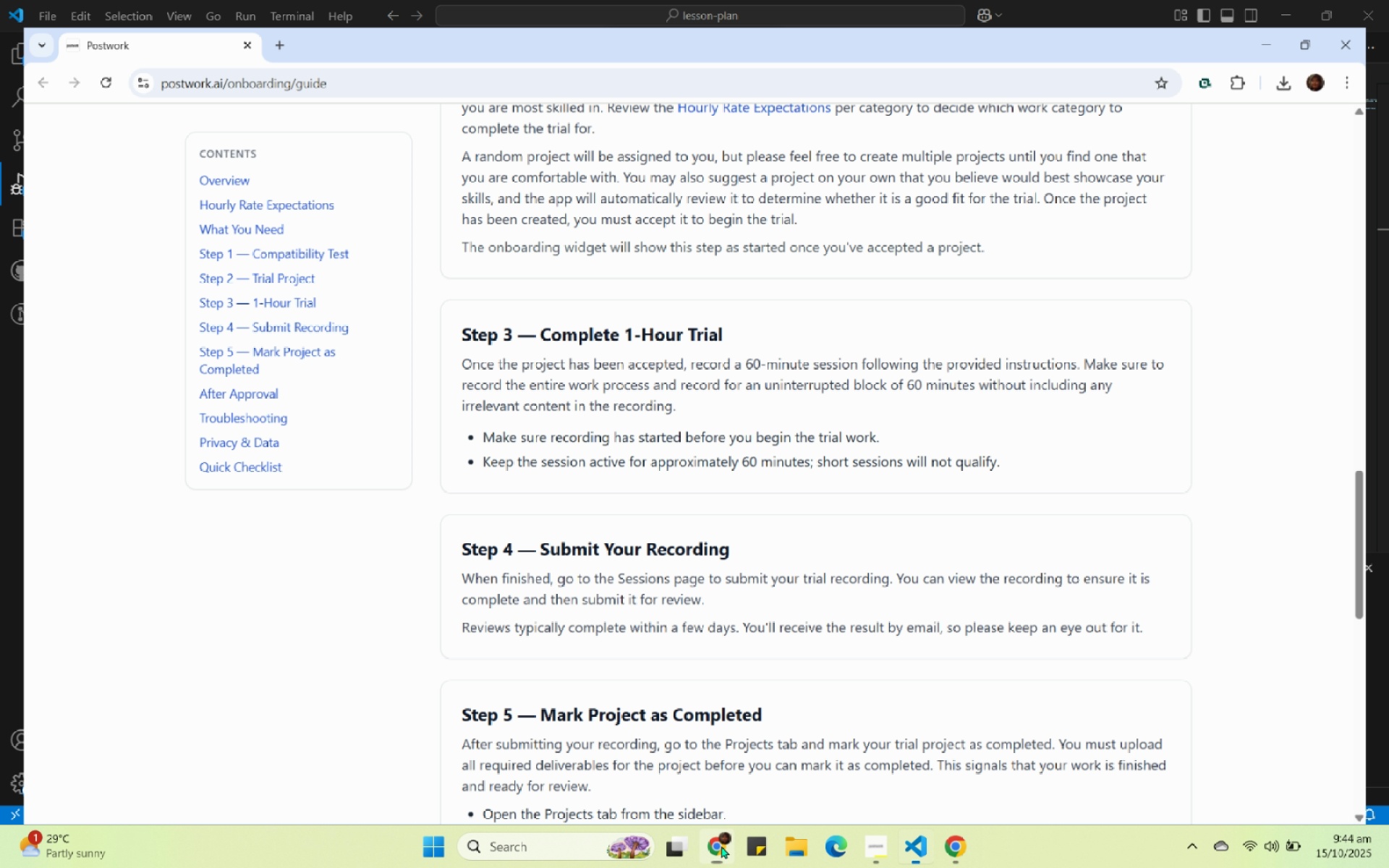 
left_click([958, 853])
 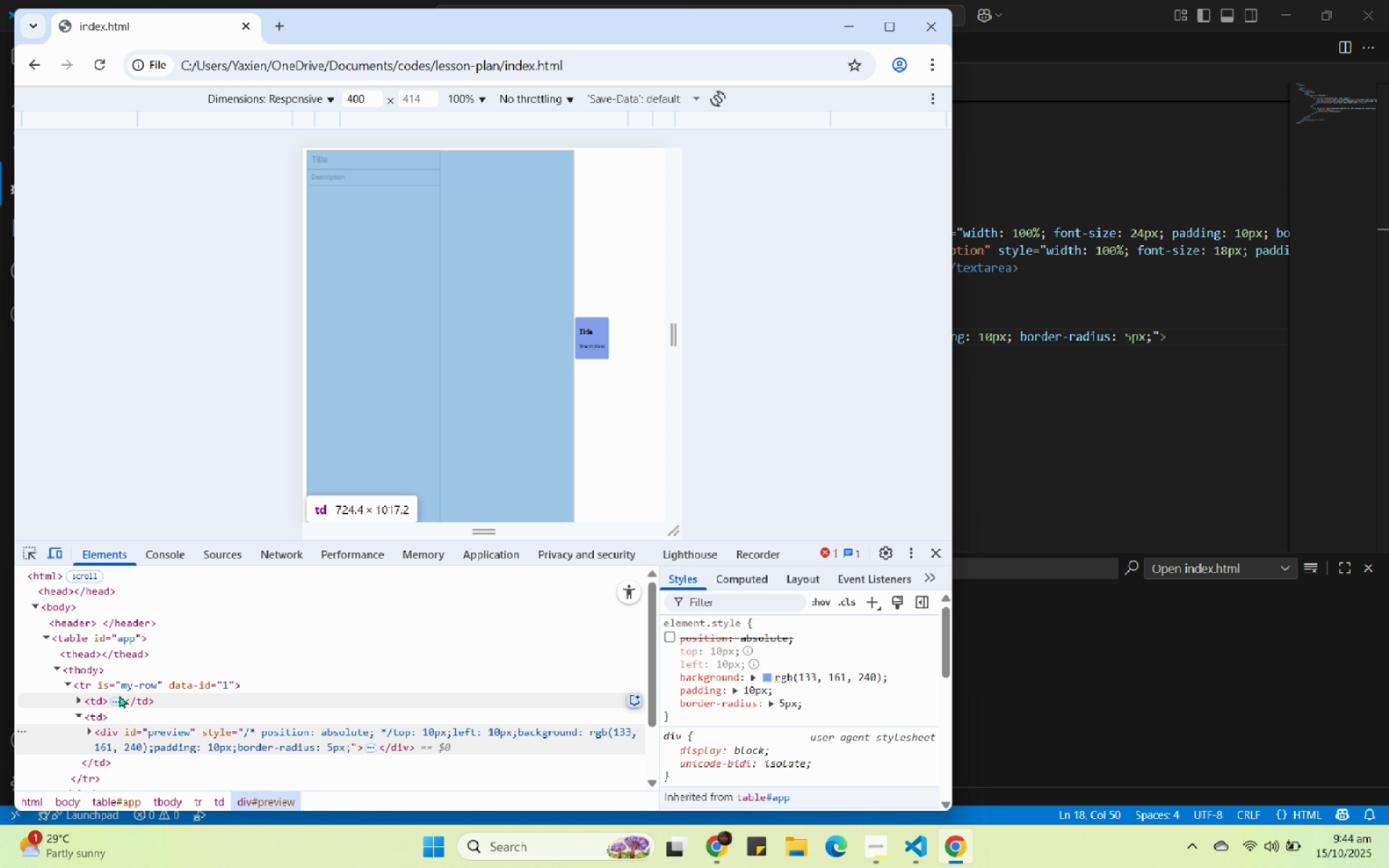 
wait(13.01)
 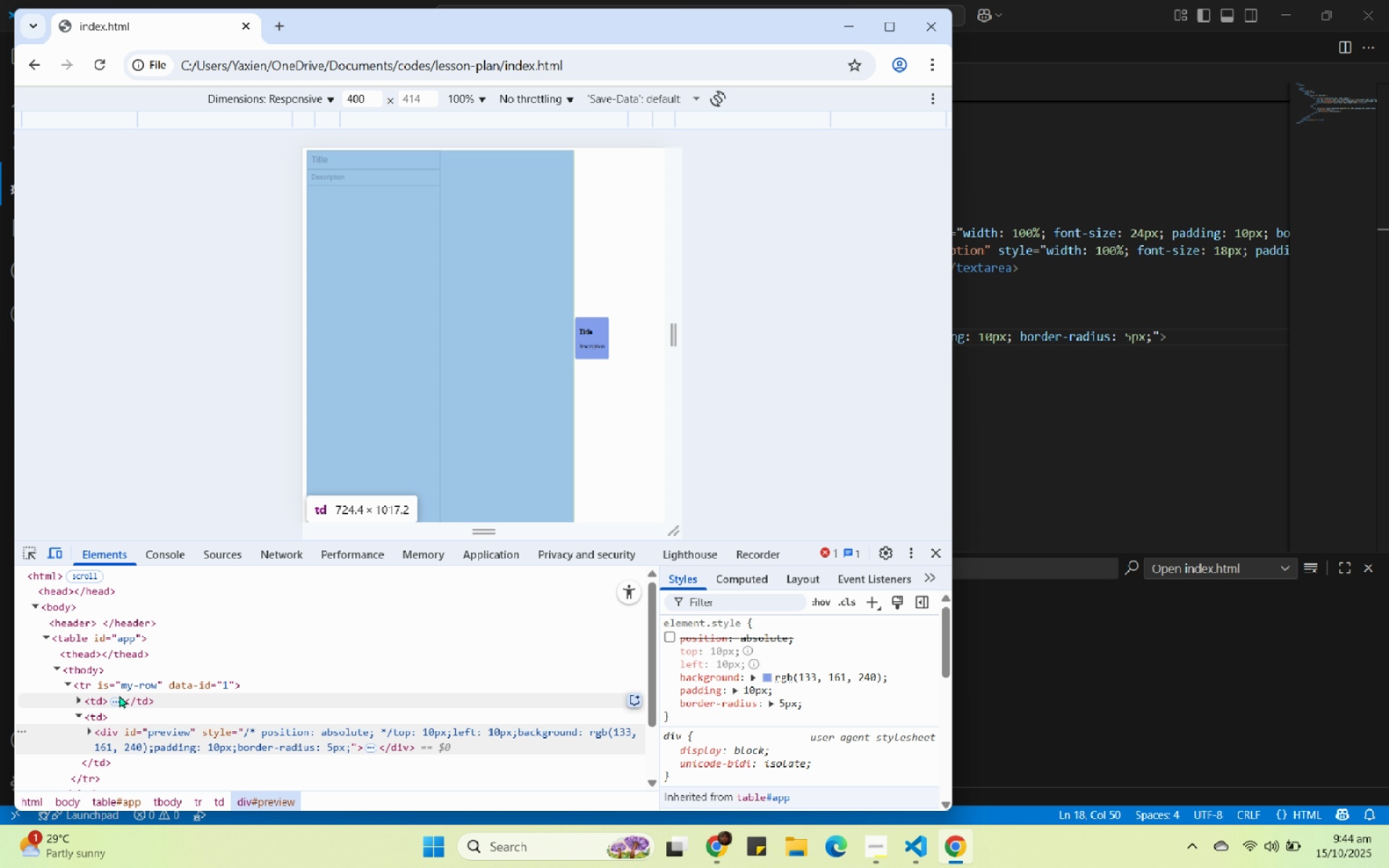 
mouse_move([88, 706])
 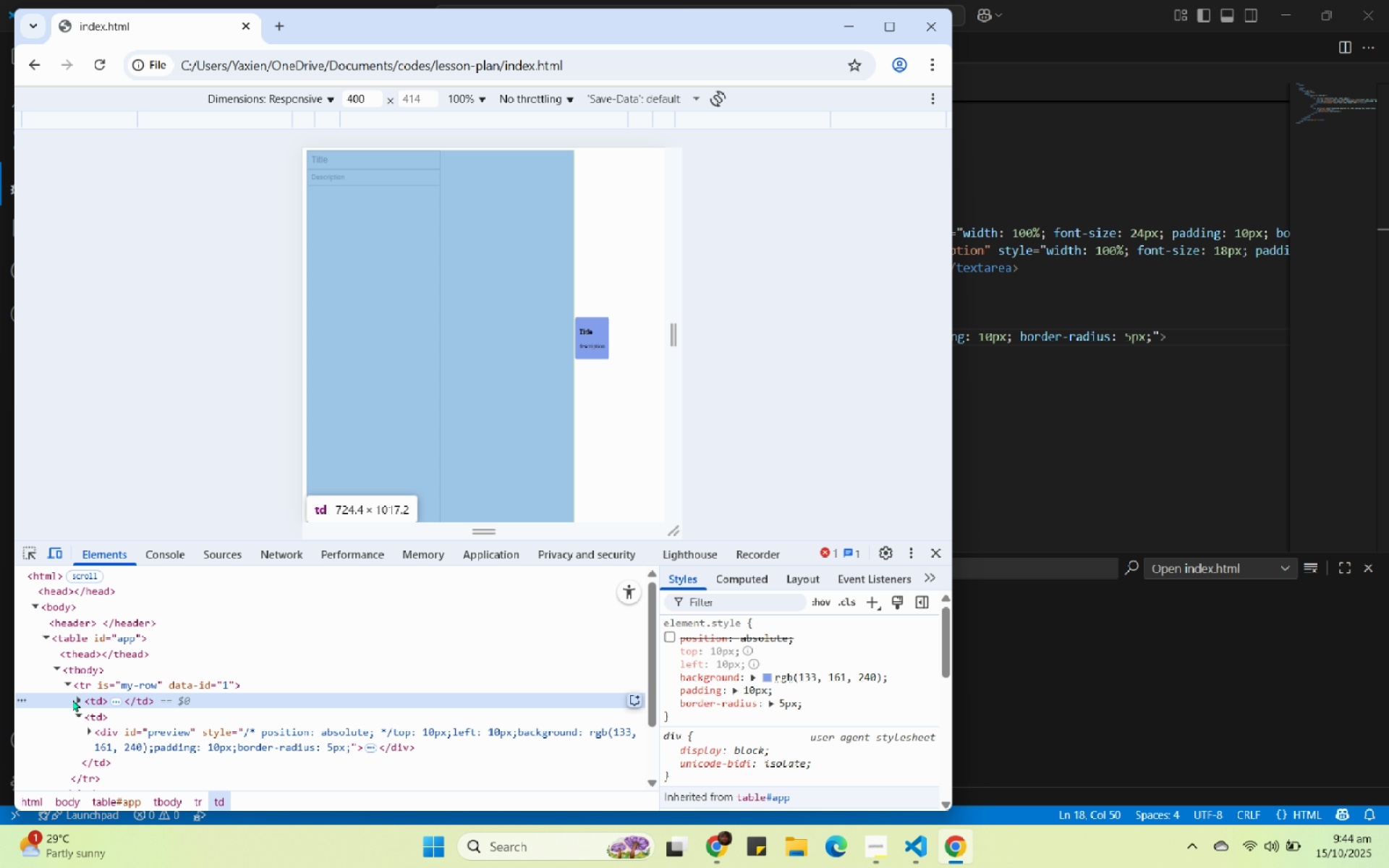 
left_click([72, 699])
 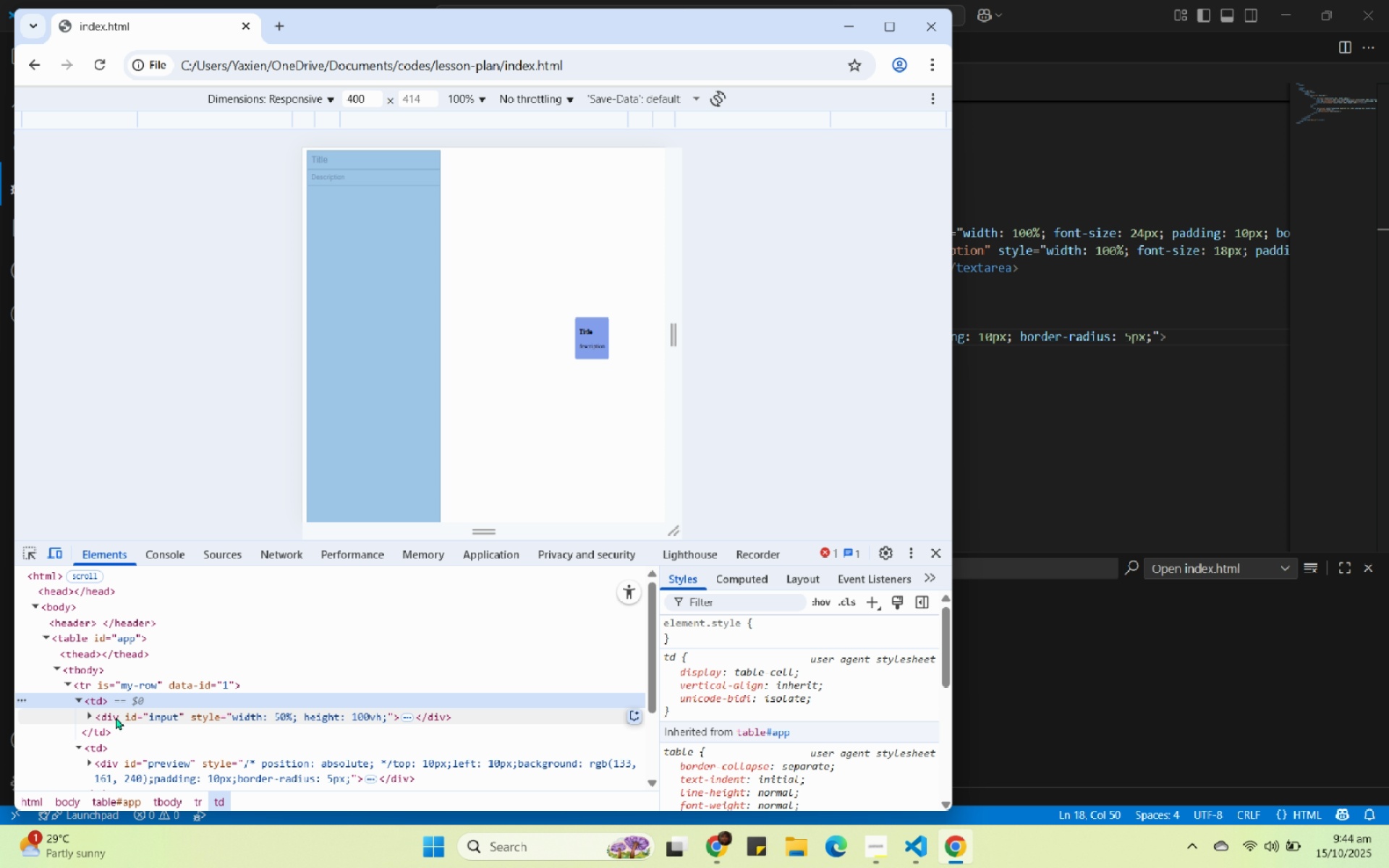 
mouse_move([90, 716])
 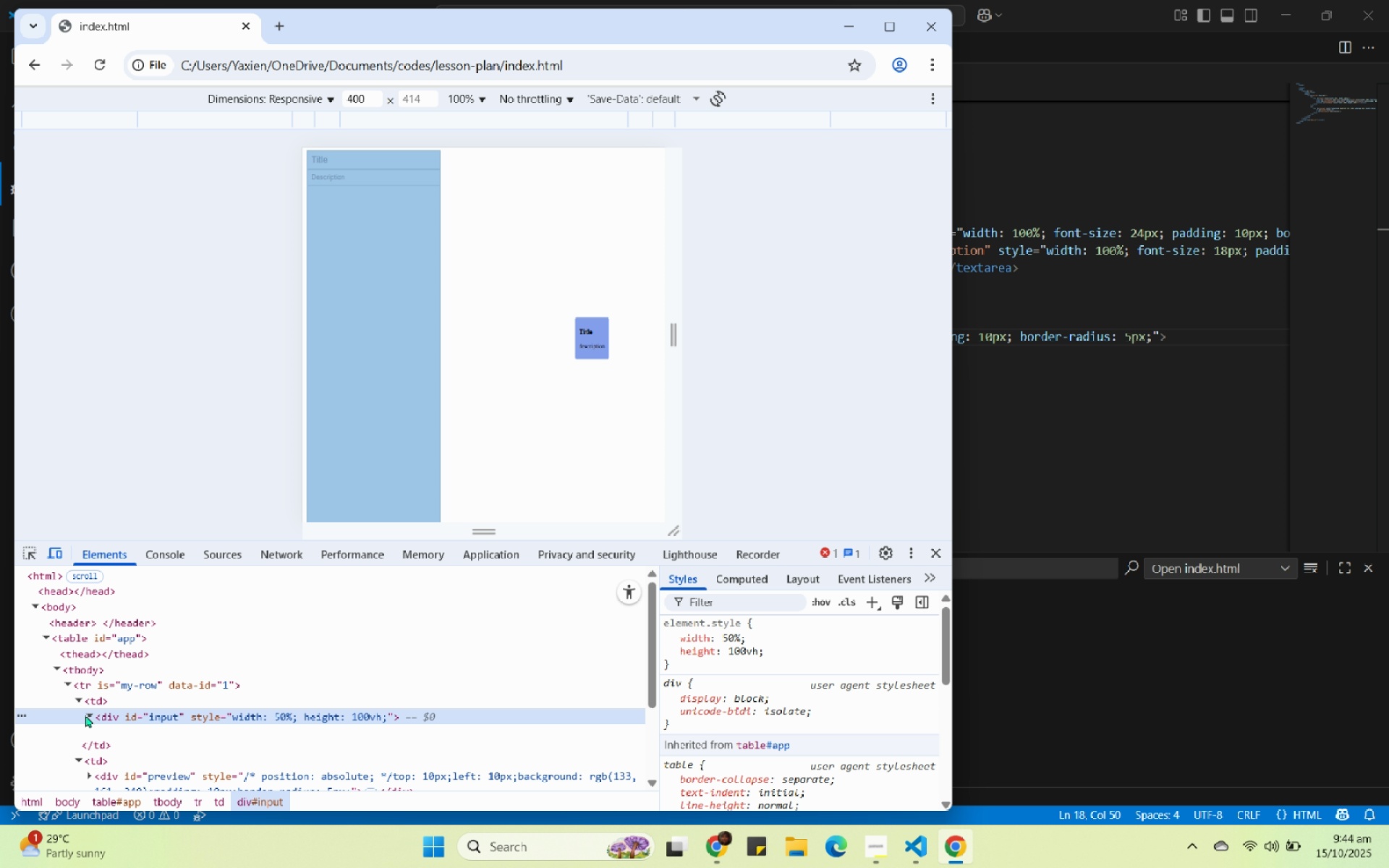 
double_click([85, 715])
 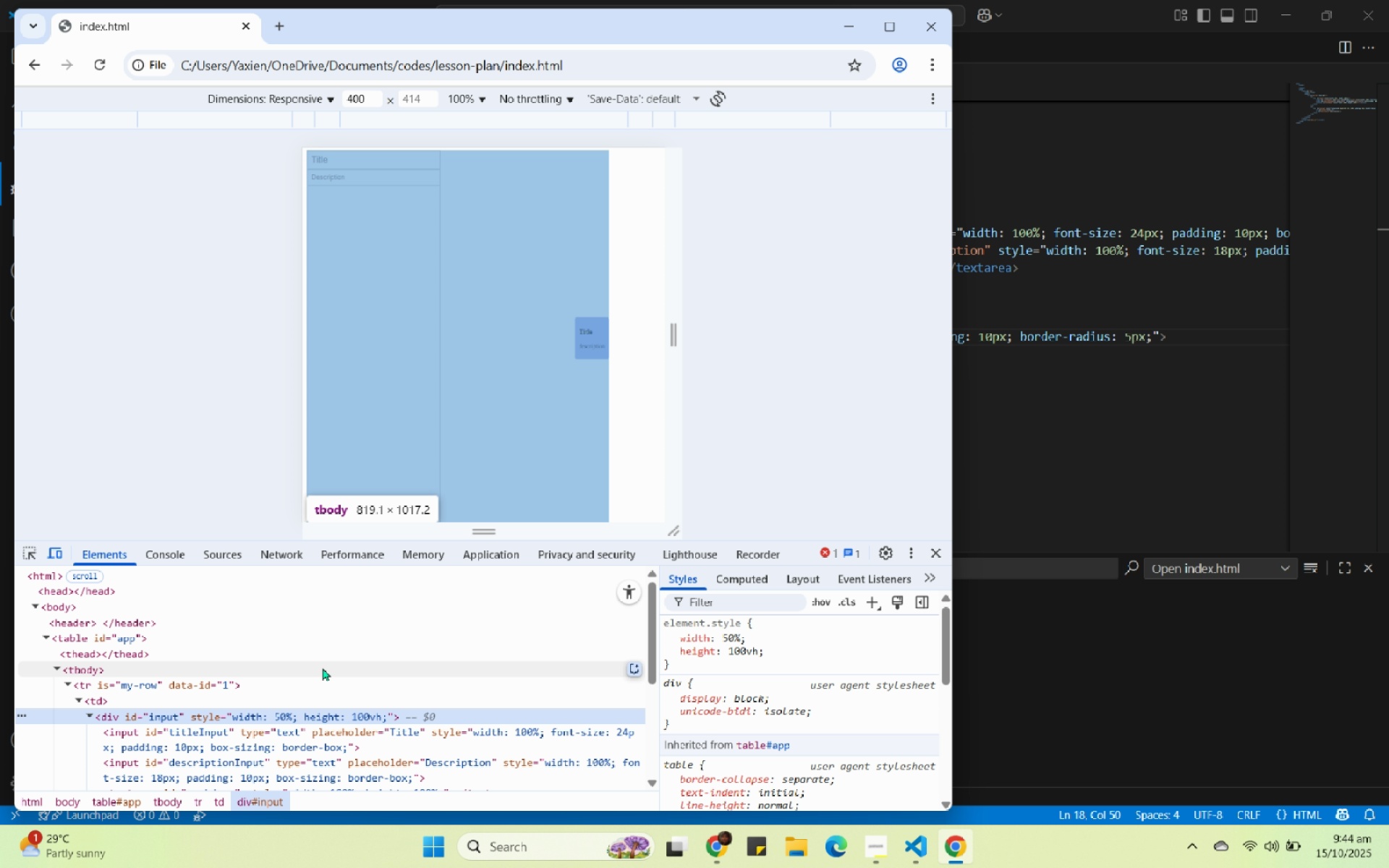 
scroll: coordinate [323, 668], scroll_direction: down, amount: 1.0
 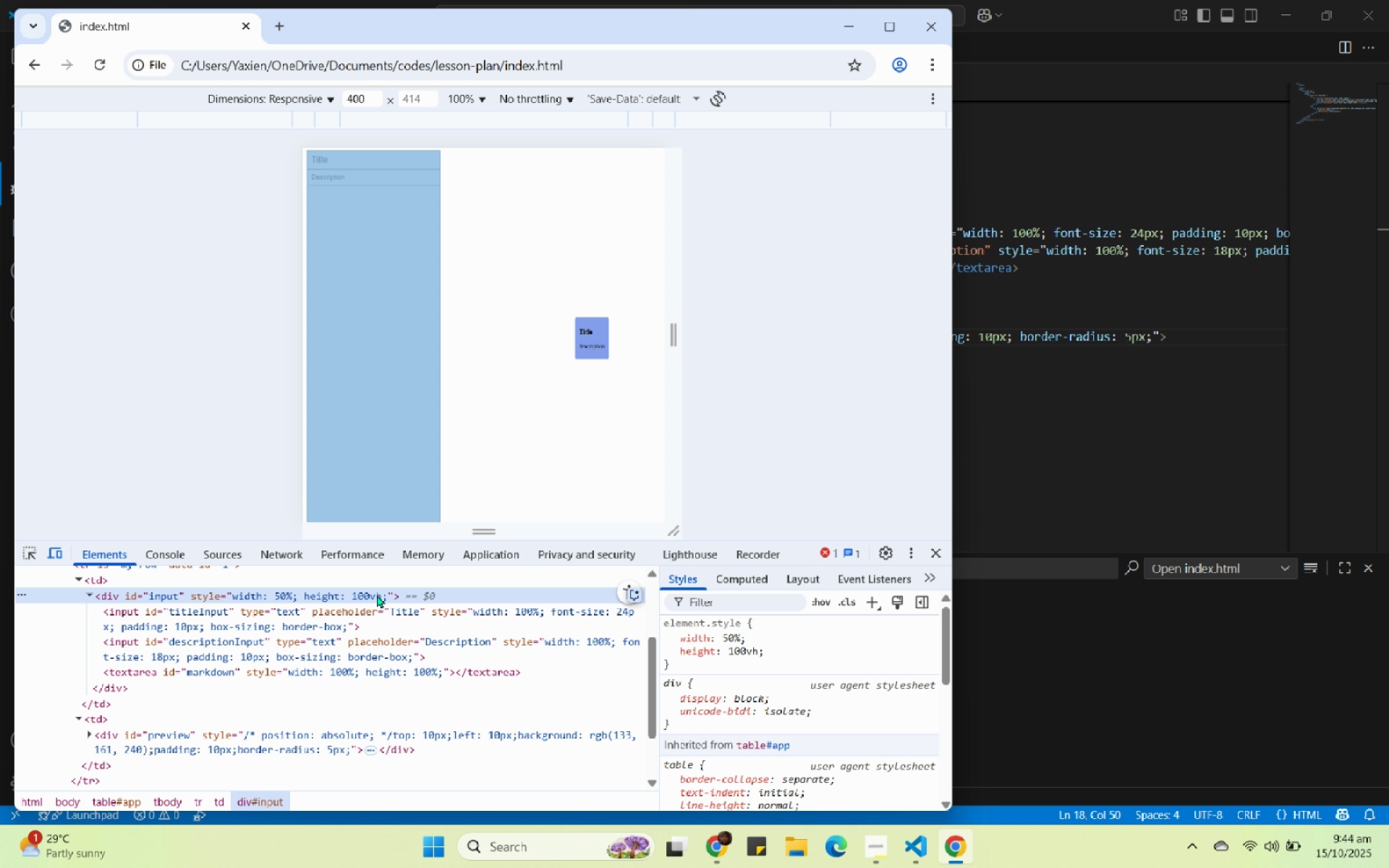 
left_click([666, 634])
 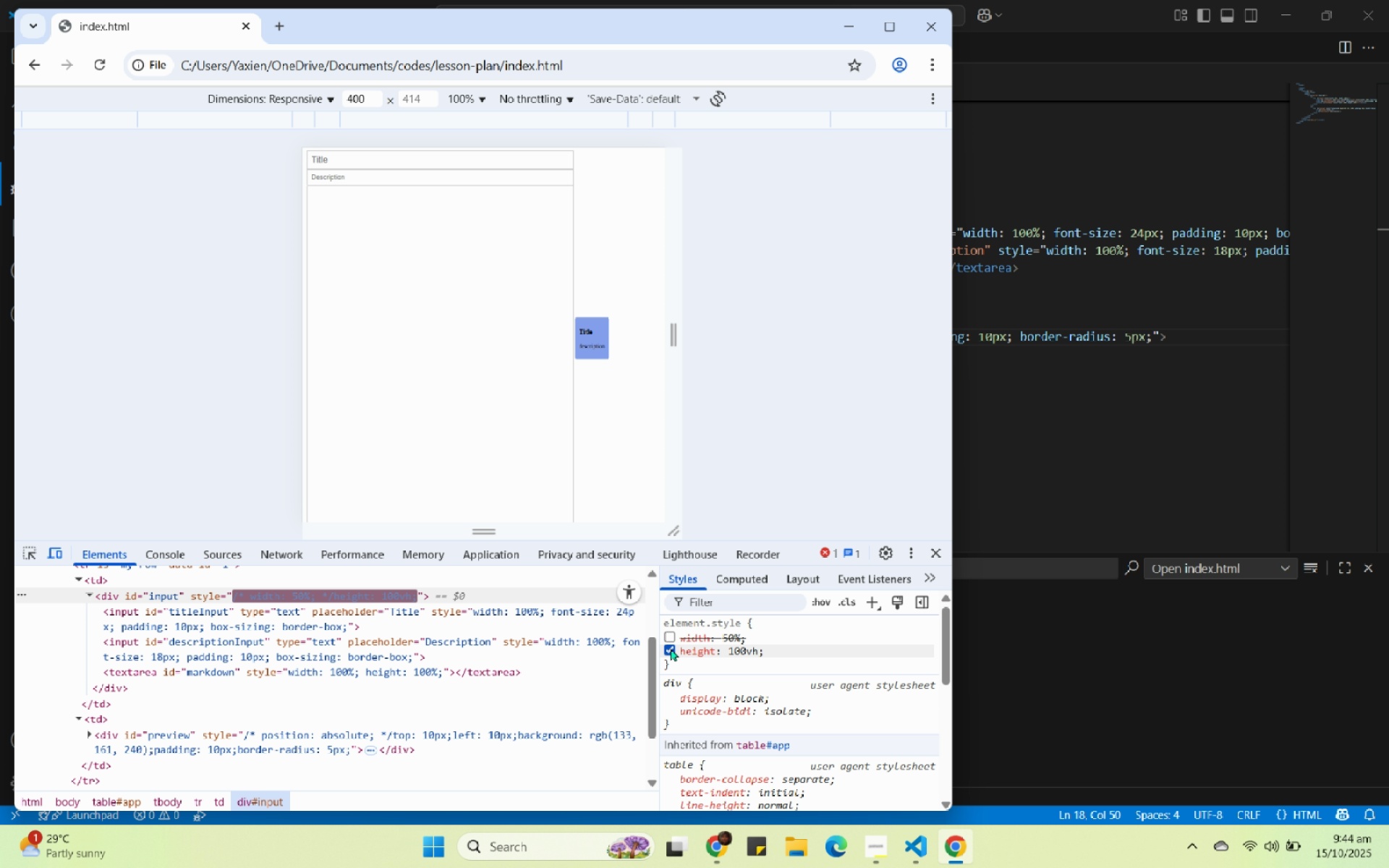 
left_click([671, 648])
 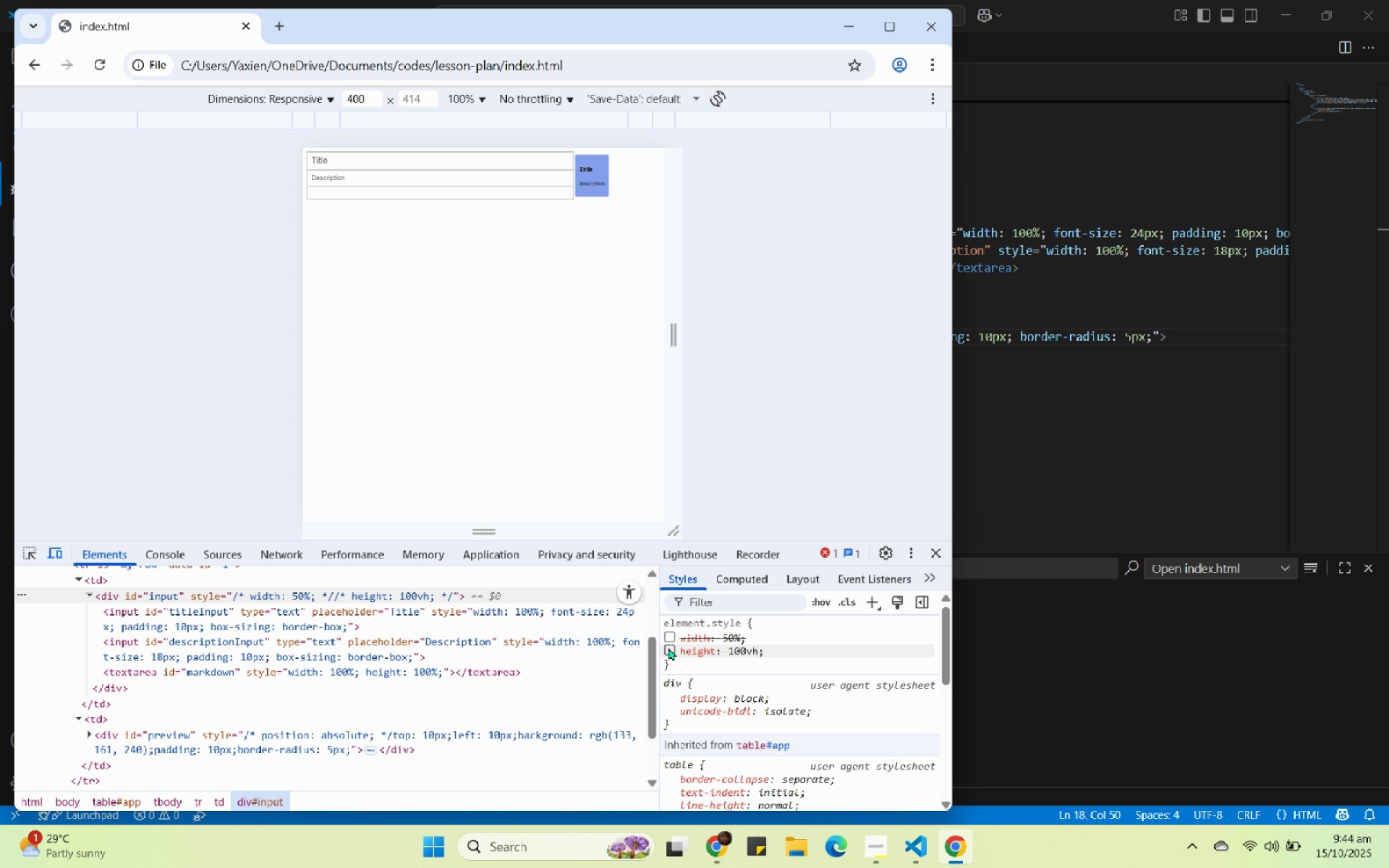 
wait(8.28)
 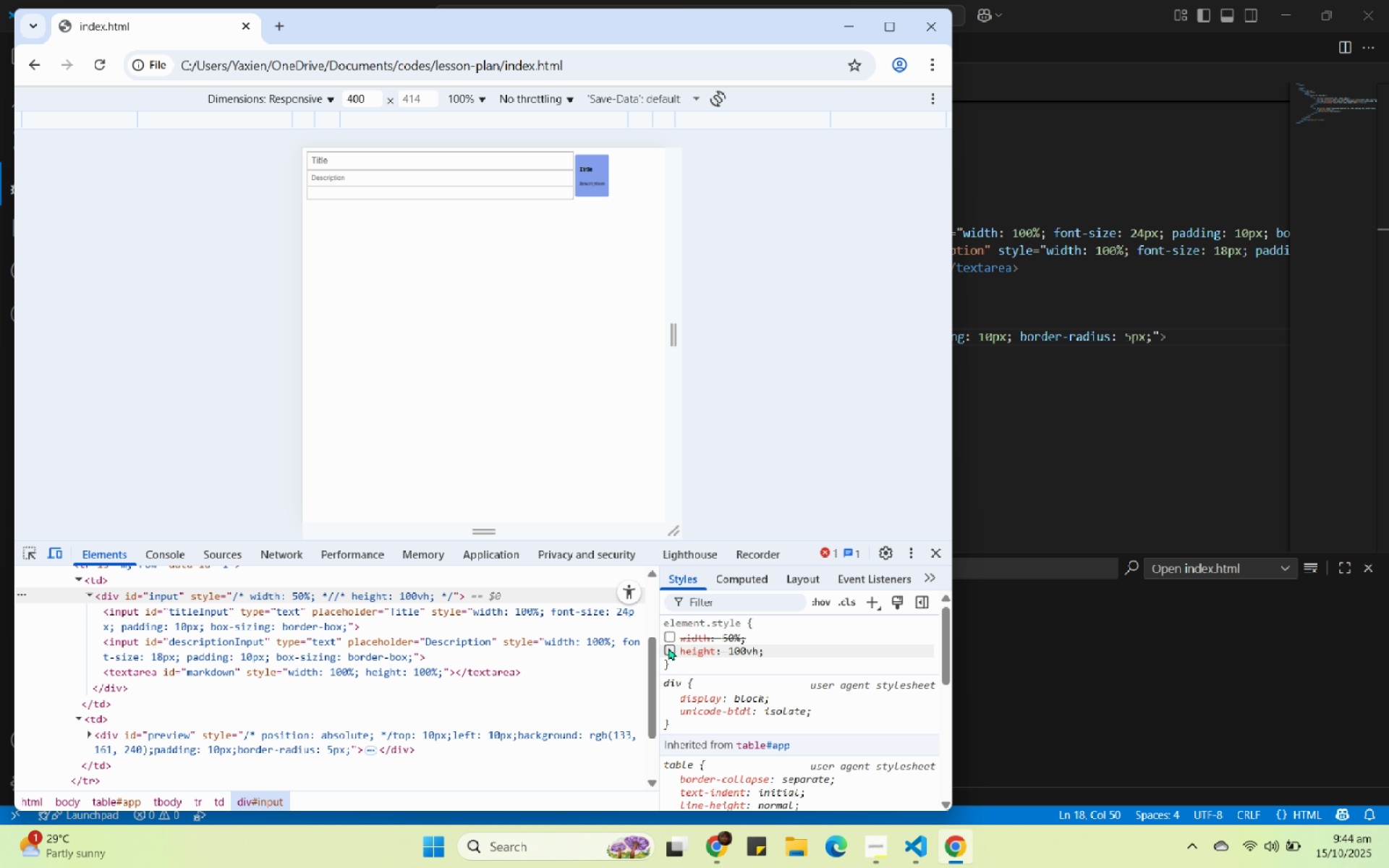 
left_click([668, 644])
 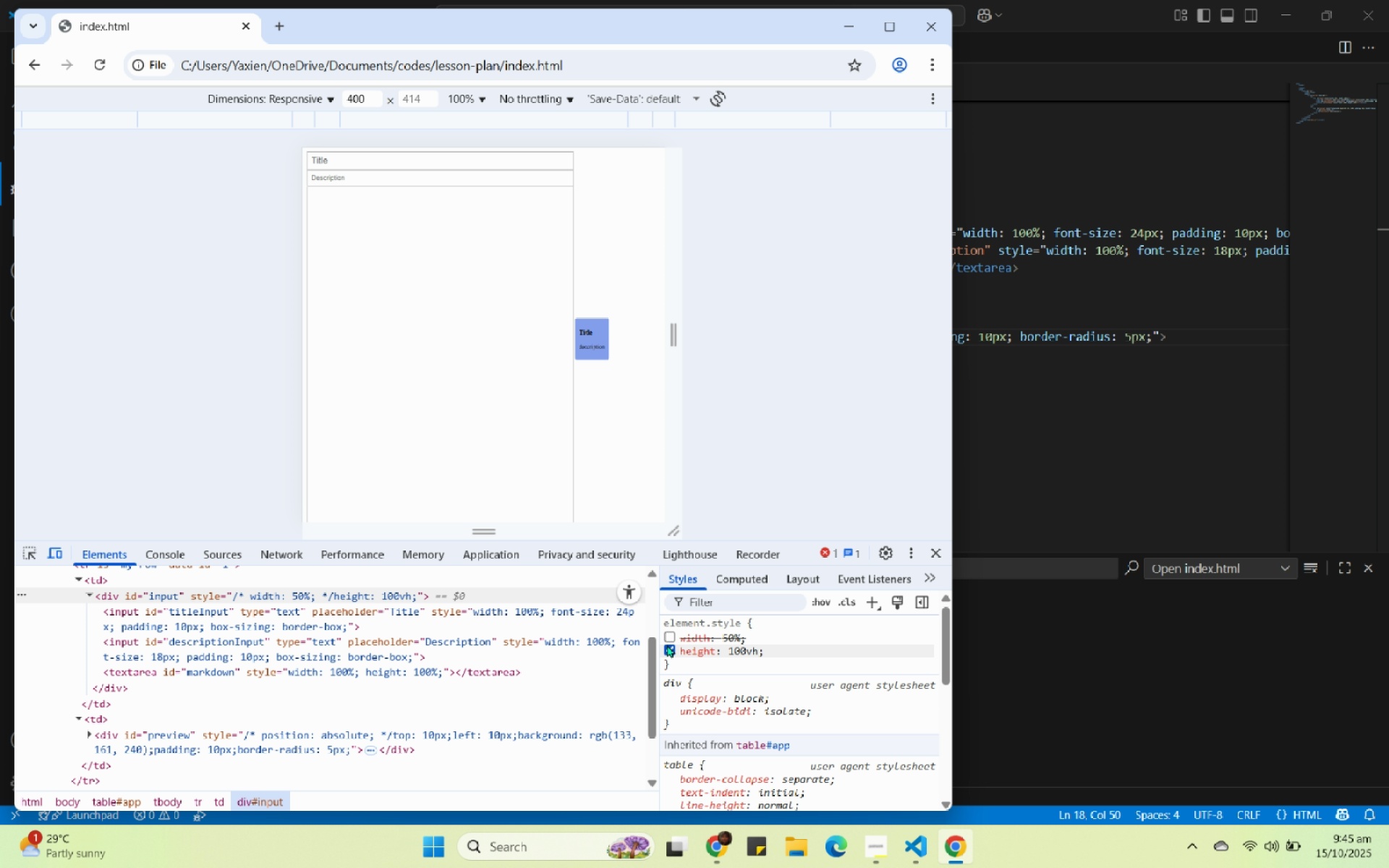 
left_click([670, 635])
 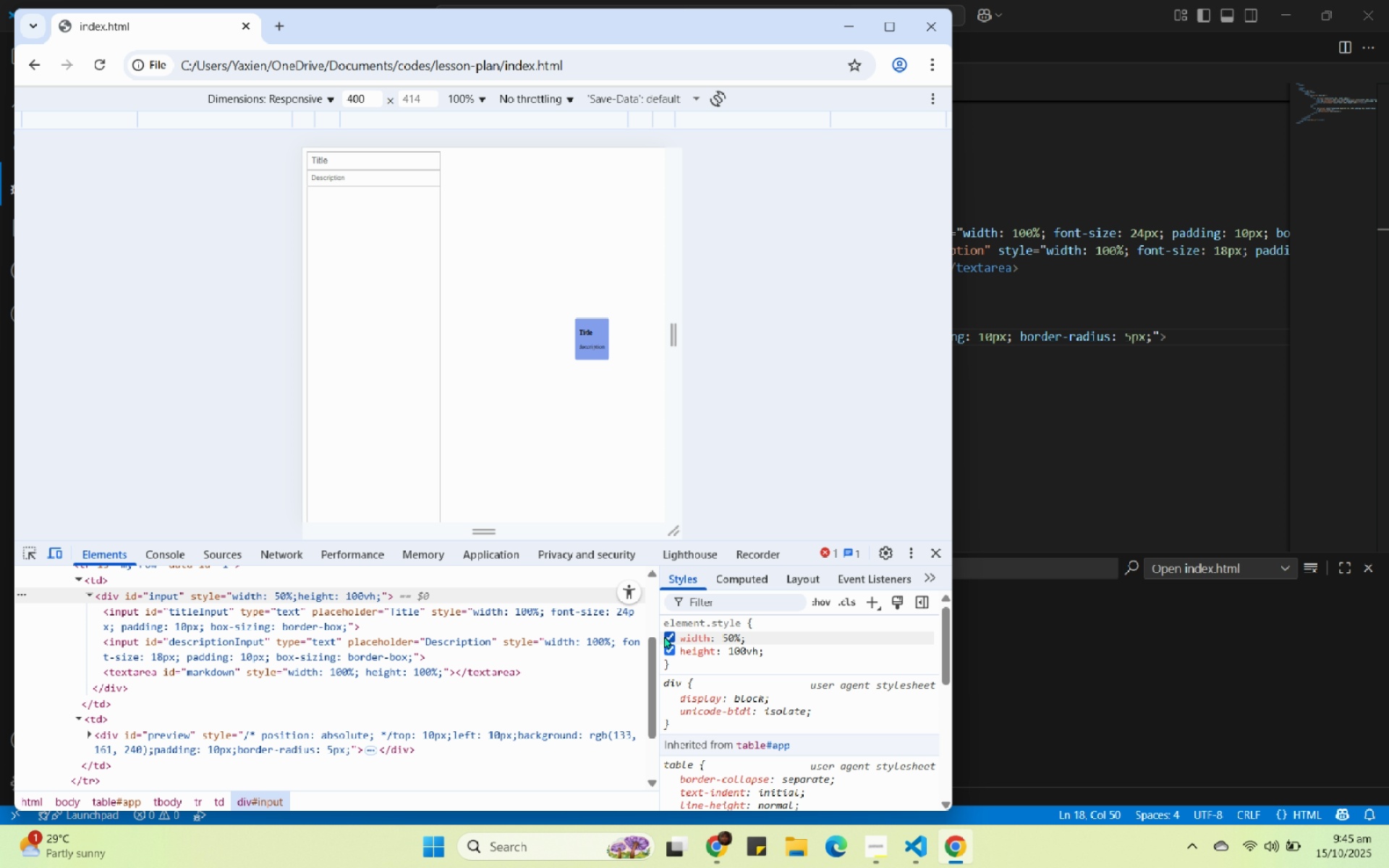 
mouse_move([389, 601])
 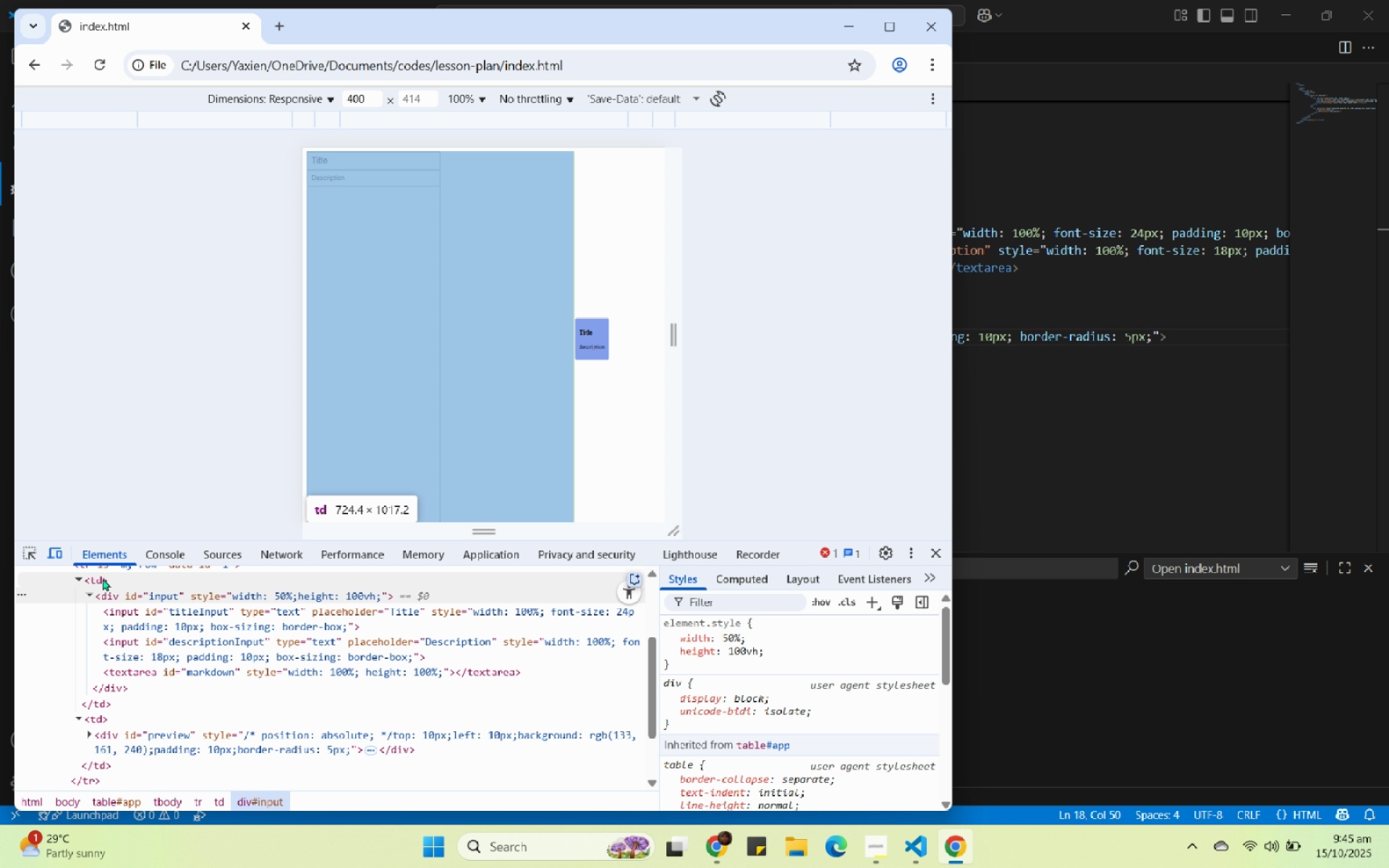 
wait(6.58)
 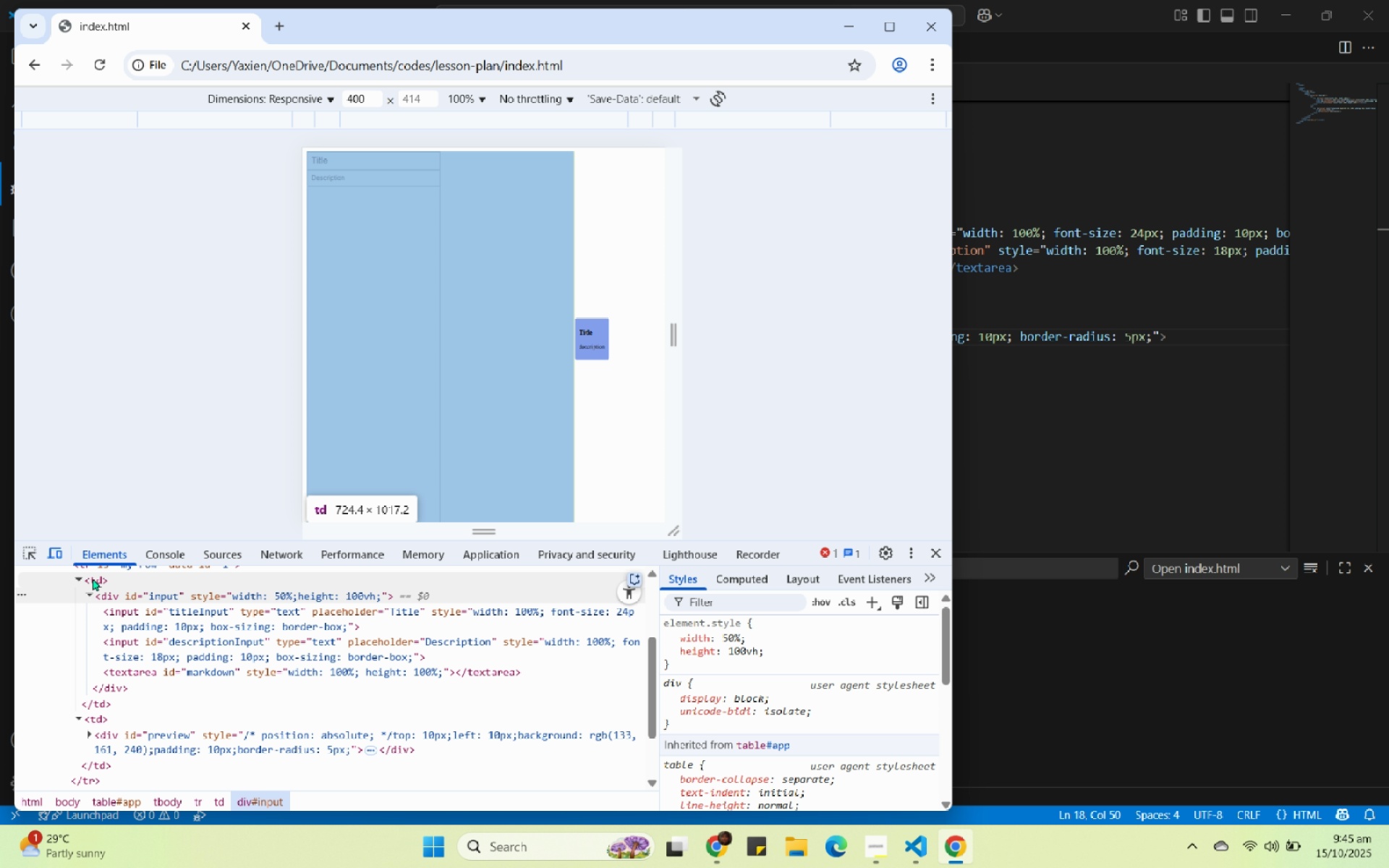 
left_click([672, 634])
 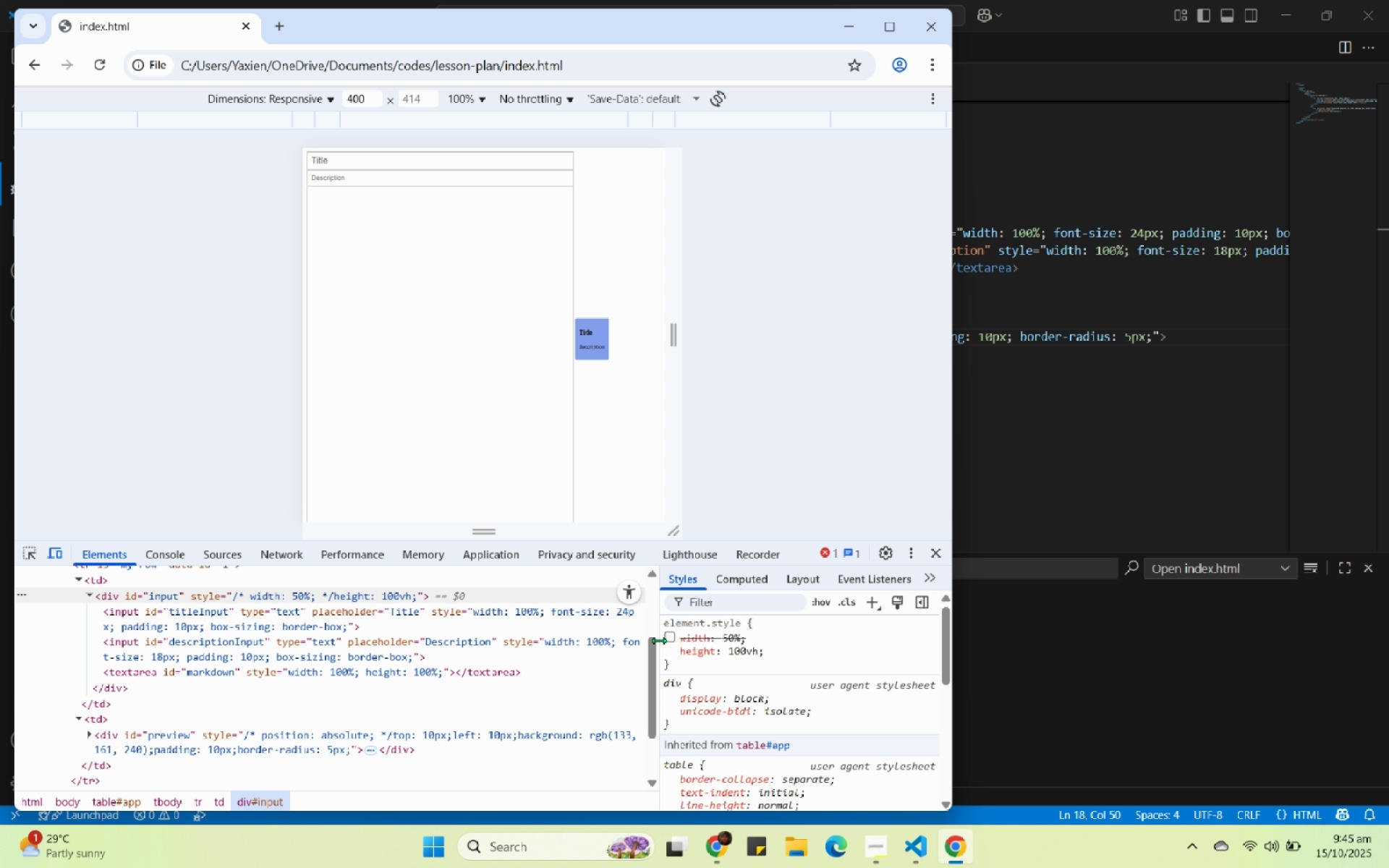 
wait(24.05)
 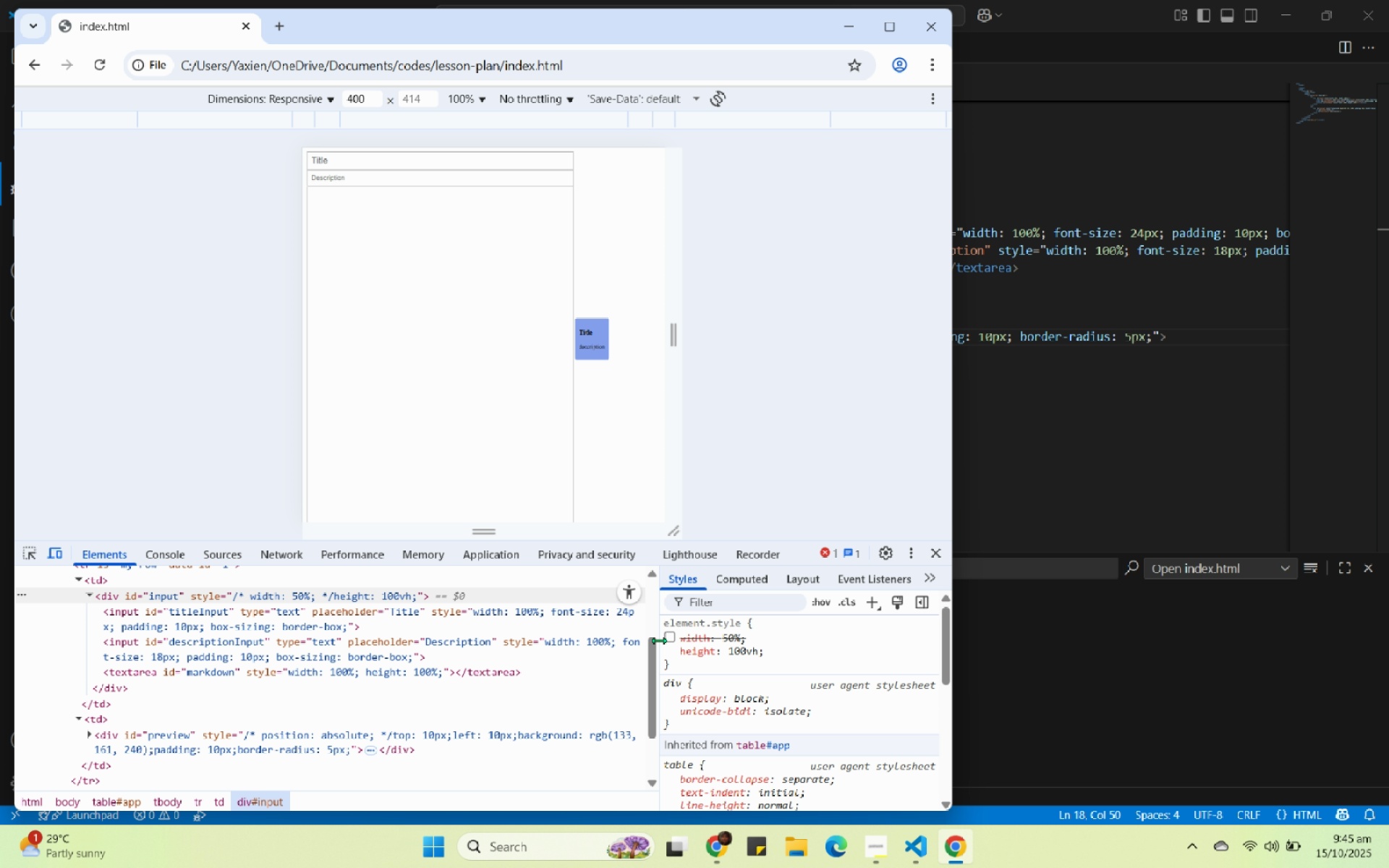 
left_click([667, 651])
 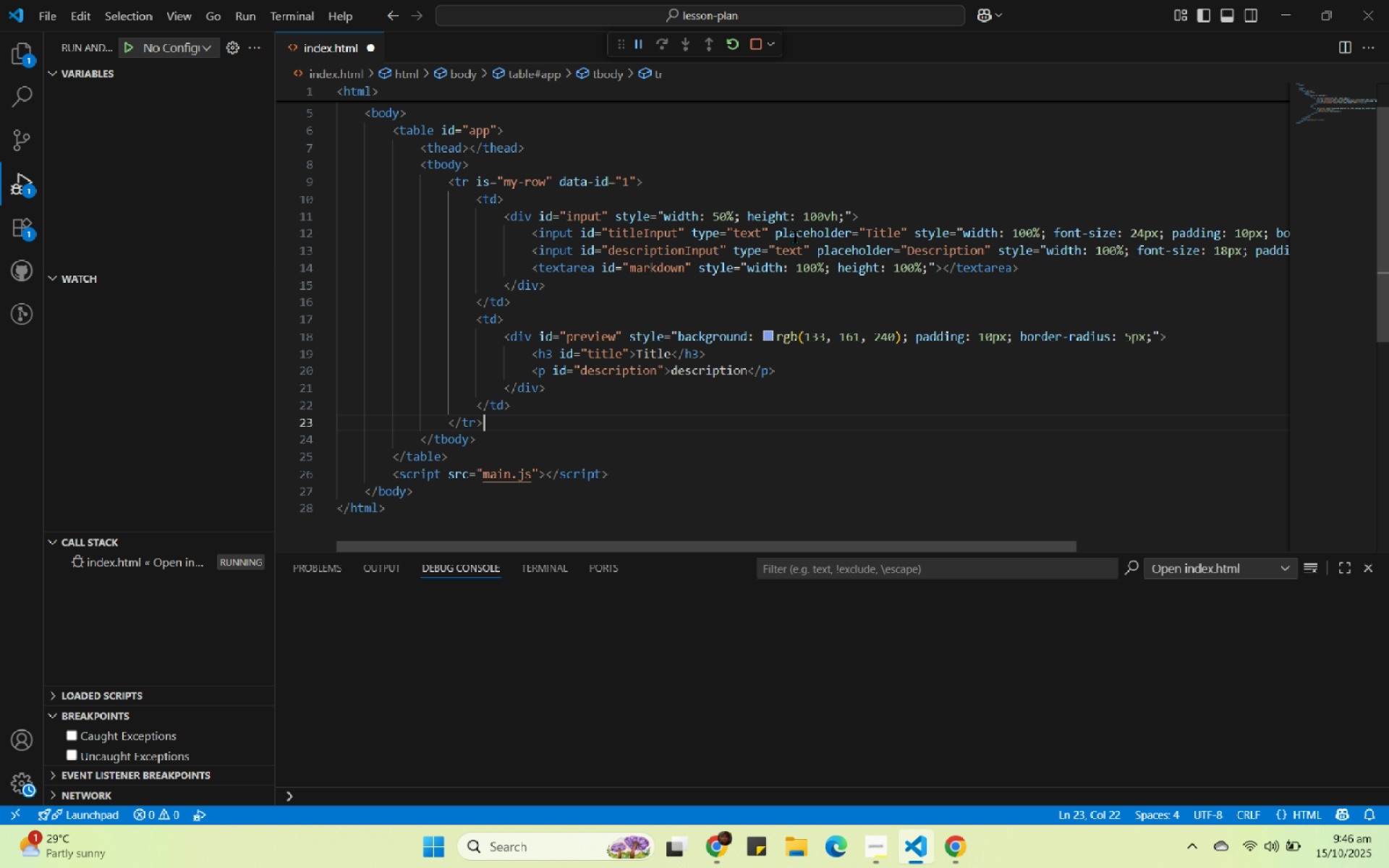 
wait(26.2)
 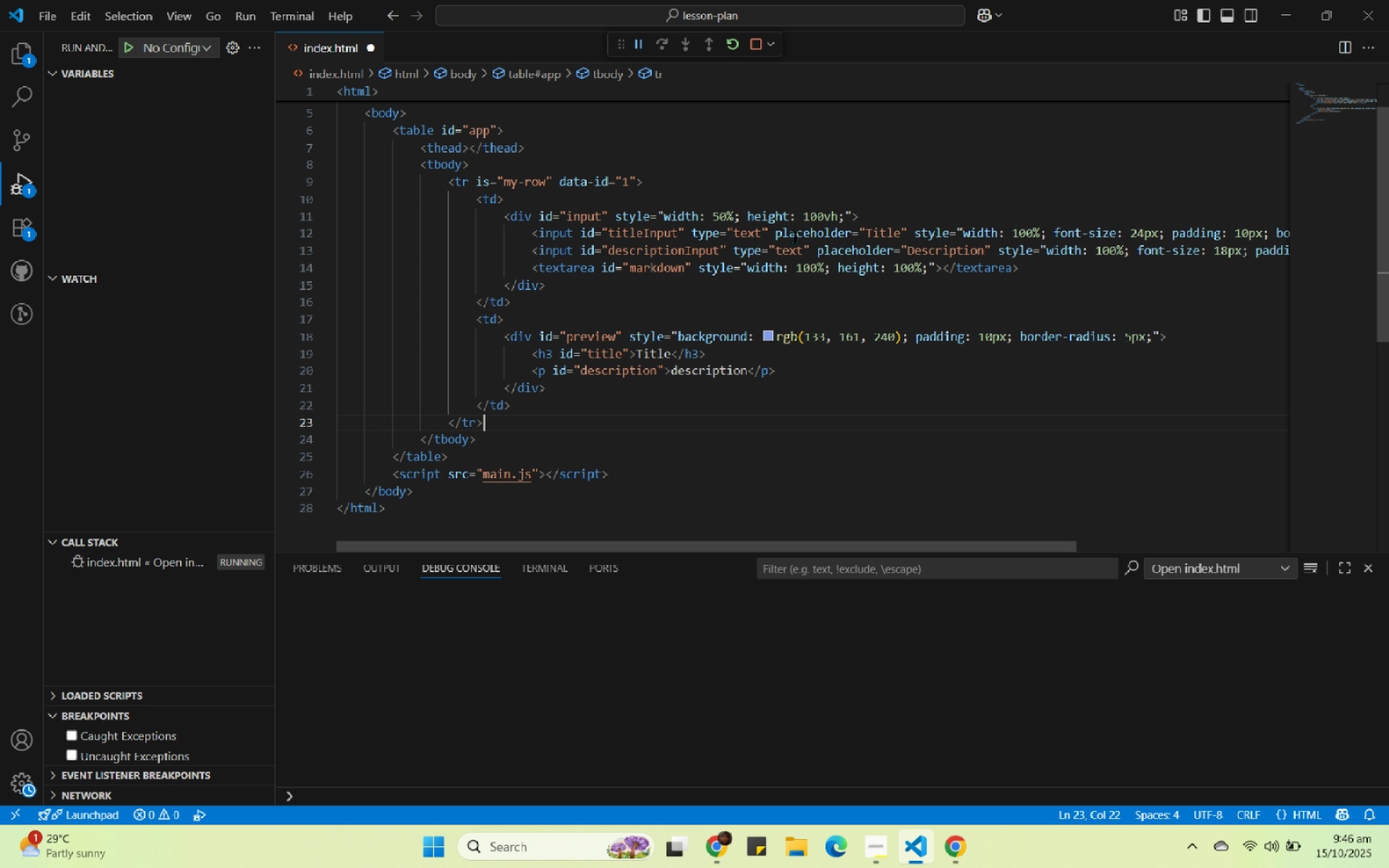 
key(Delete)
 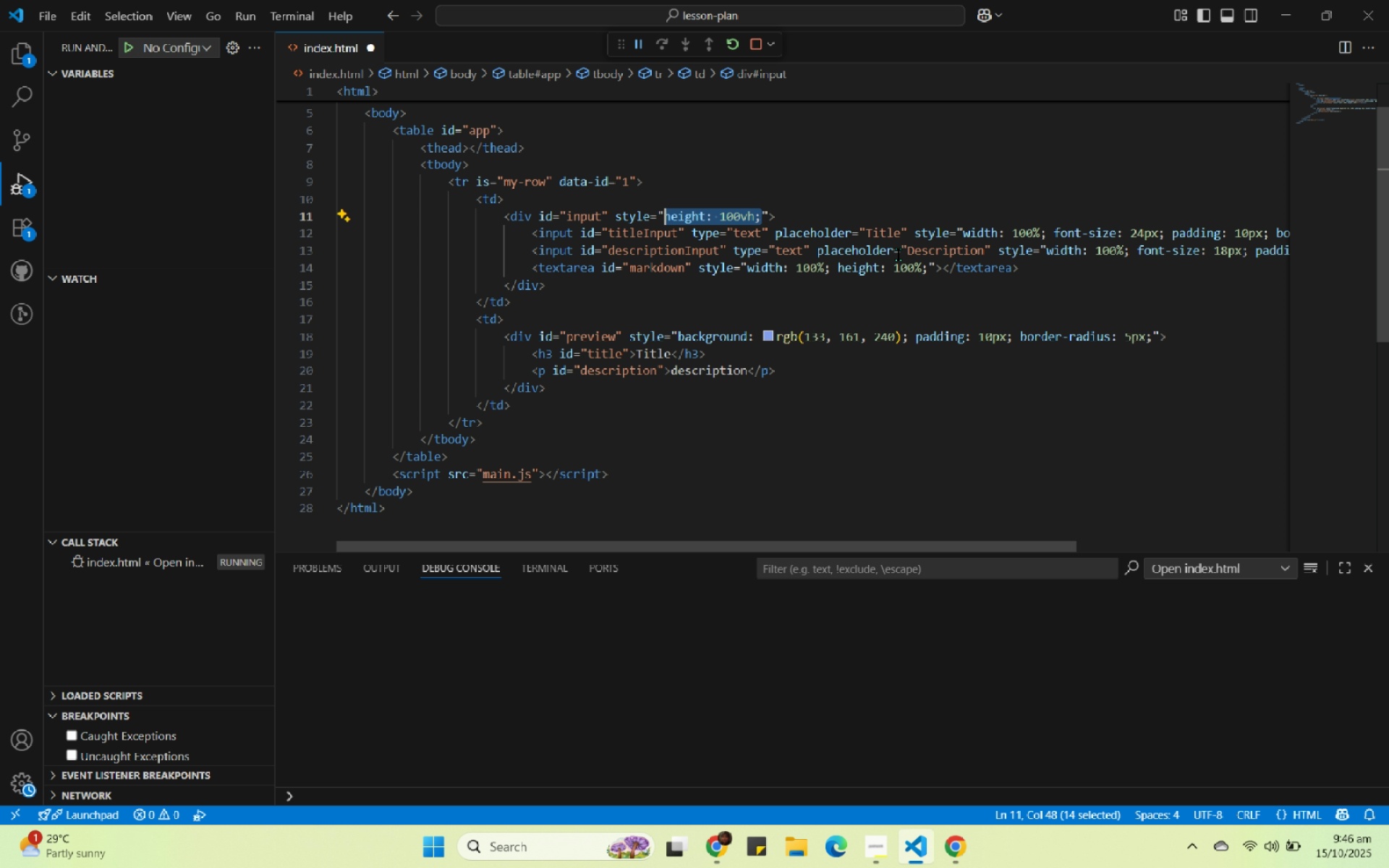 
wait(5.69)
 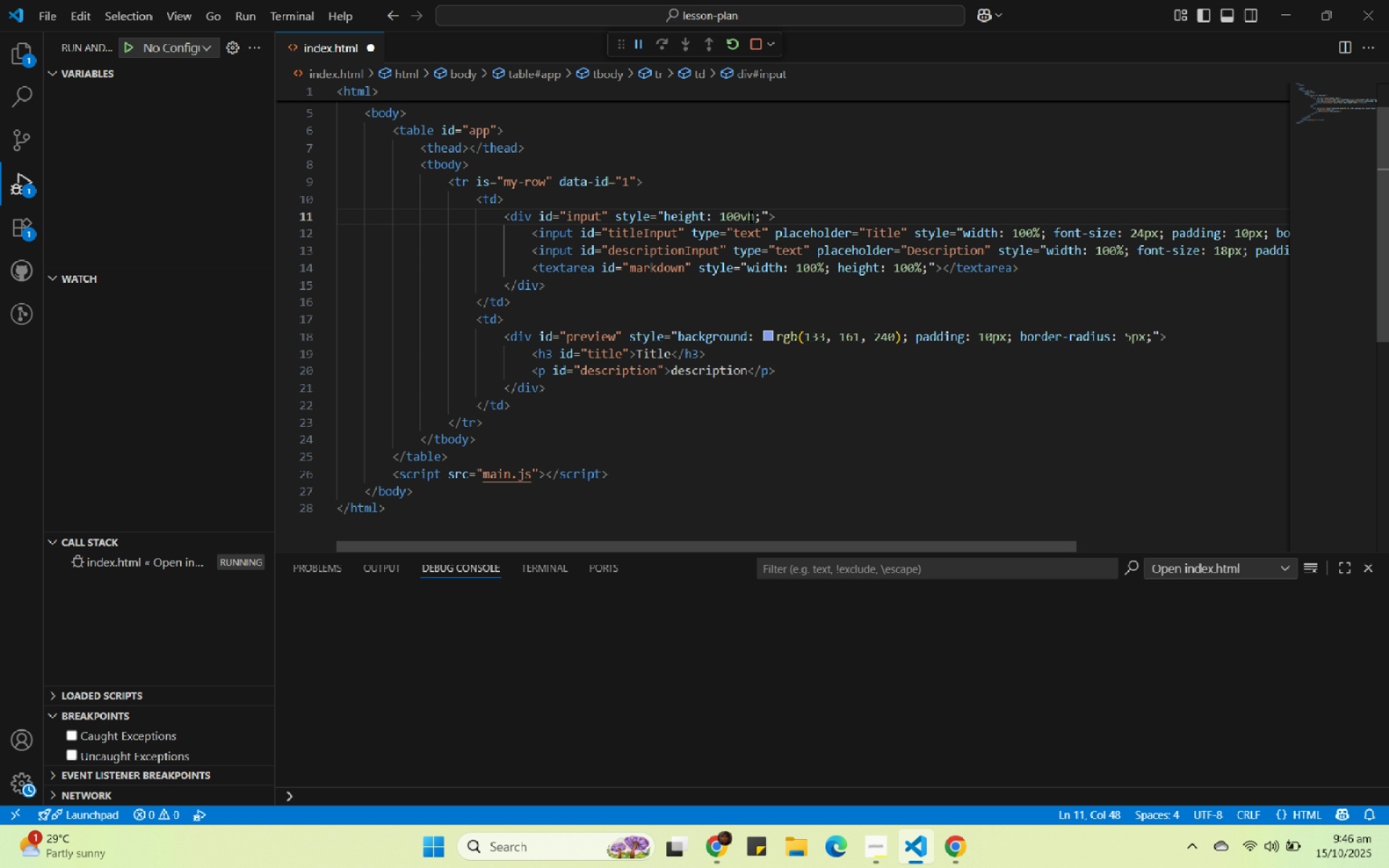 
key(Control+C)
 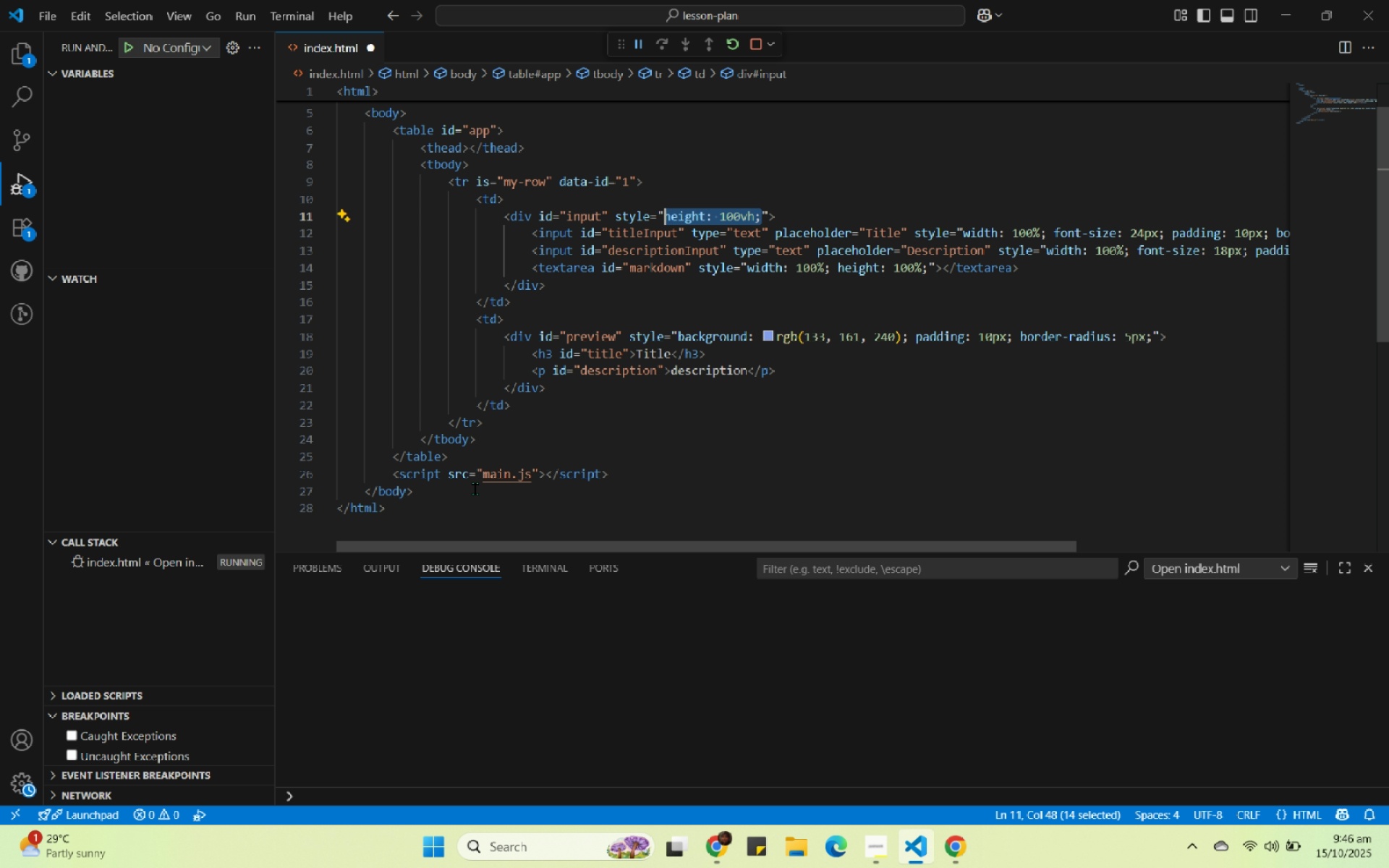 
wait(5.55)
 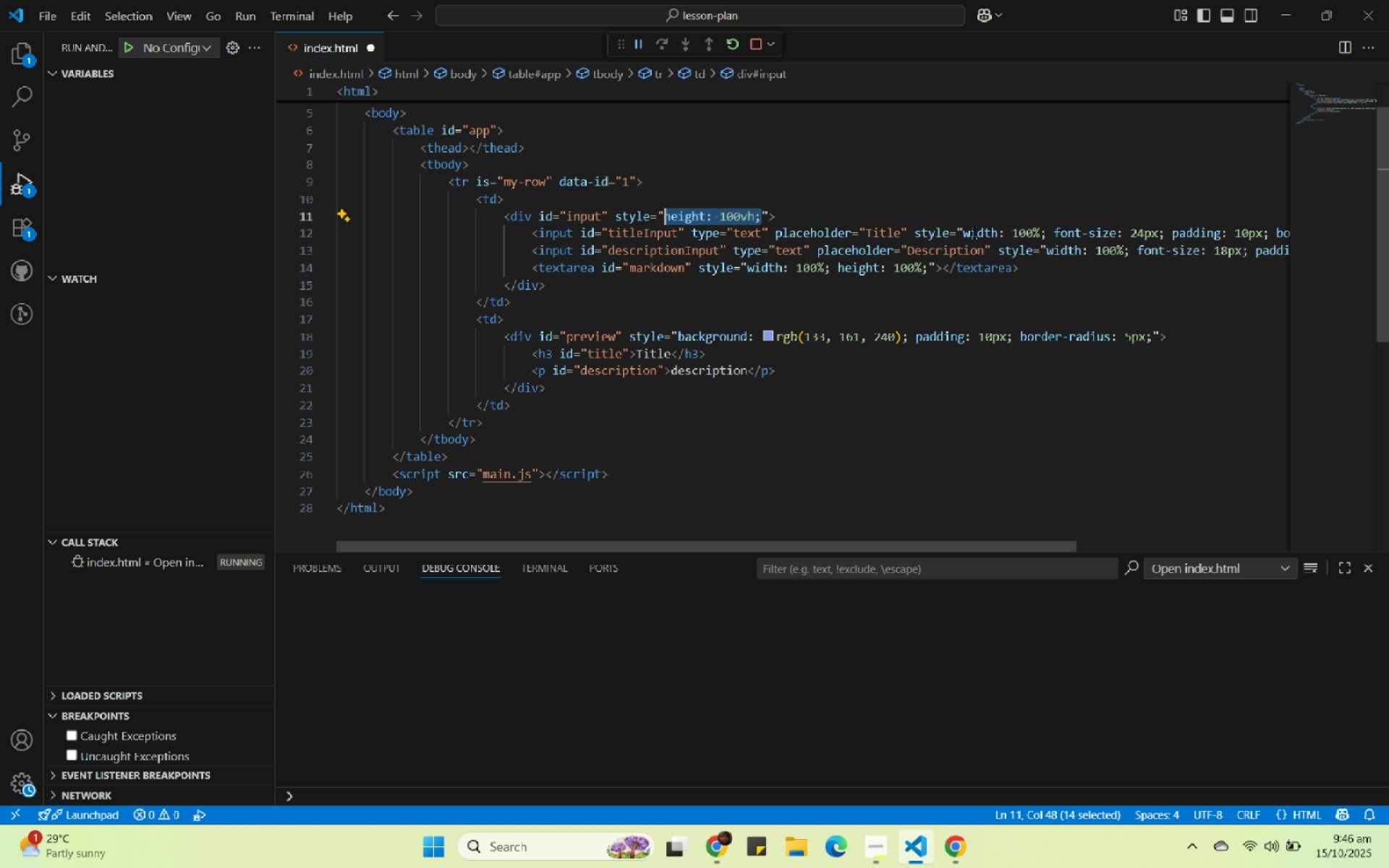 
left_click([21, 54])
 